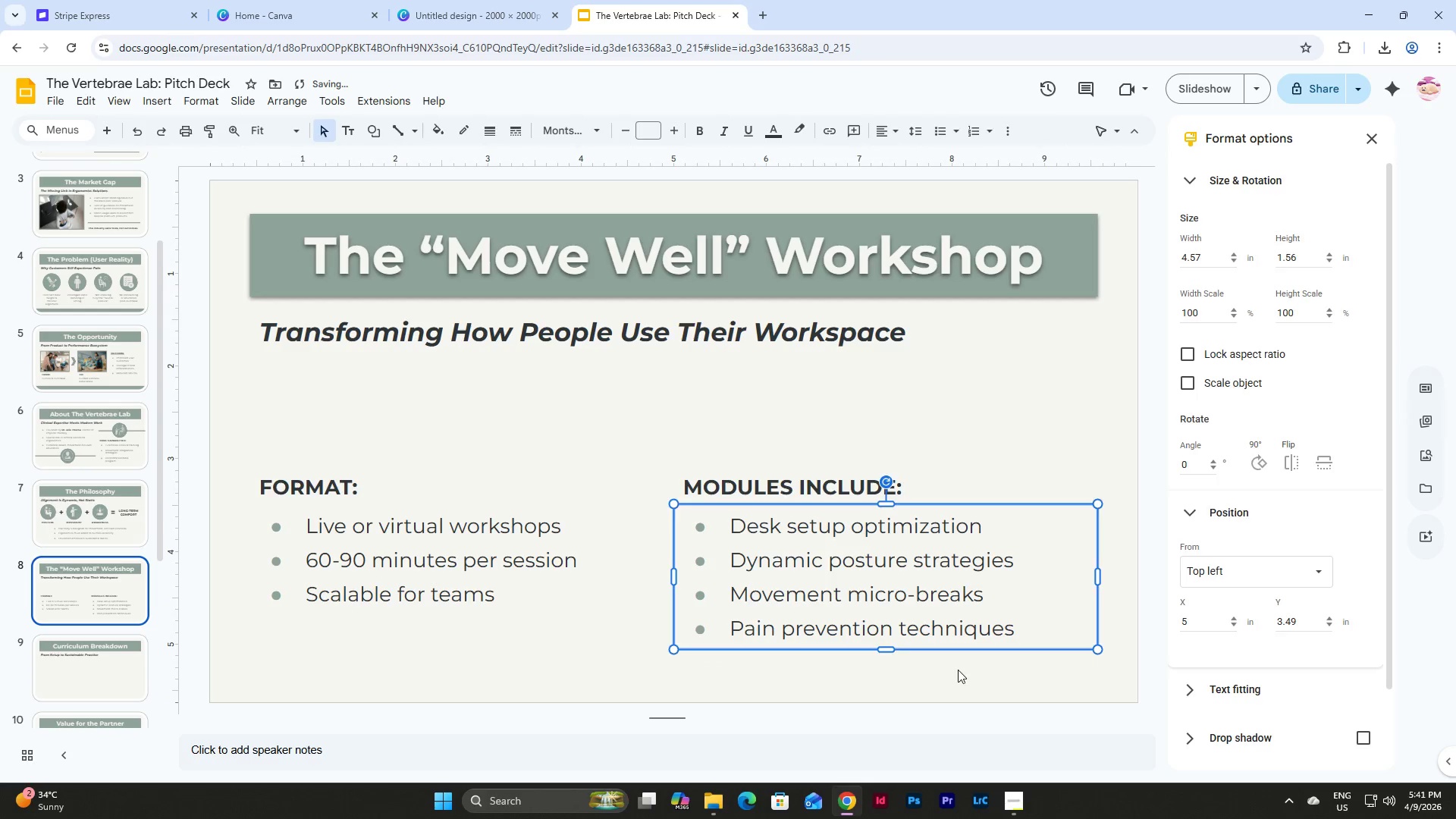 
left_click([958, 670])
 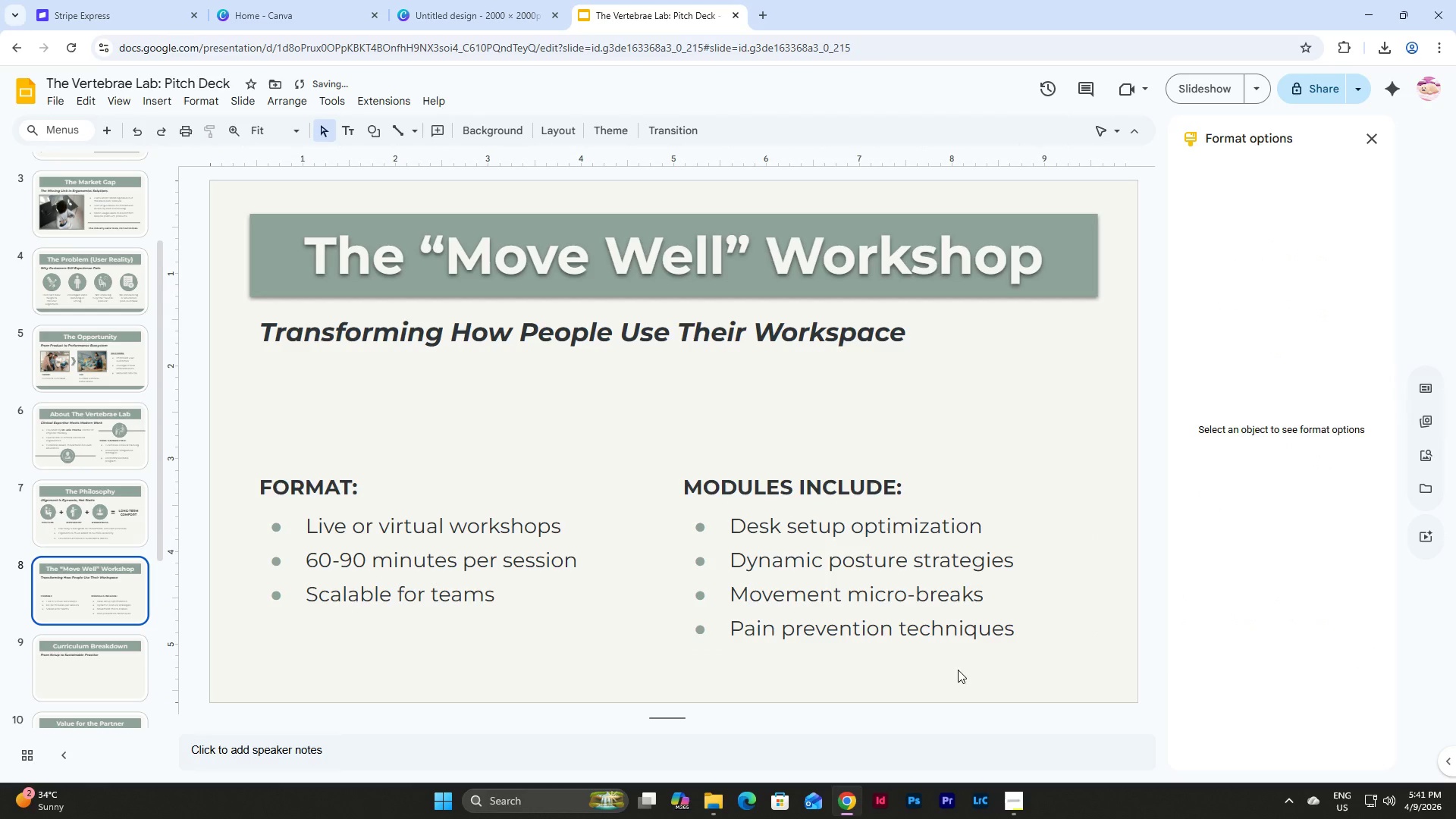 
left_click_drag(start_coordinate=[958, 670], to_coordinate=[262, 462])
 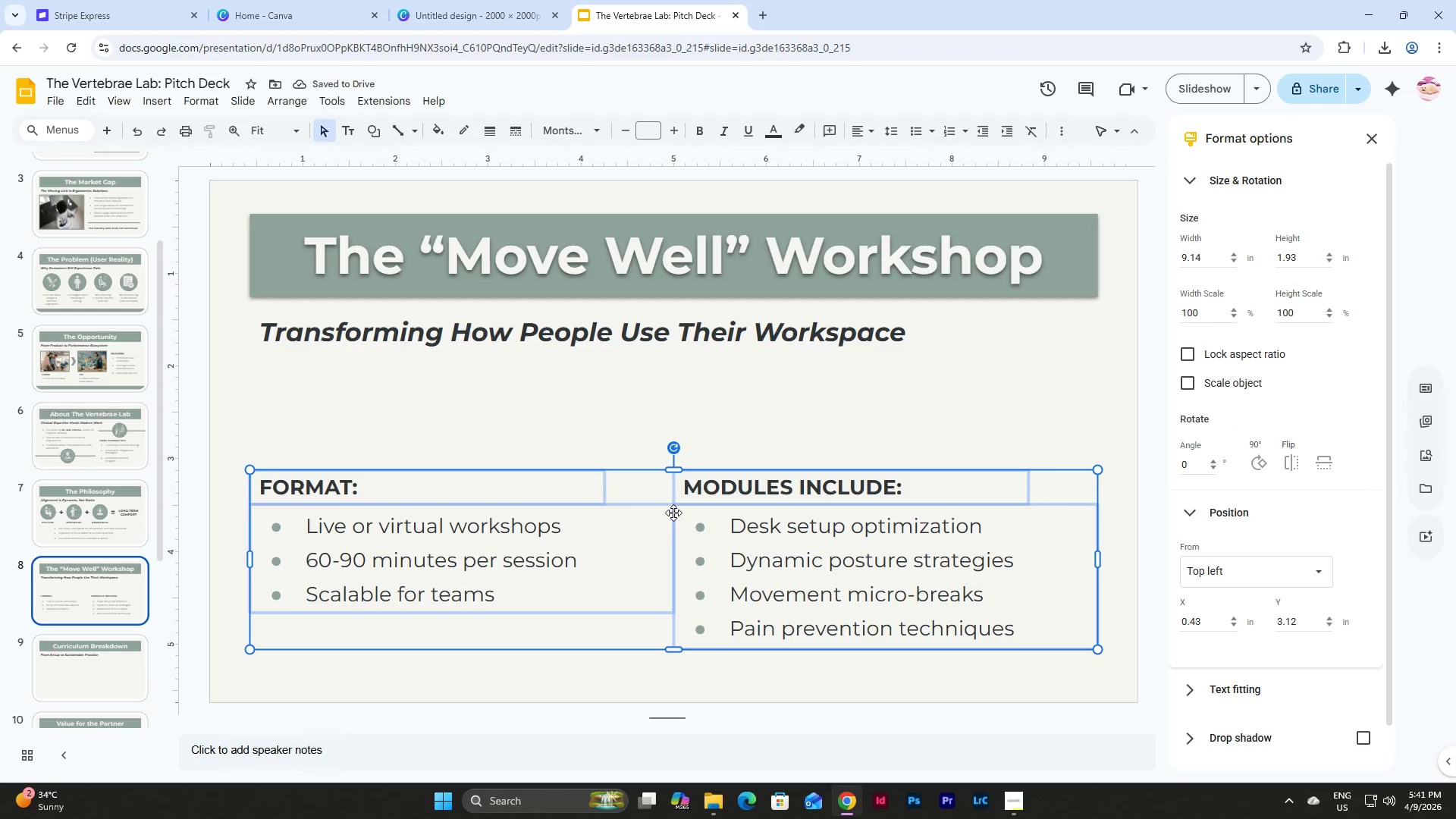 
left_click_drag(start_coordinate=[673, 507], to_coordinate=[673, 526])
 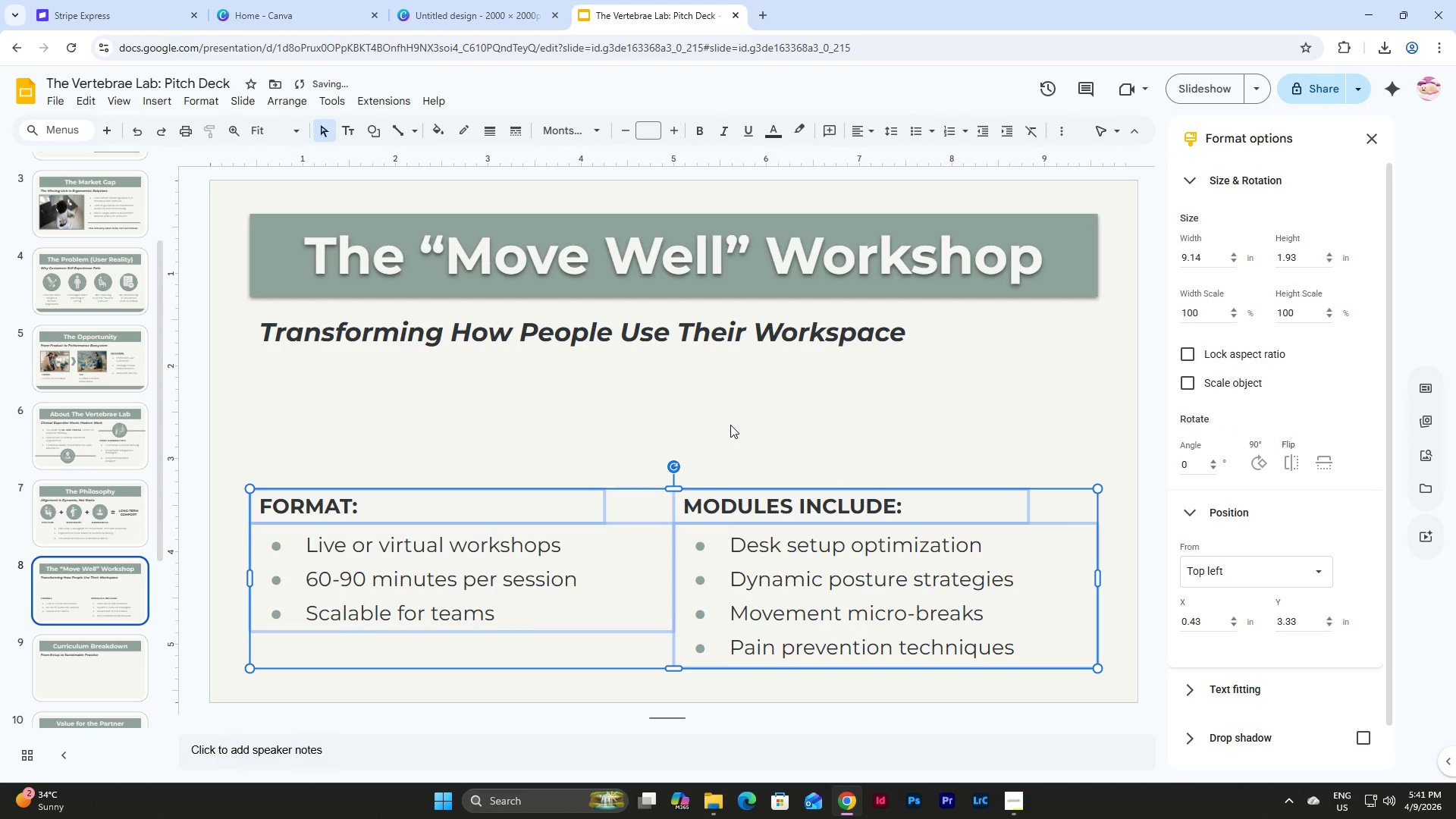 
left_click([740, 438])
 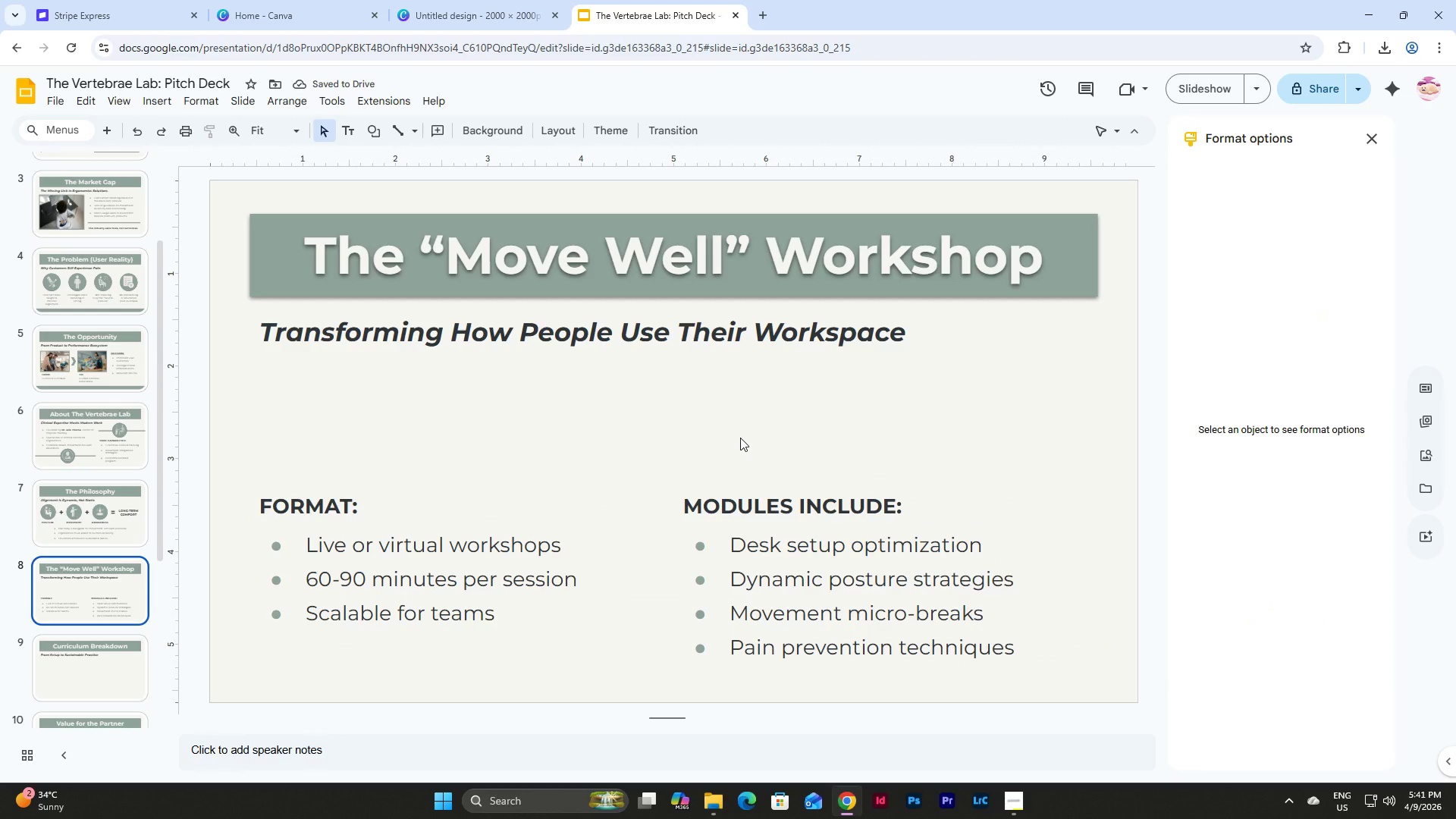 
scroll: coordinate [124, 462], scroll_direction: up, amount: 3.0
 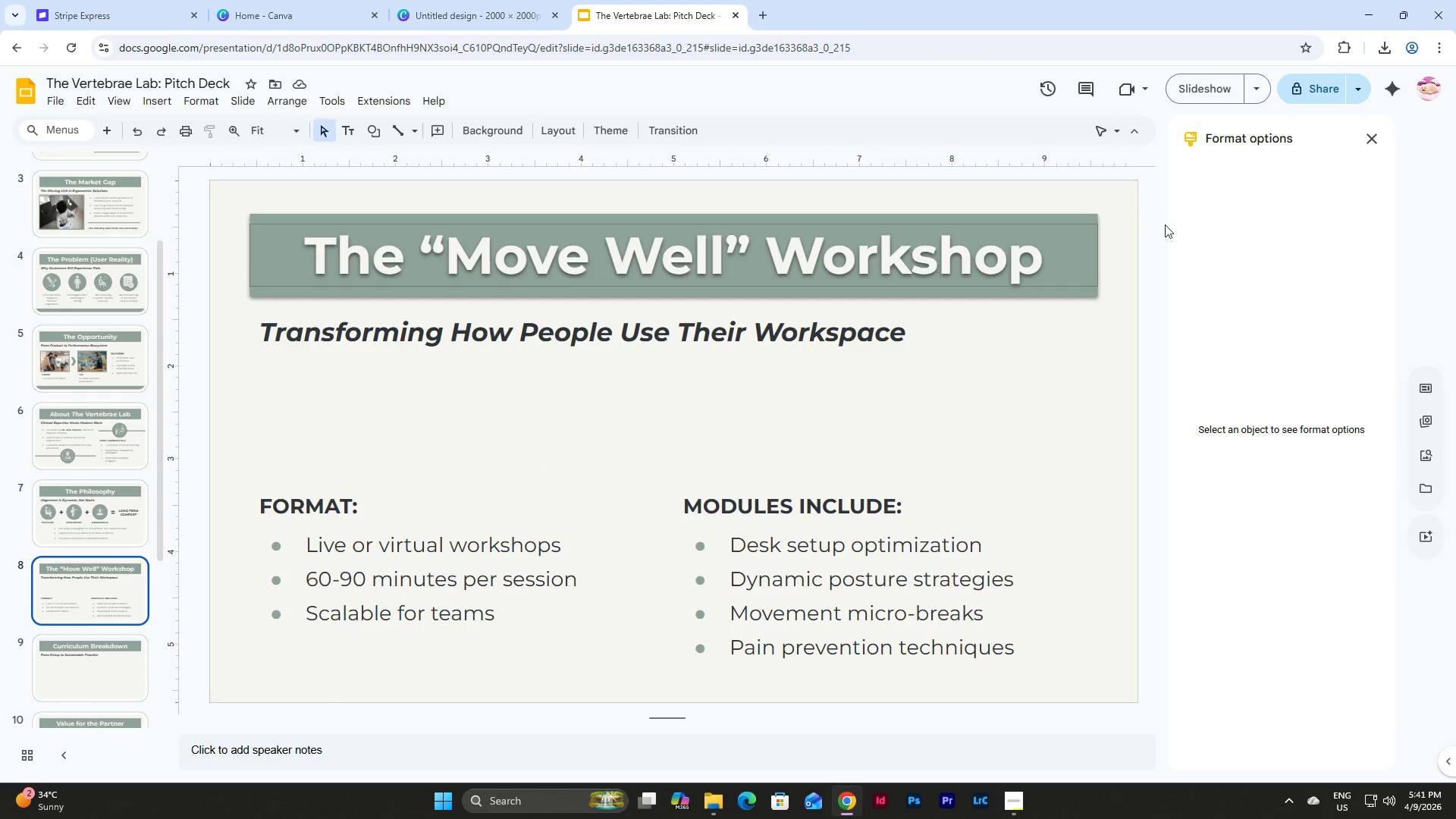 
left_click([1431, 450])
 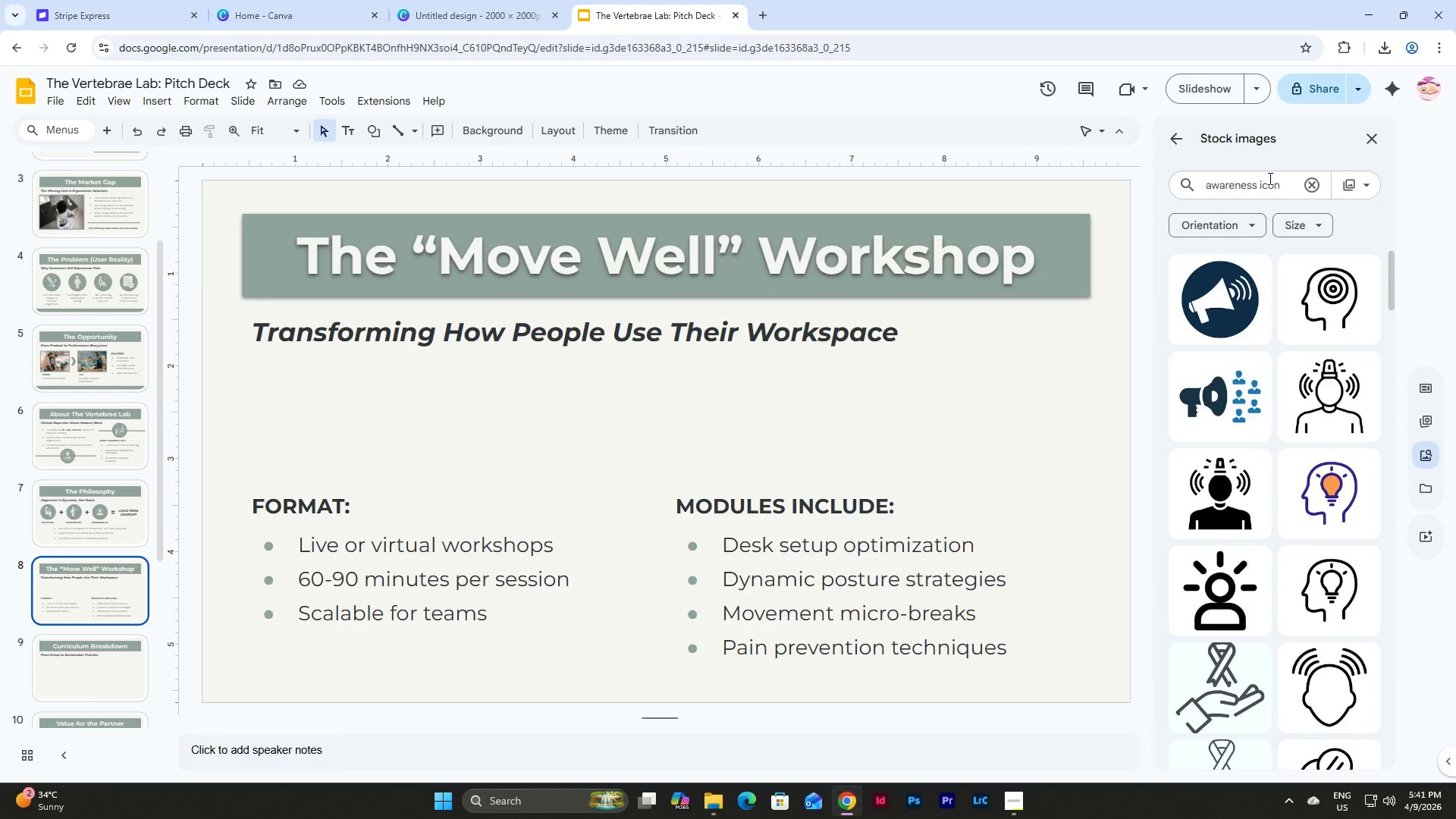 
left_click_drag(start_coordinate=[1279, 190], to_coordinate=[1177, 186])
 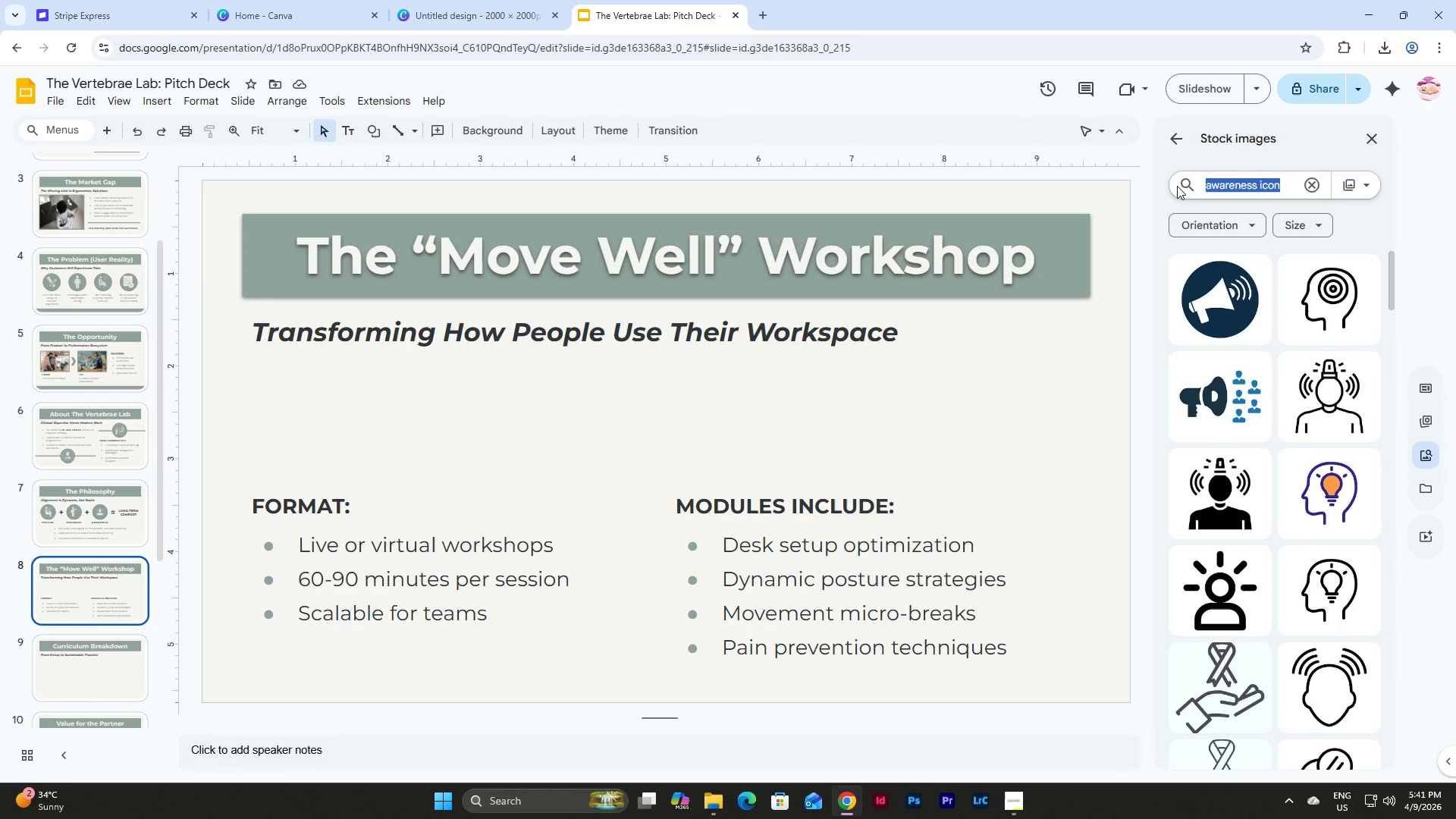 
type(virtual workshop)
 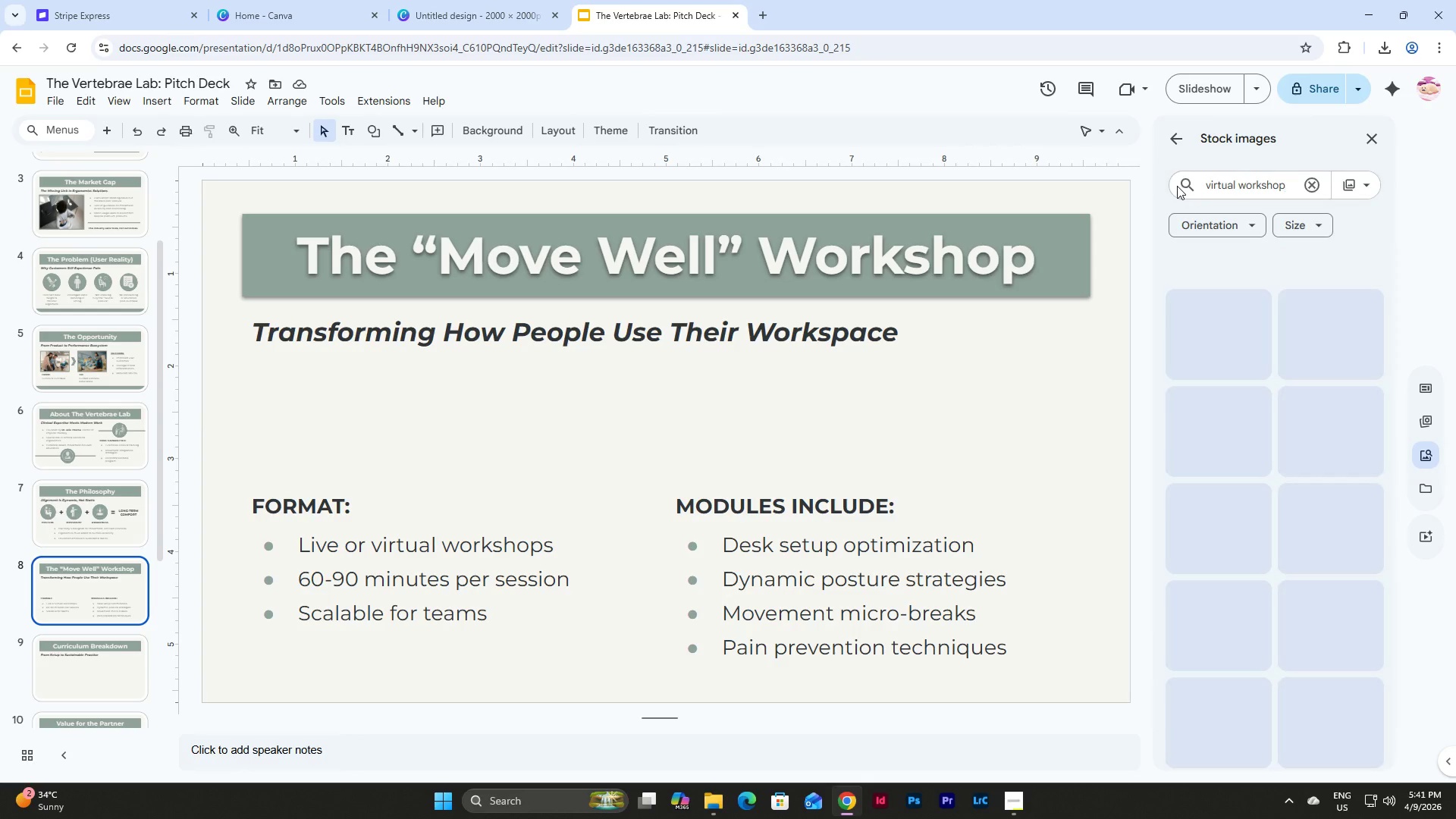 
key(Enter)
 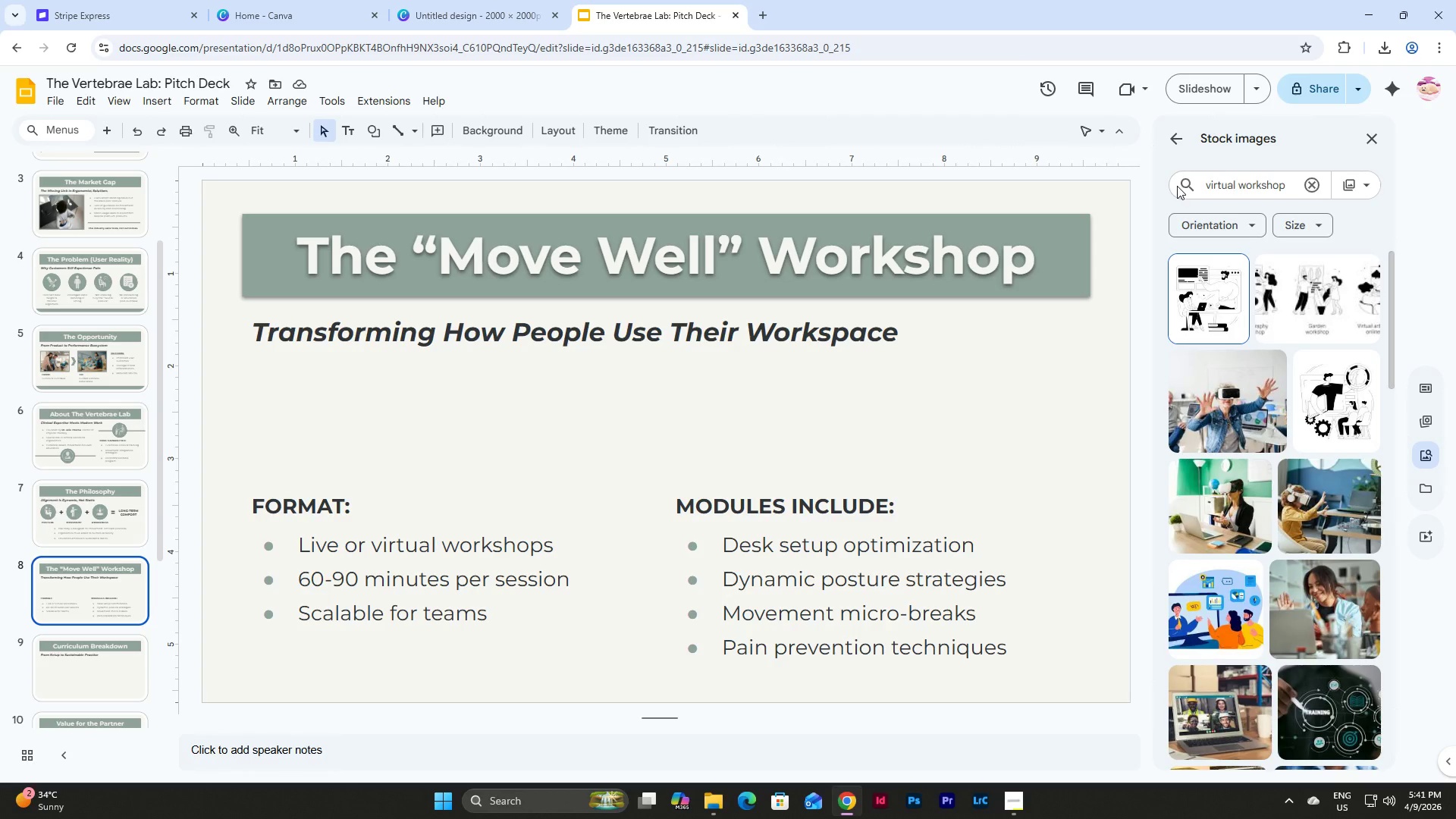 
mouse_move([1224, 391])
 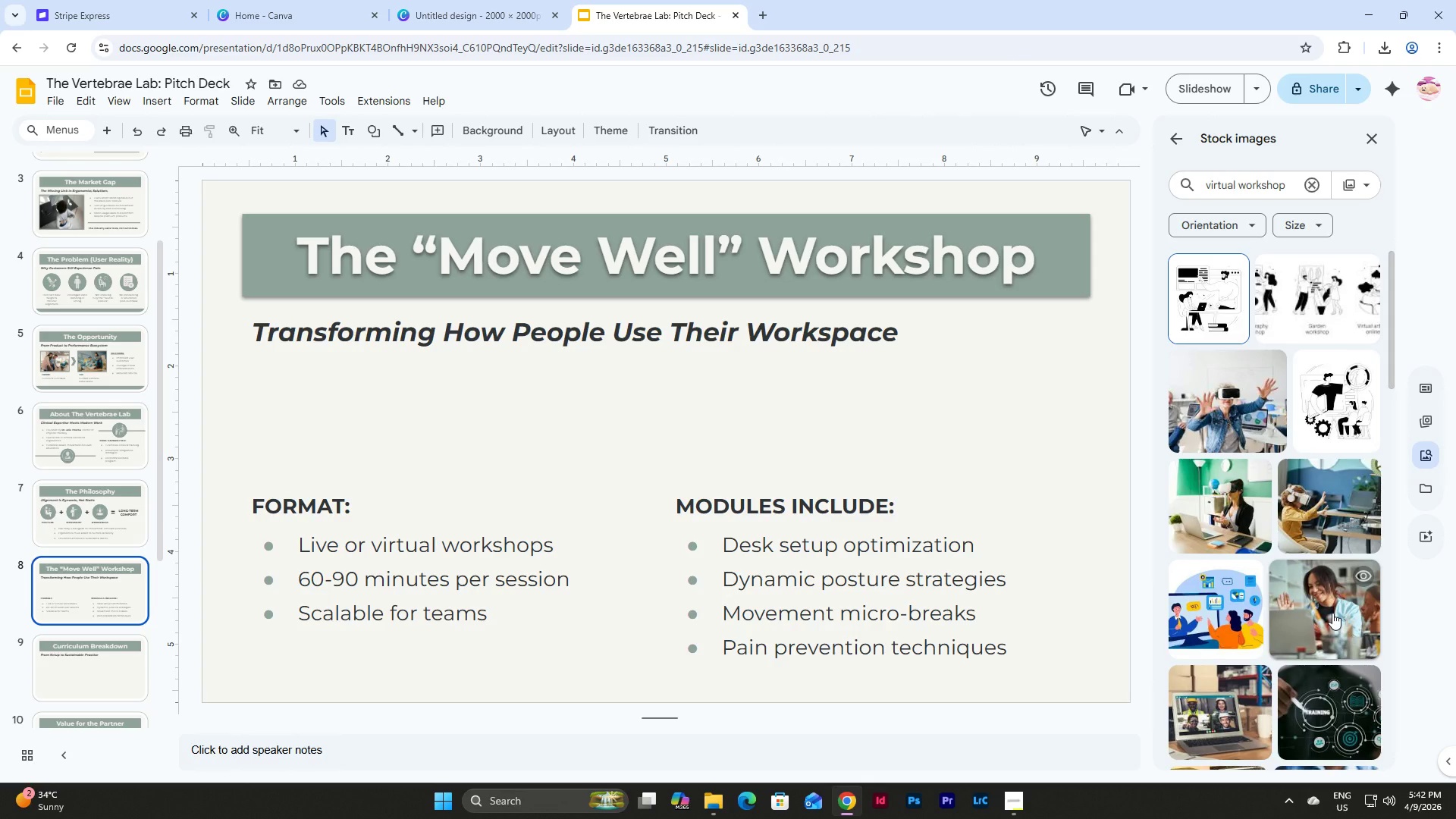 
left_click([1332, 613])
 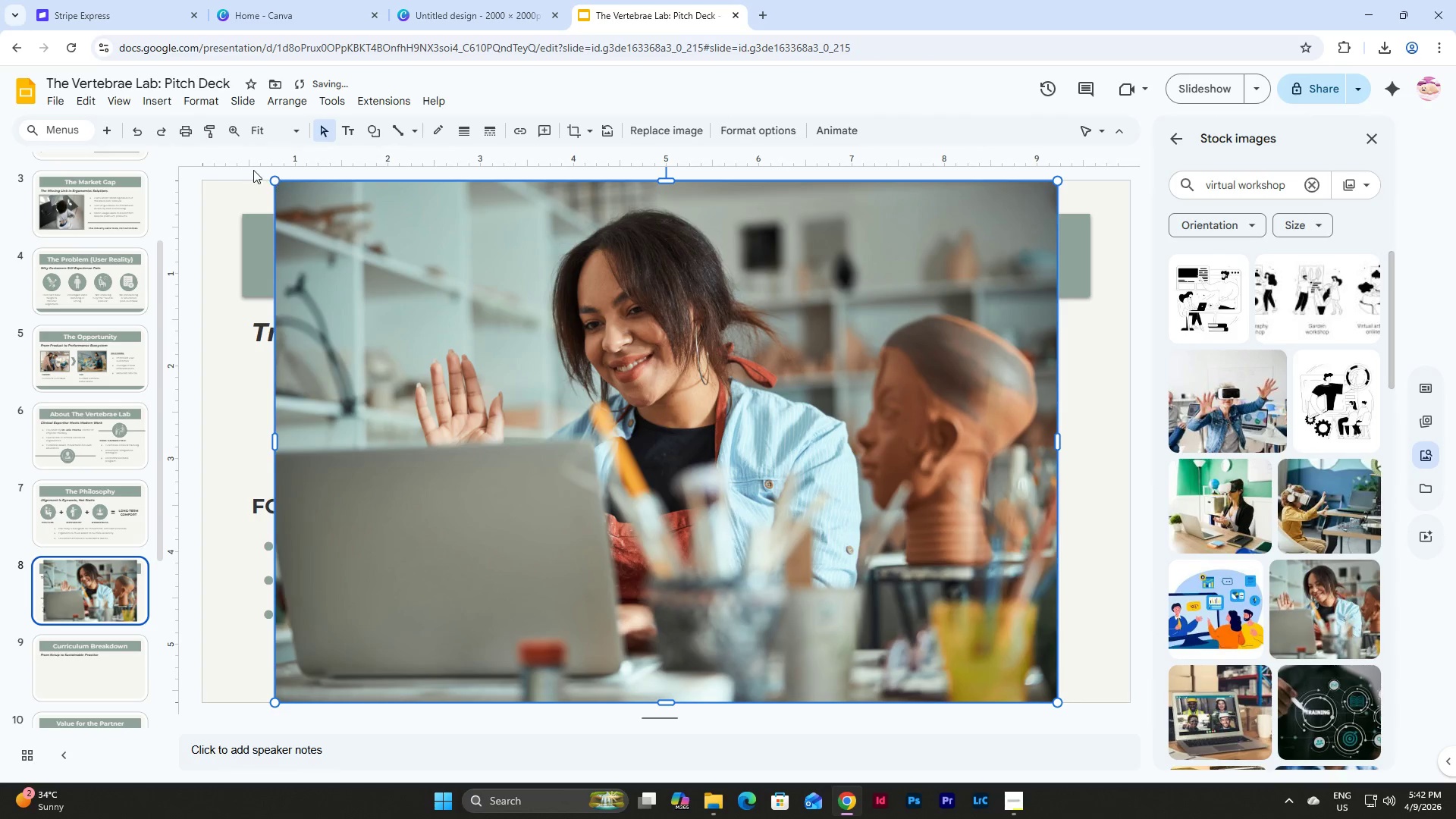 
left_click_drag(start_coordinate=[274, 179], to_coordinate=[833, 583])
 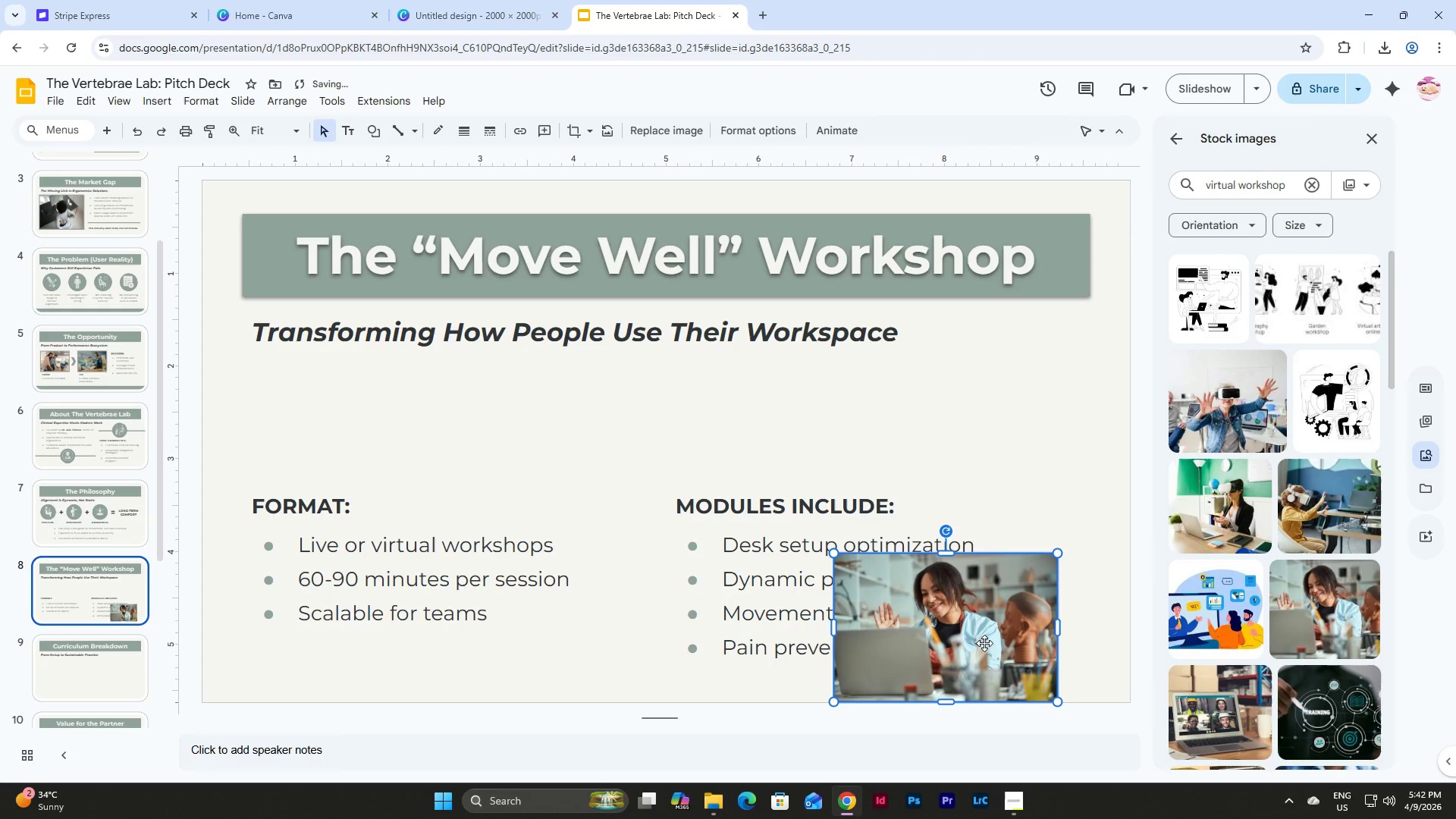 
left_click_drag(start_coordinate=[988, 643], to_coordinate=[471, 442])
 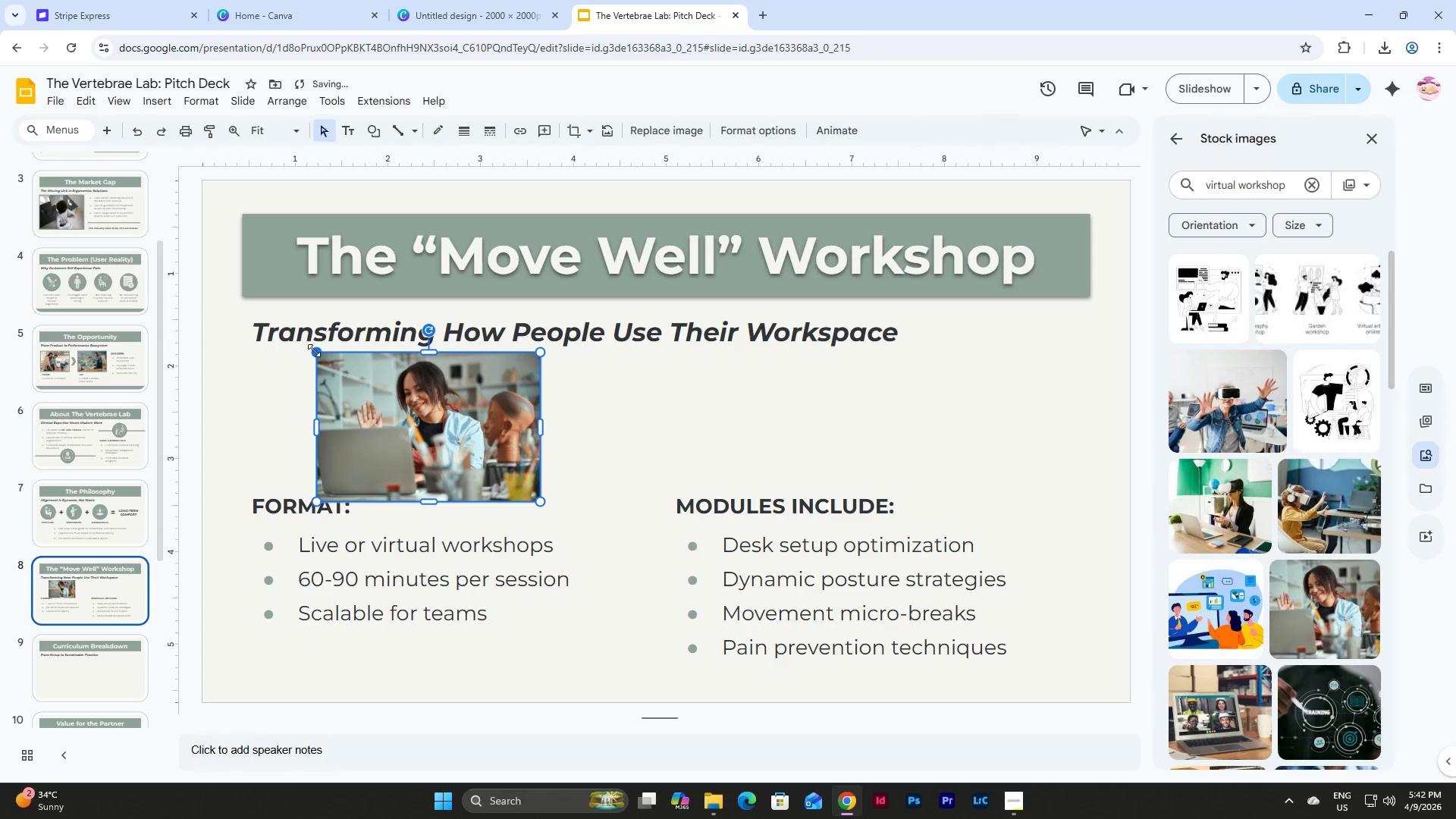 
left_click_drag(start_coordinate=[314, 350], to_coordinate=[357, 376])
 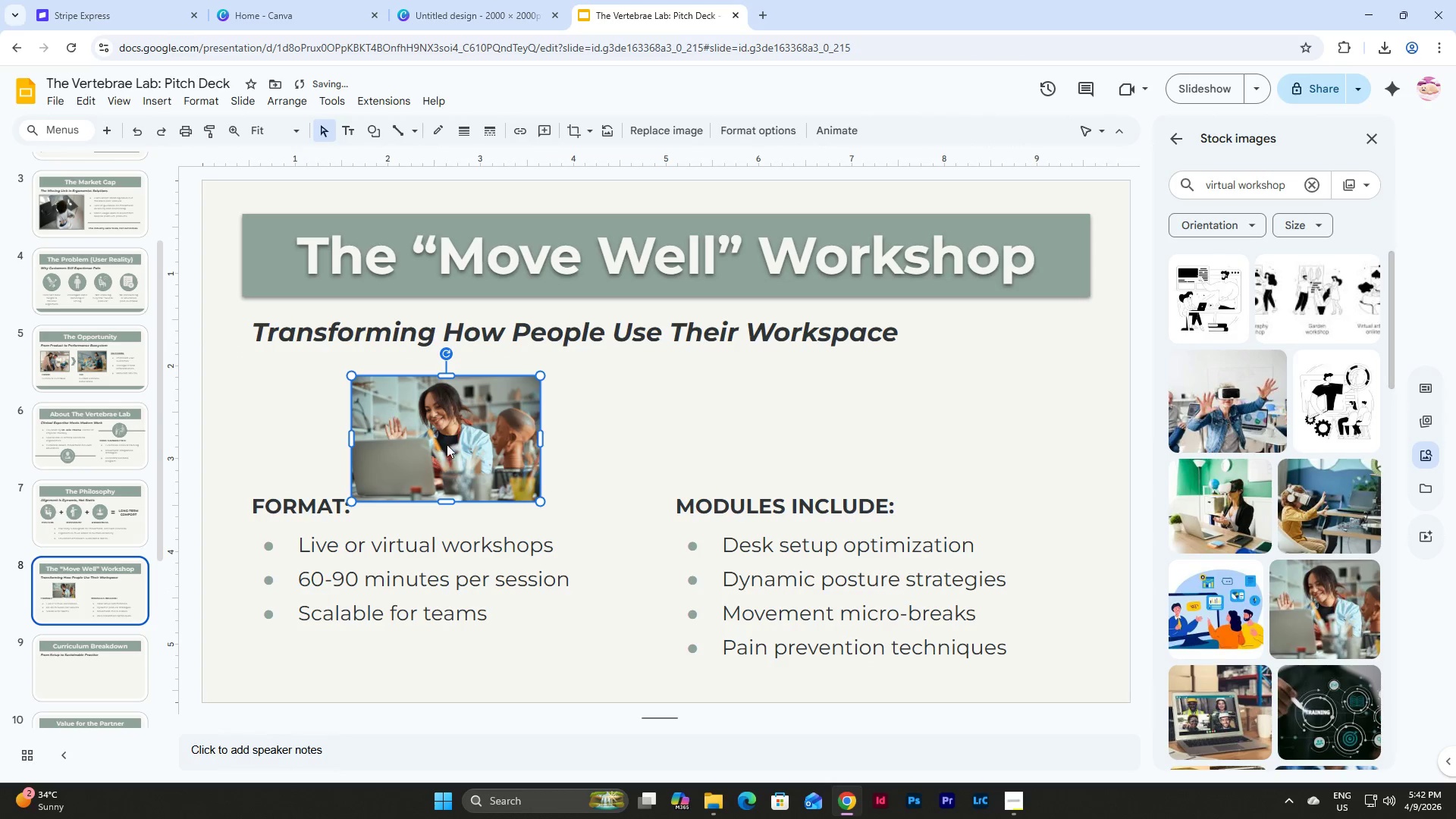 
left_click_drag(start_coordinate=[449, 446], to_coordinate=[425, 433])
 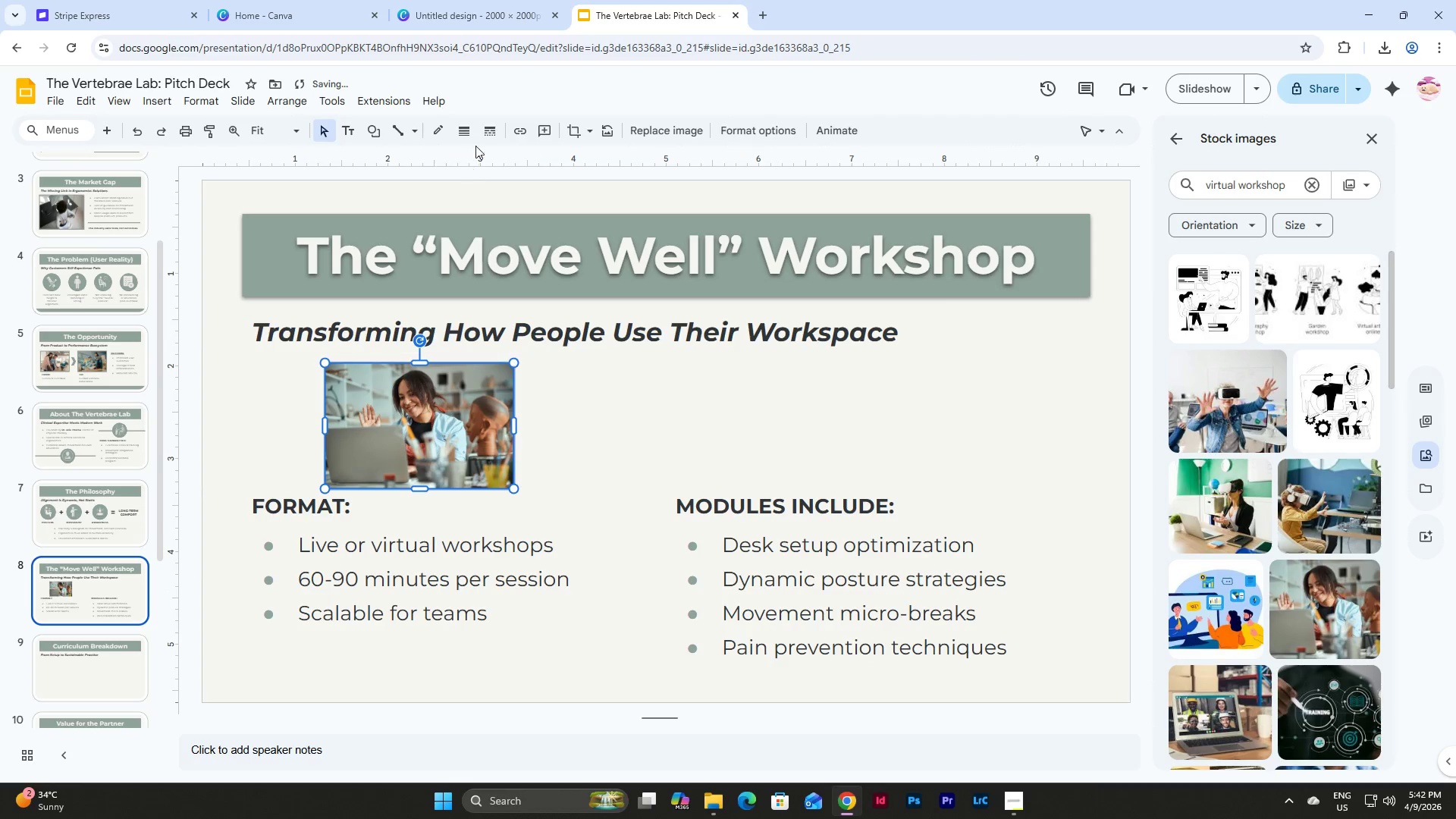 
left_click([463, 126])
 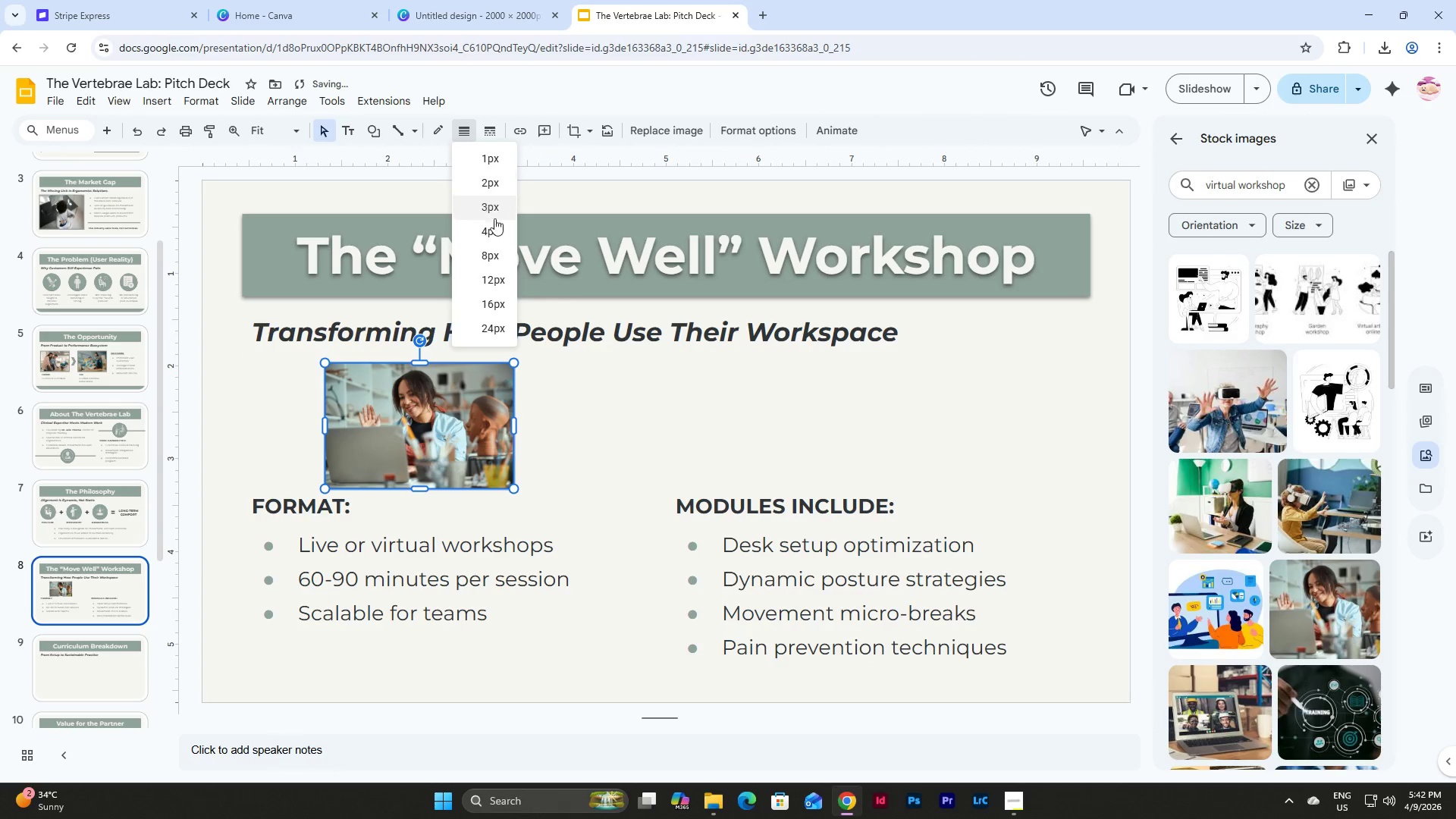 
left_click([495, 233])
 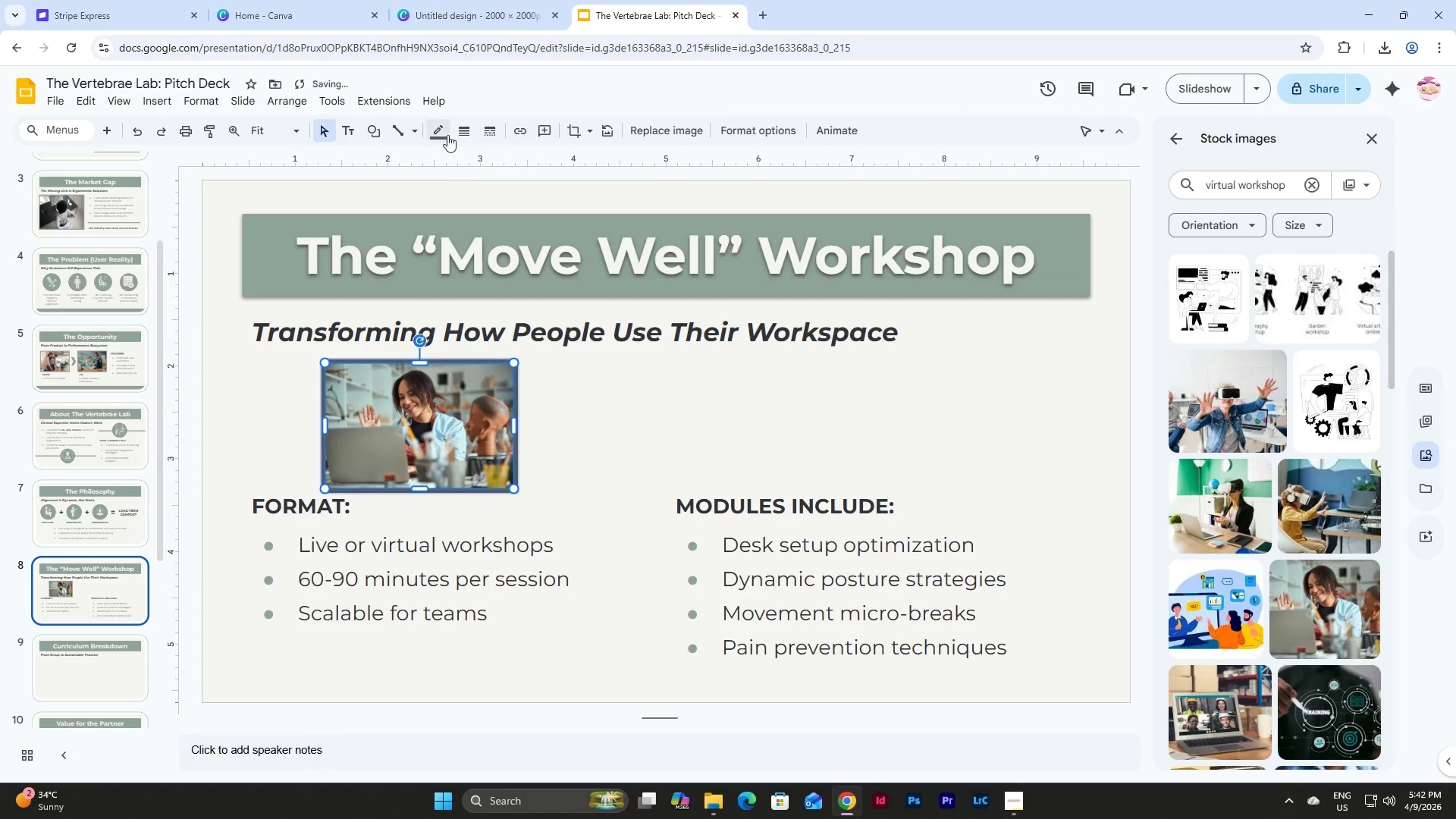 
left_click([438, 130])
 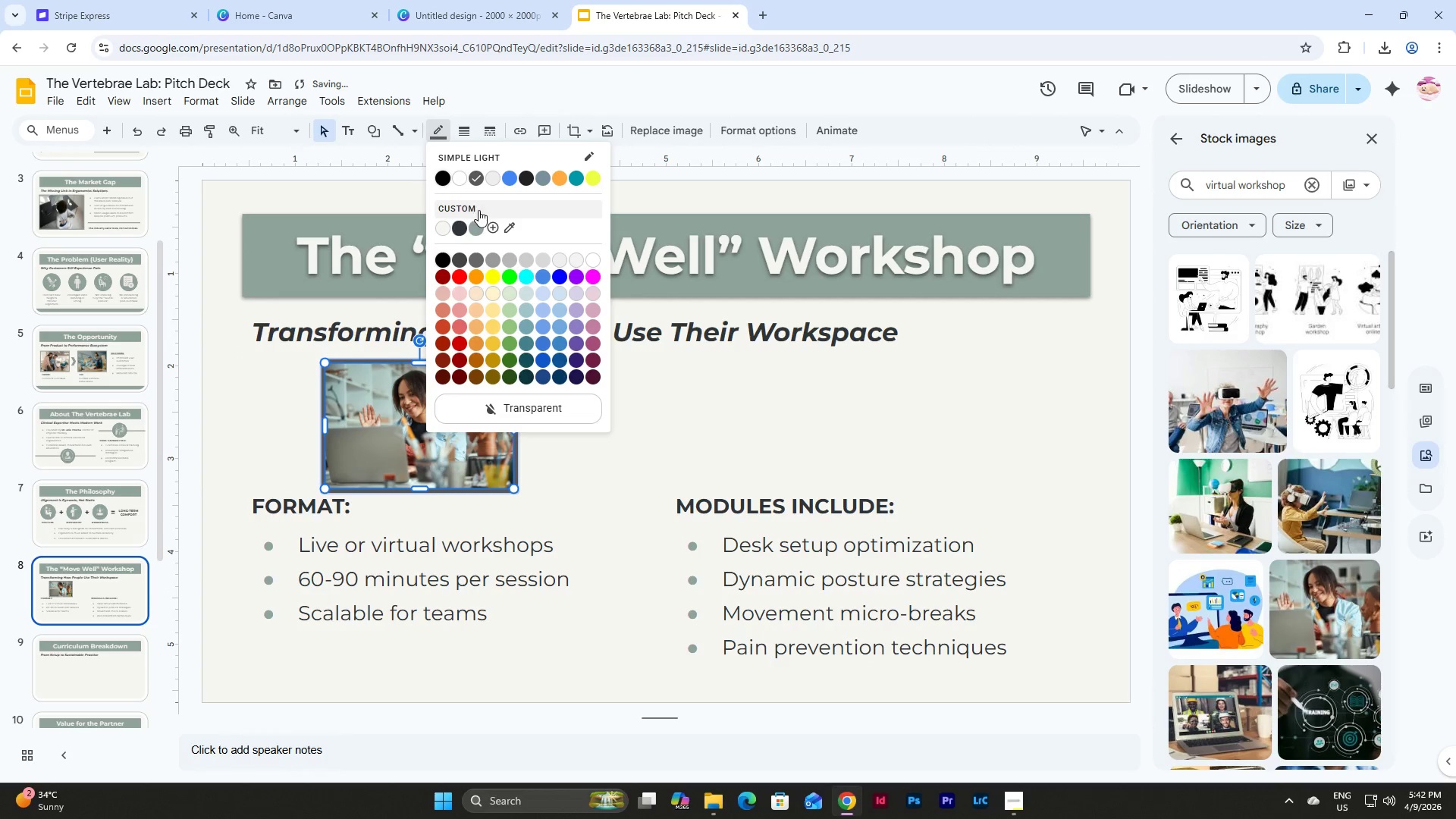 
left_click([477, 221])
 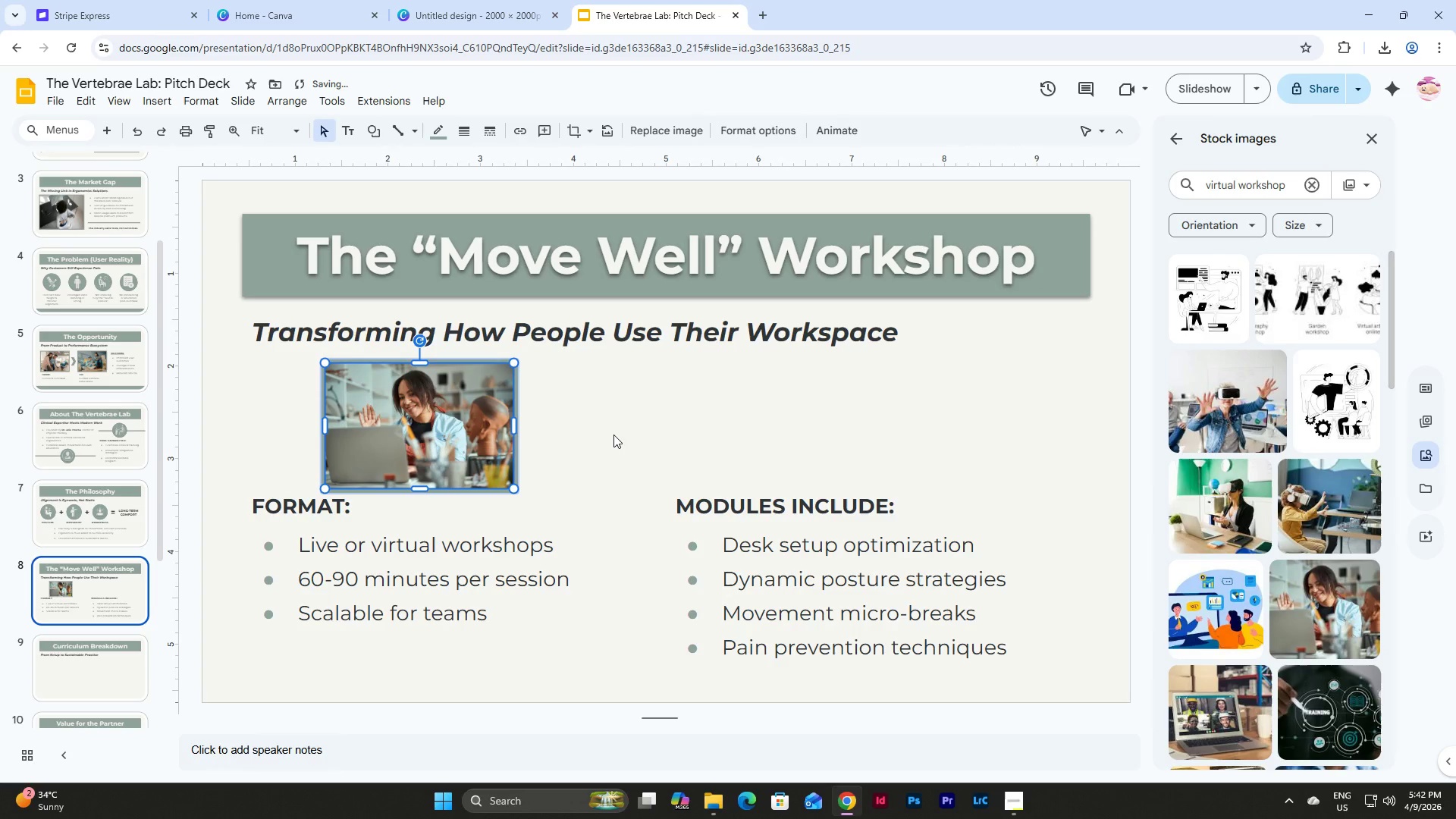 
left_click([613, 435])
 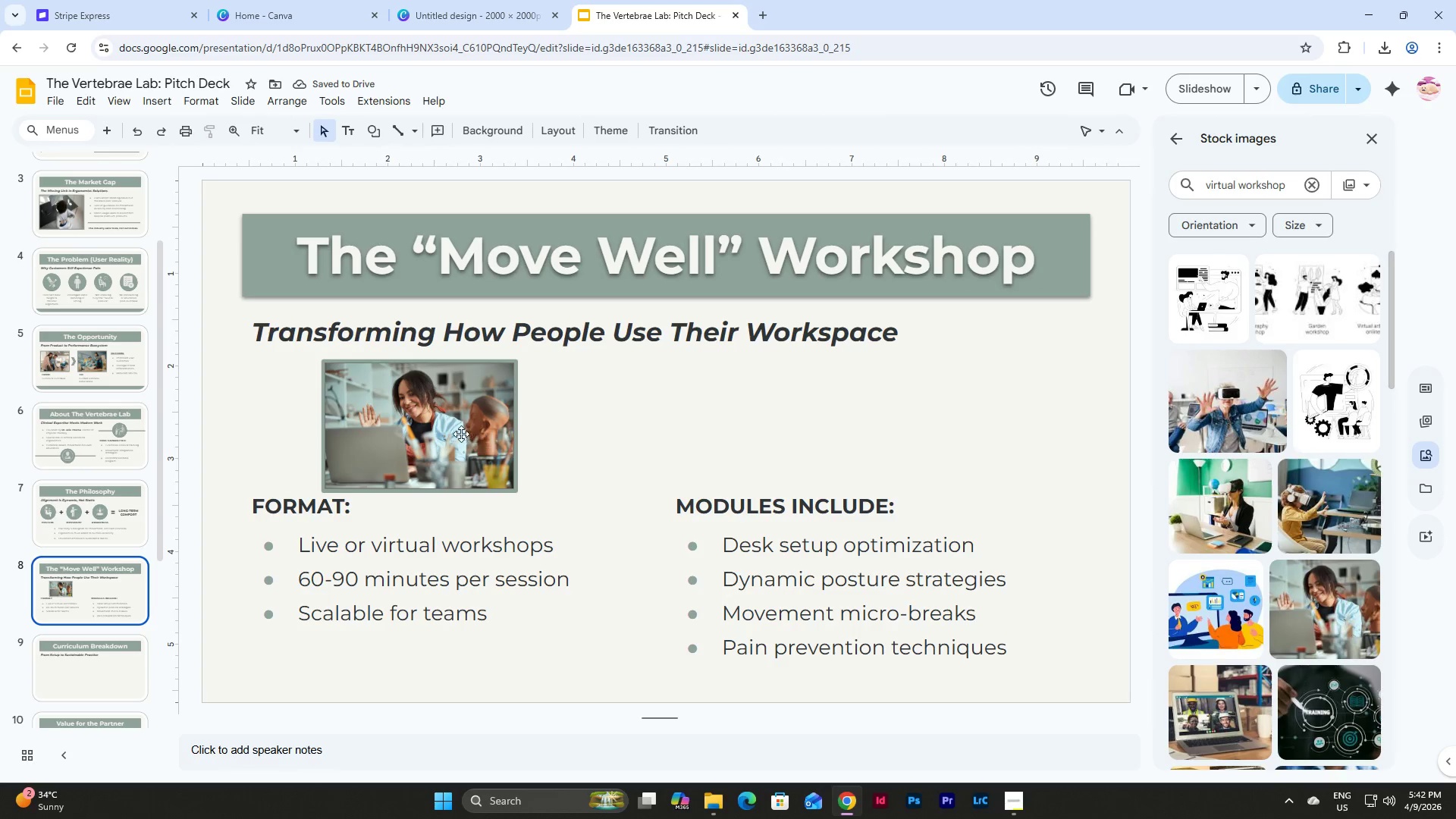 
left_click([460, 432])
 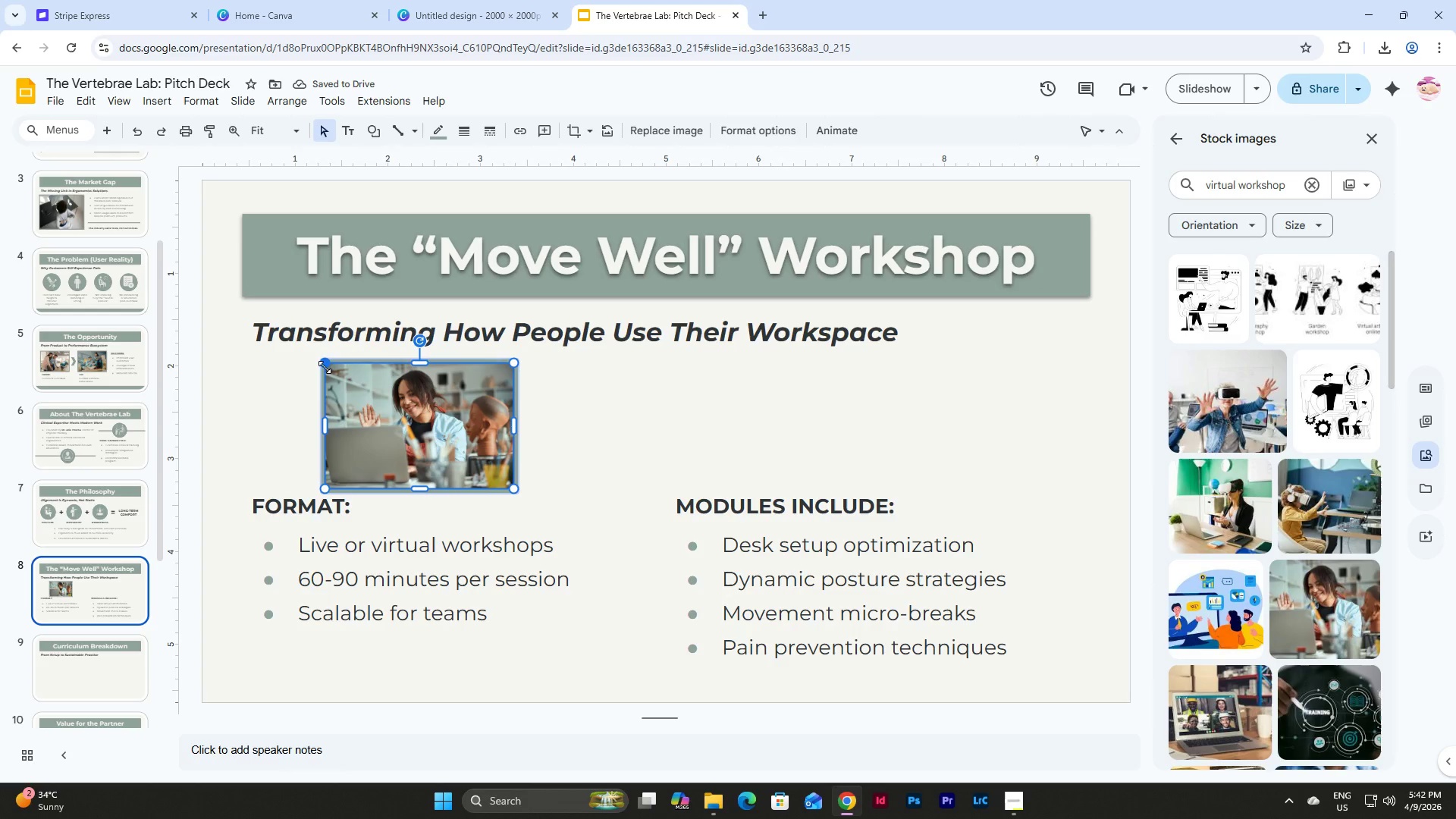 
left_click_drag(start_coordinate=[325, 367], to_coordinate=[342, 375])
 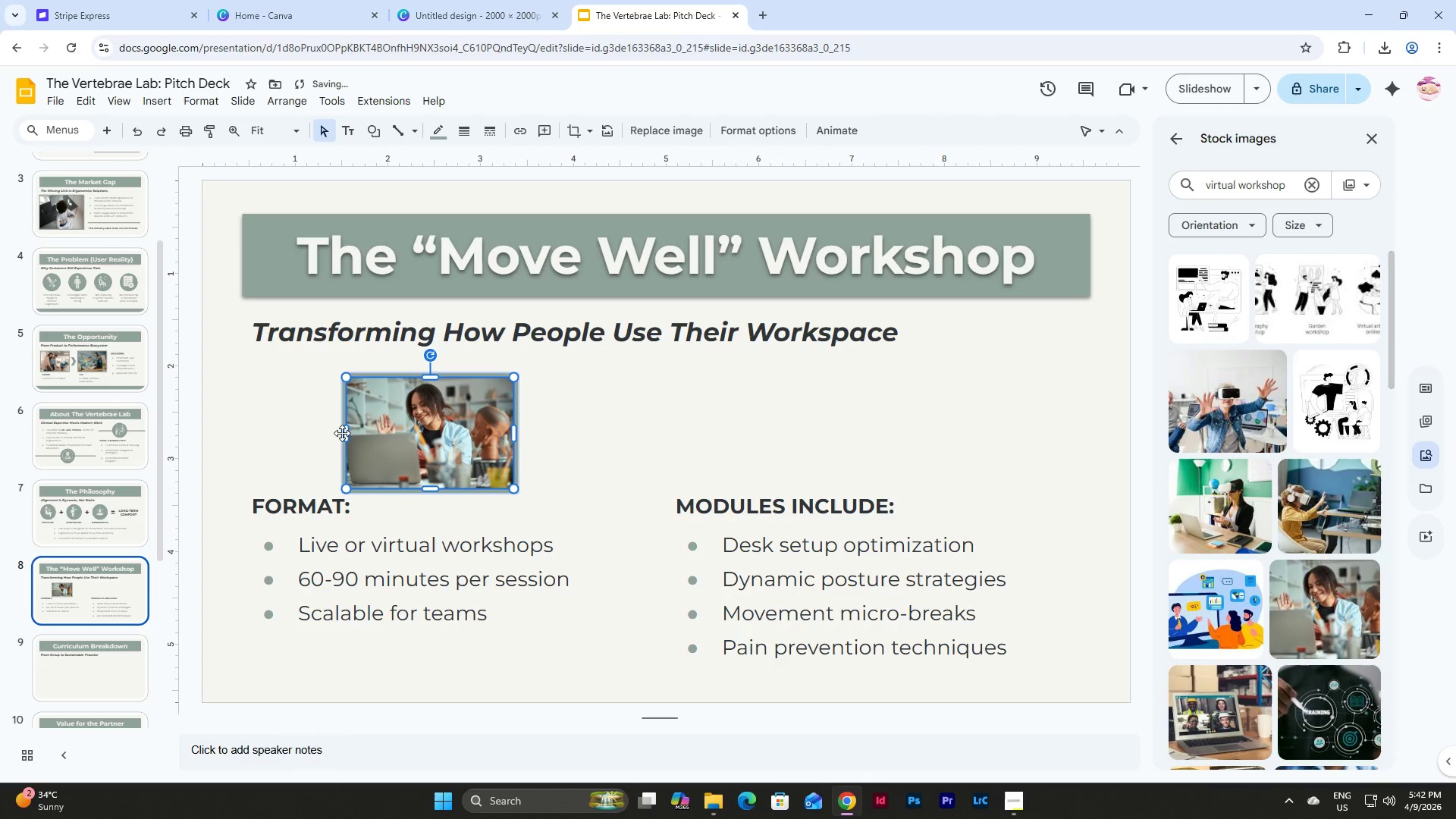 
left_click_drag(start_coordinate=[345, 433], to_coordinate=[318, 433])
 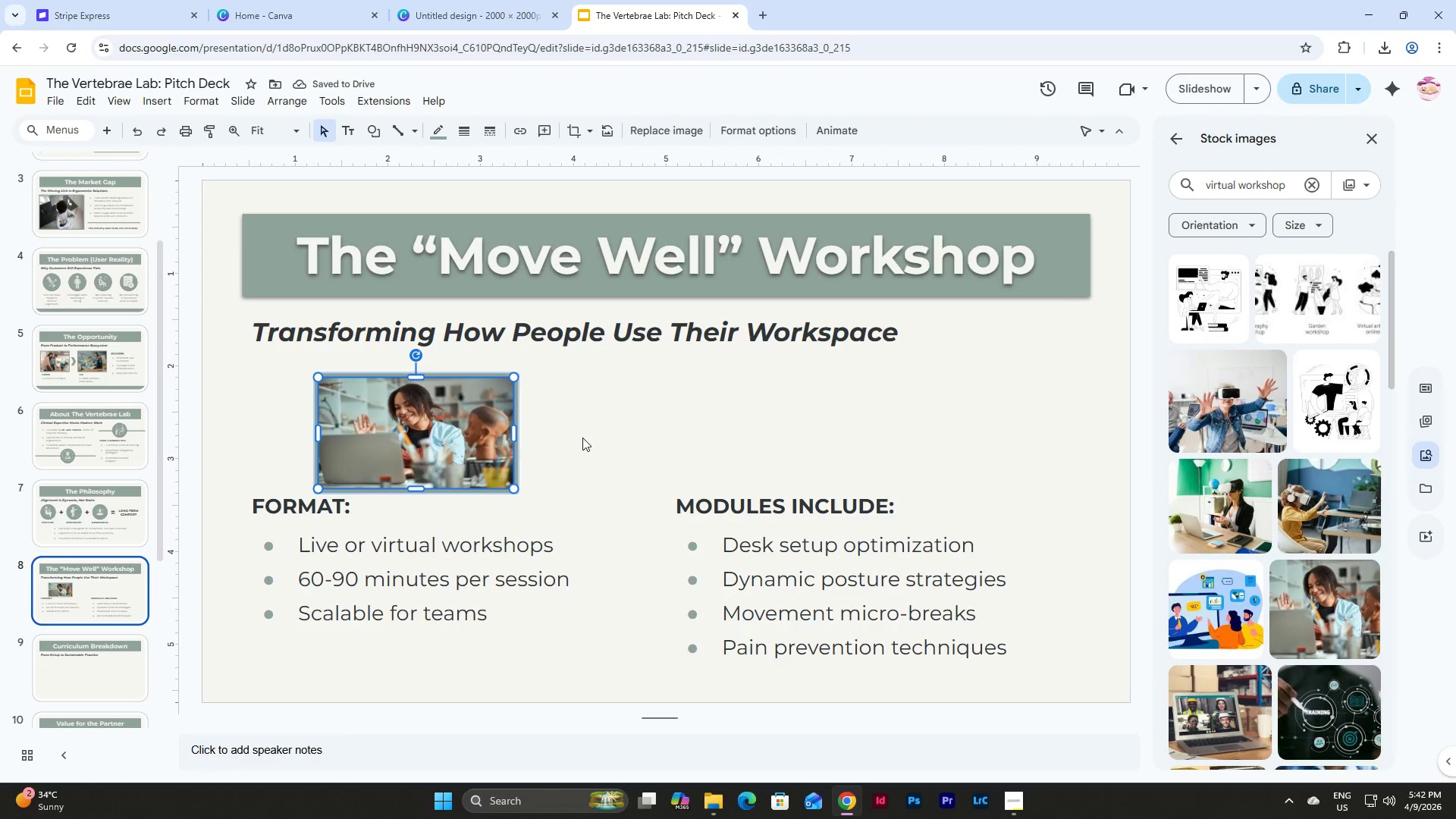 
left_click([582, 438])
 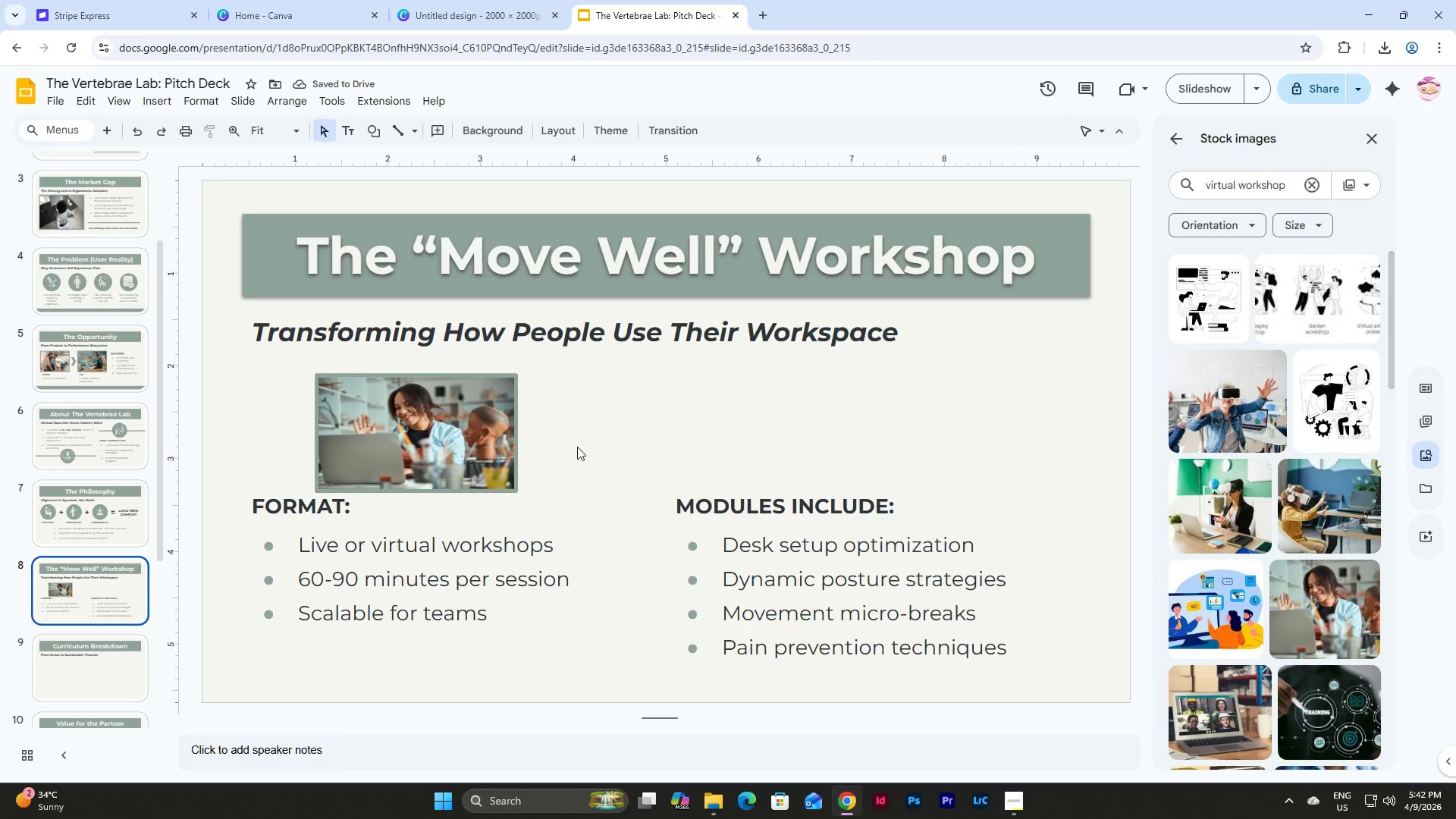 
left_click_drag(start_coordinate=[577, 447], to_coordinate=[464, 419])
 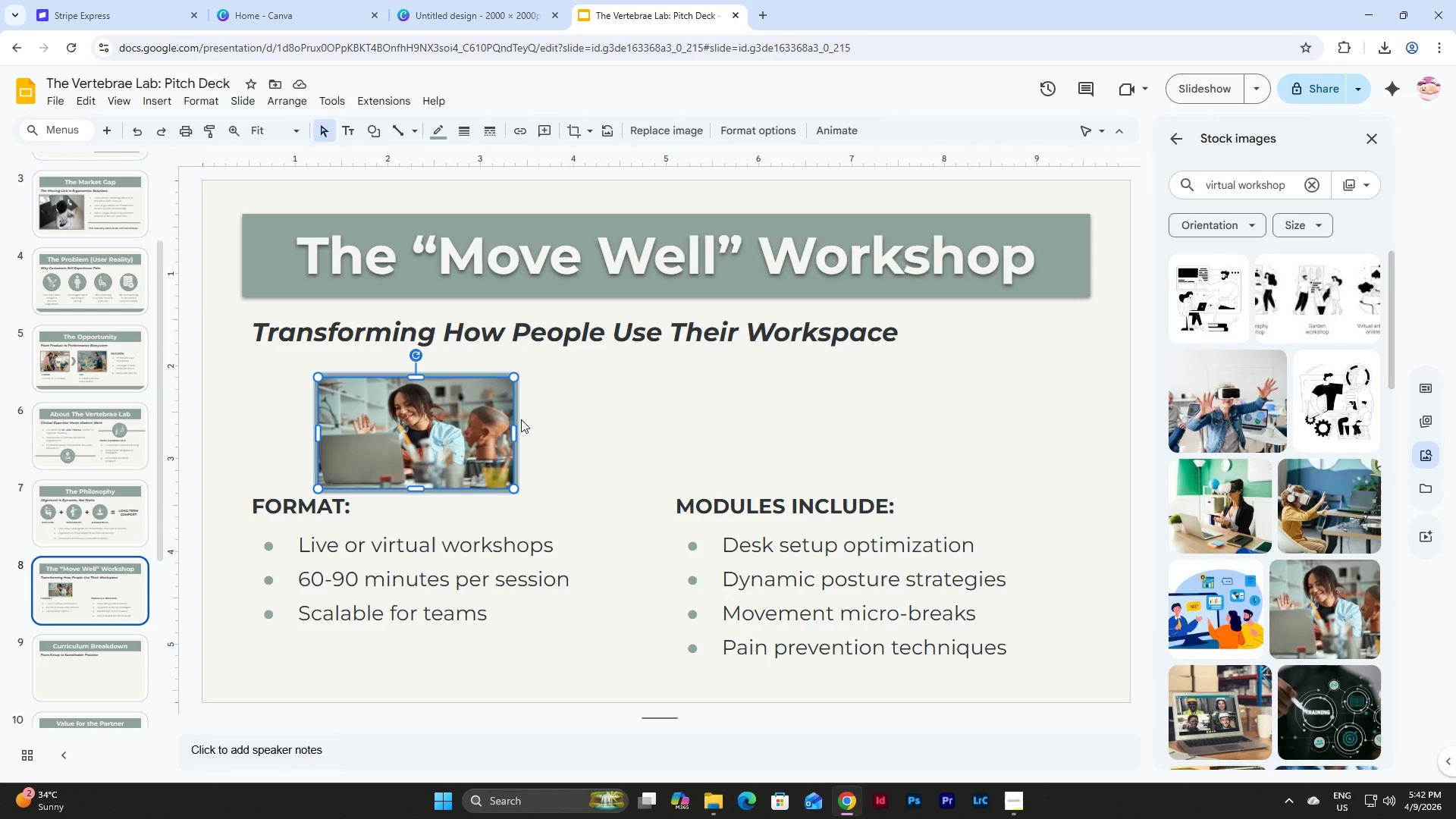 
key(Shift+ArrowUp)
 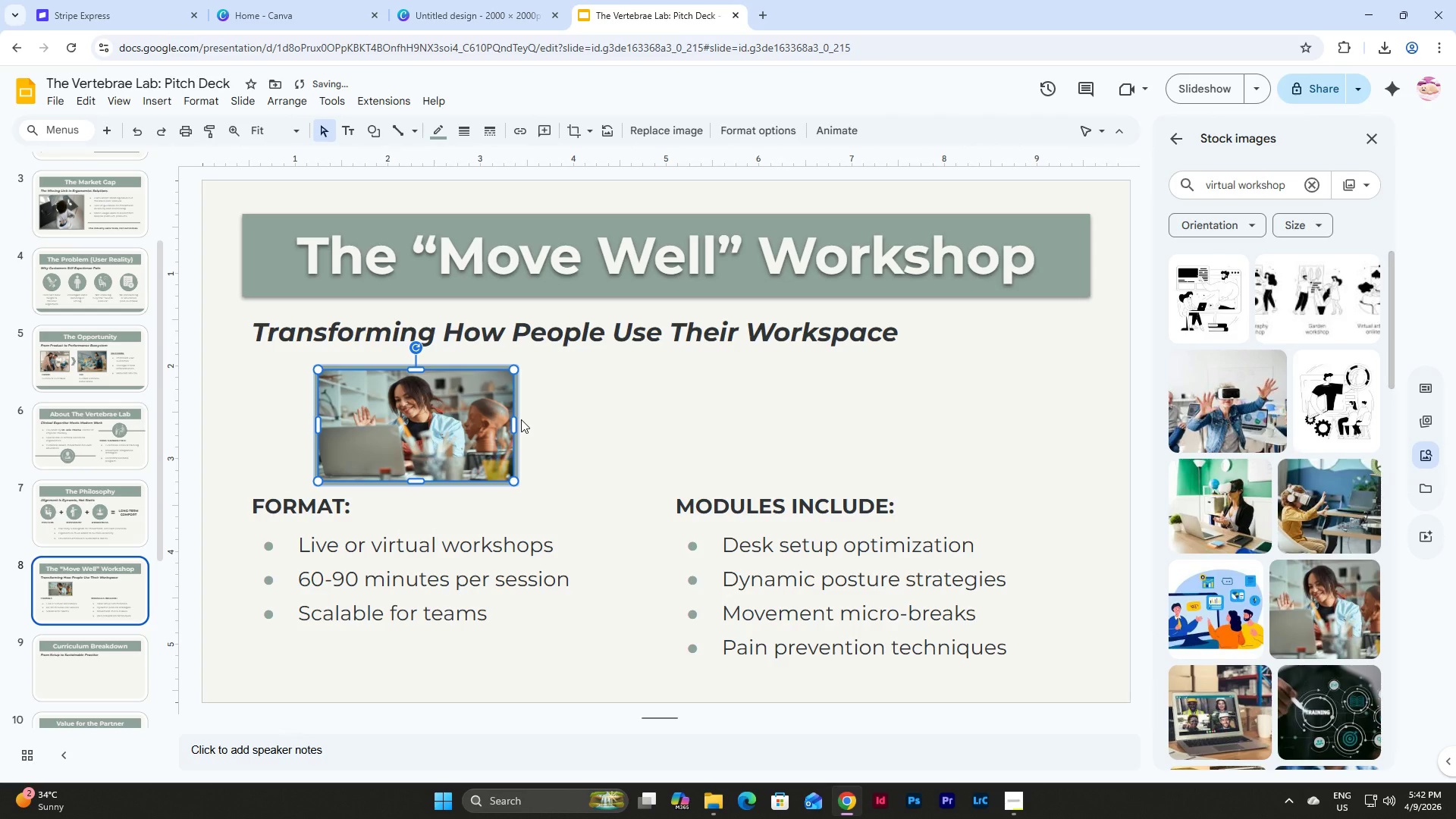 
left_click([591, 422])
 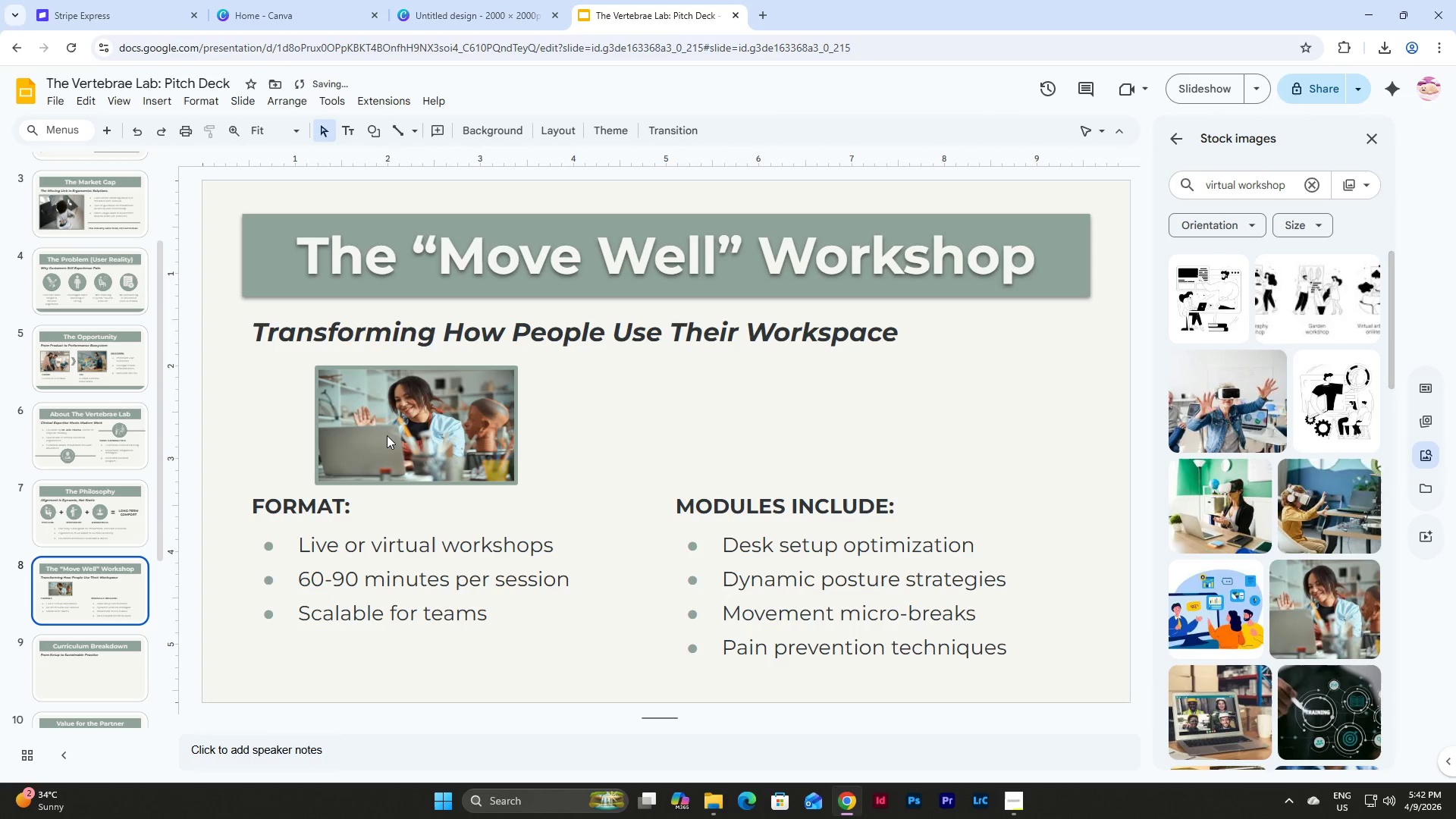 
left_click([381, 432])
 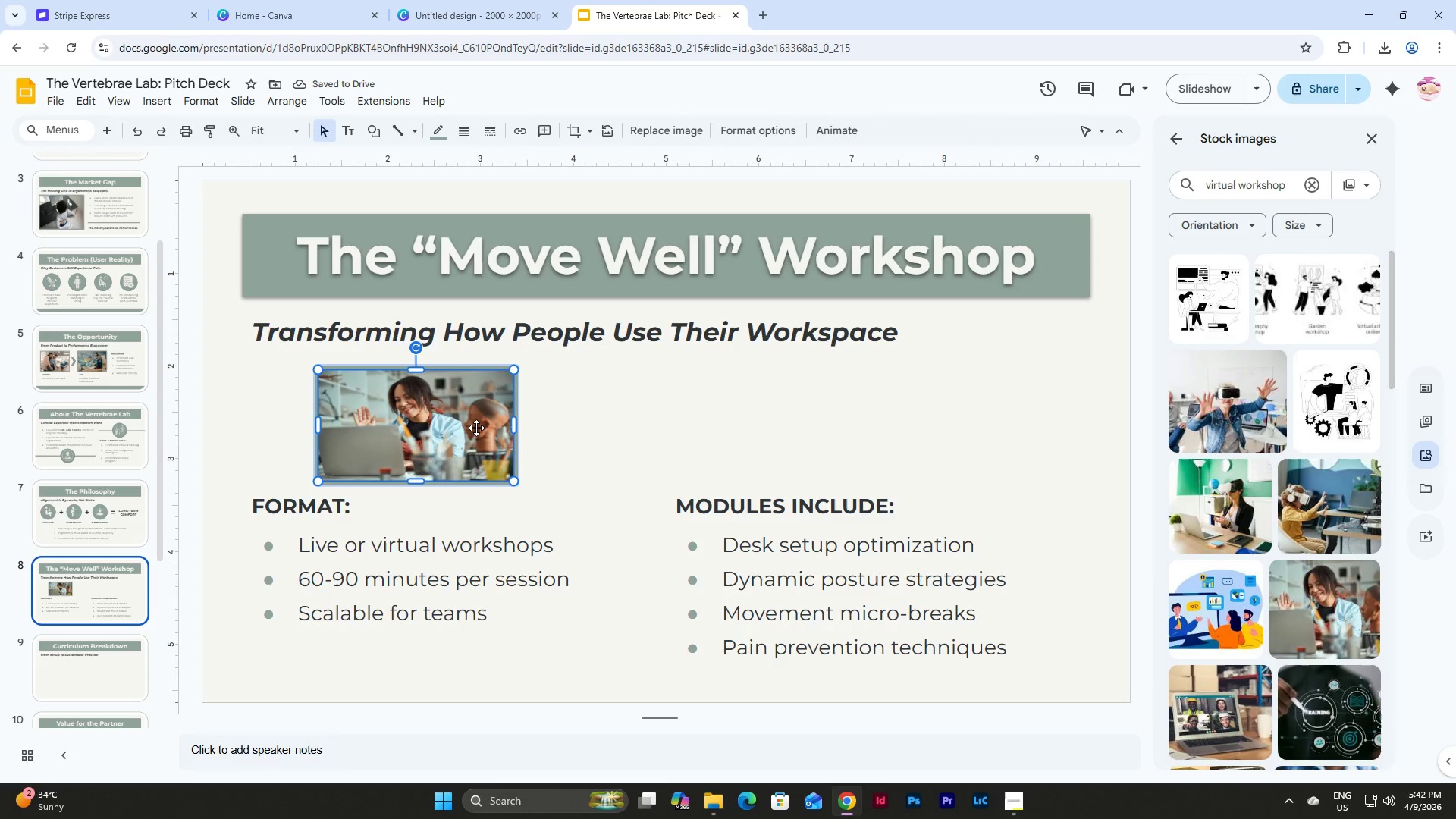 
left_click_drag(start_coordinate=[448, 428], to_coordinate=[452, 428])
 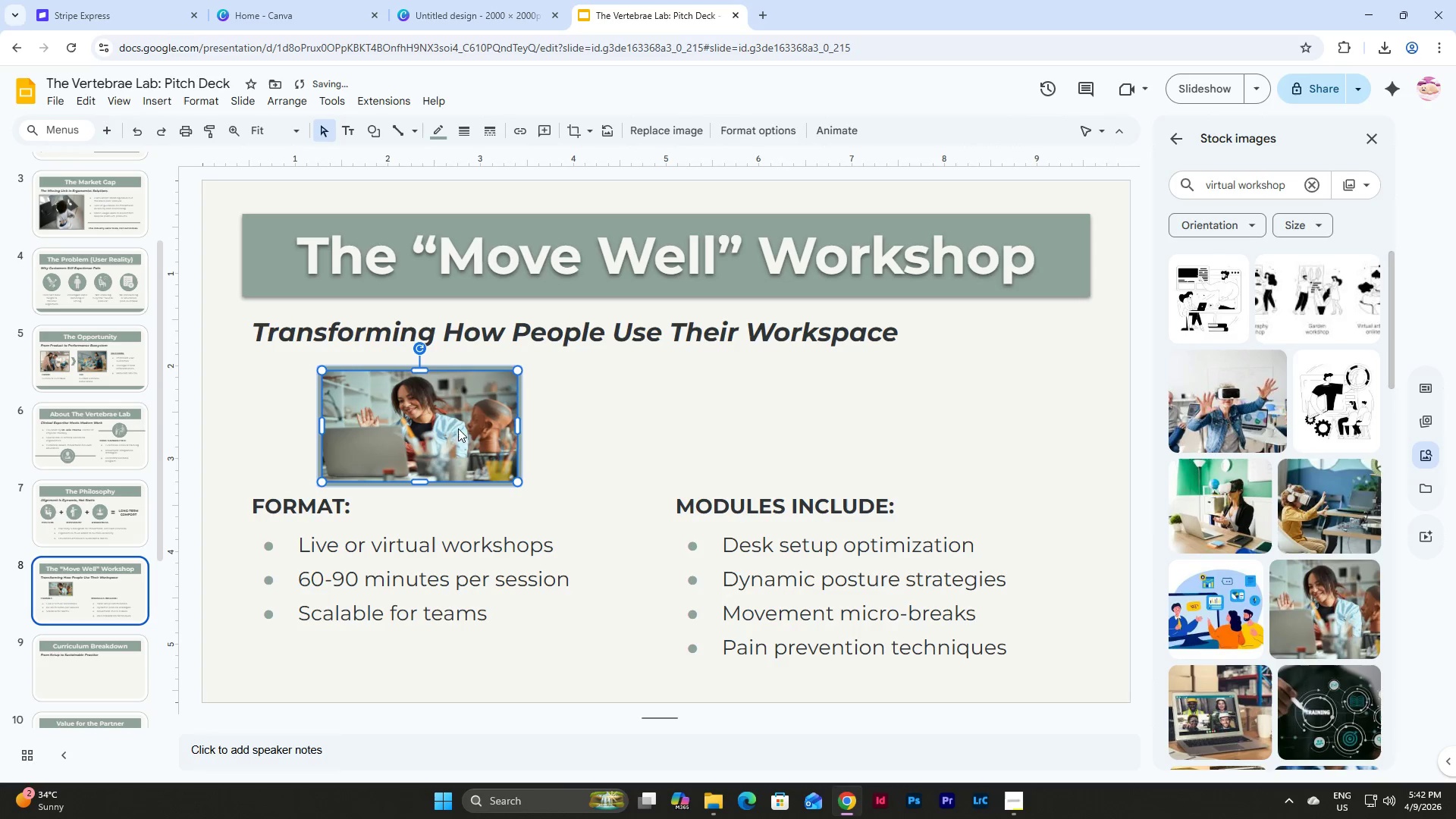 
left_click([576, 432])
 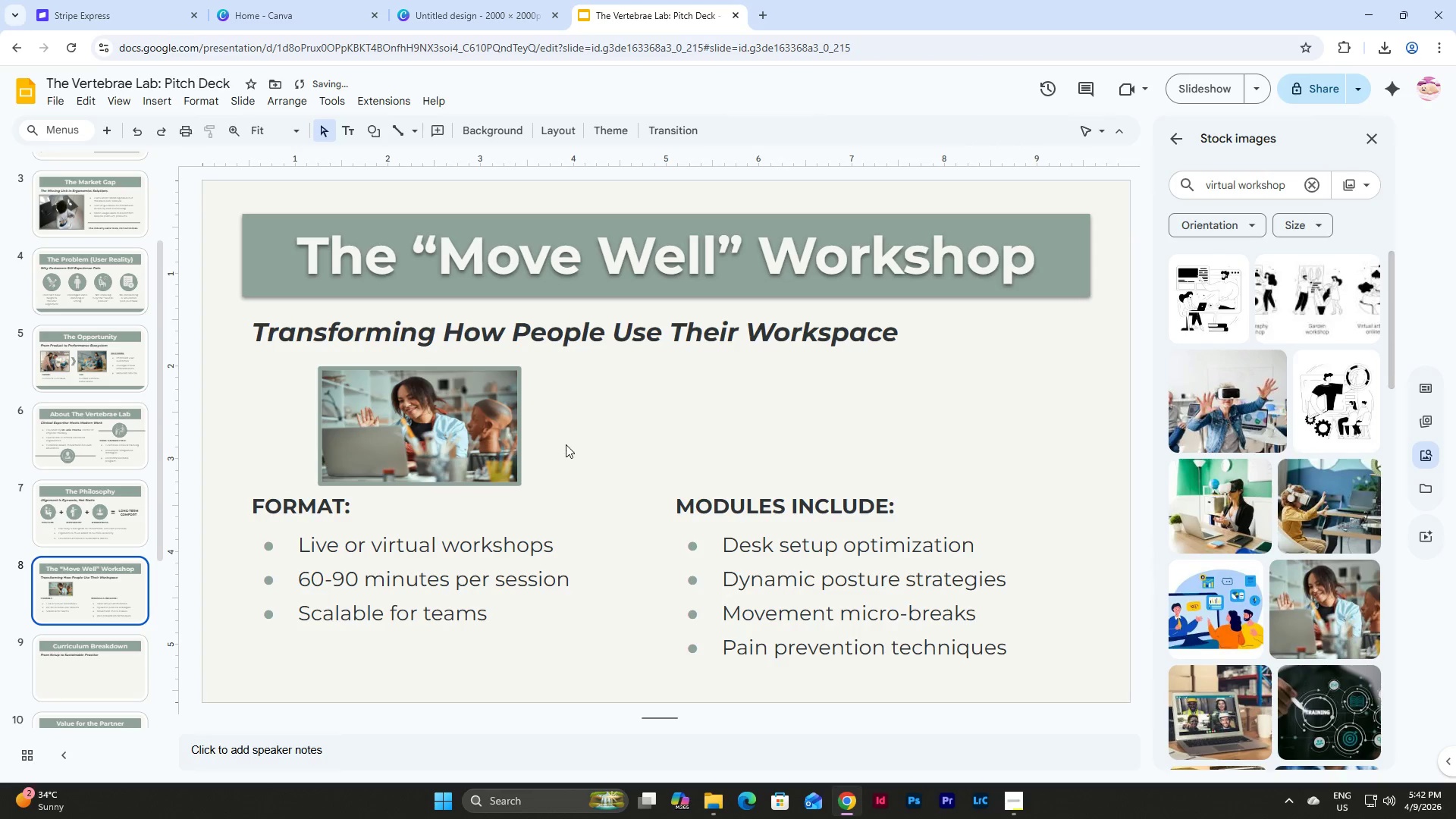 
left_click_drag(start_coordinate=[566, 444], to_coordinate=[449, 426])
 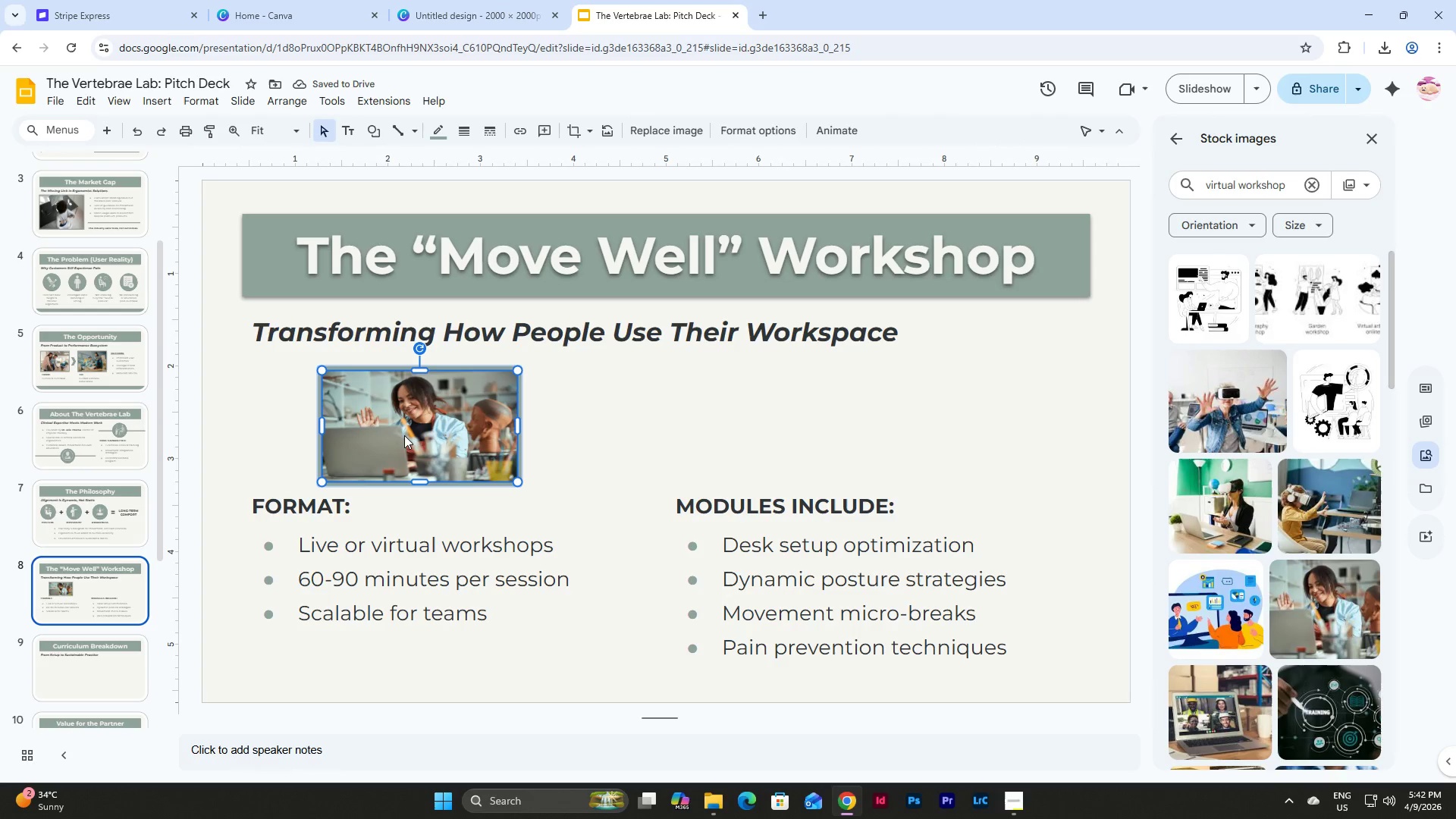 
left_click_drag(start_coordinate=[407, 432], to_coordinate=[709, 450])
 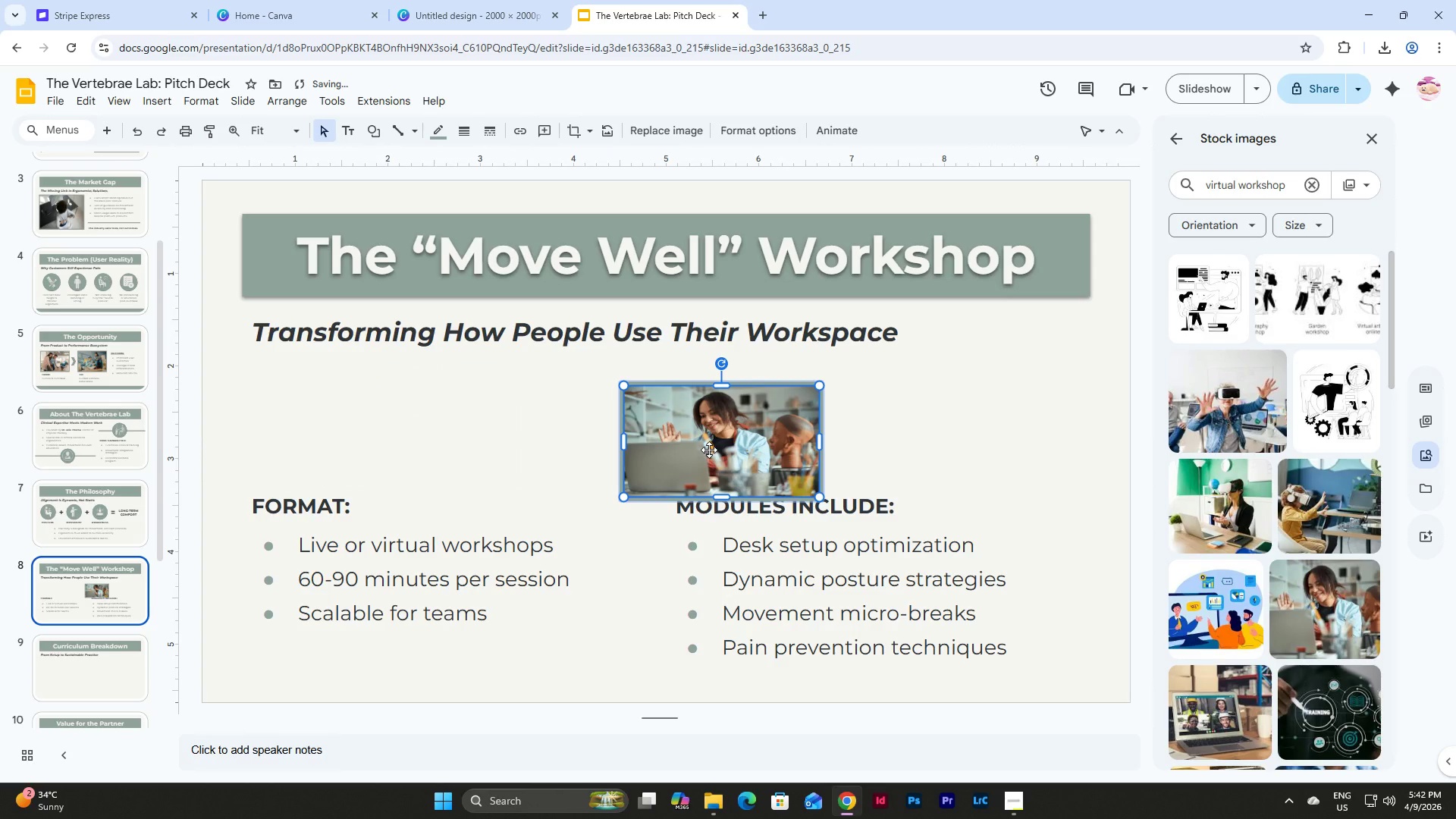 
left_click_drag(start_coordinate=[709, 450], to_coordinate=[406, 429])
 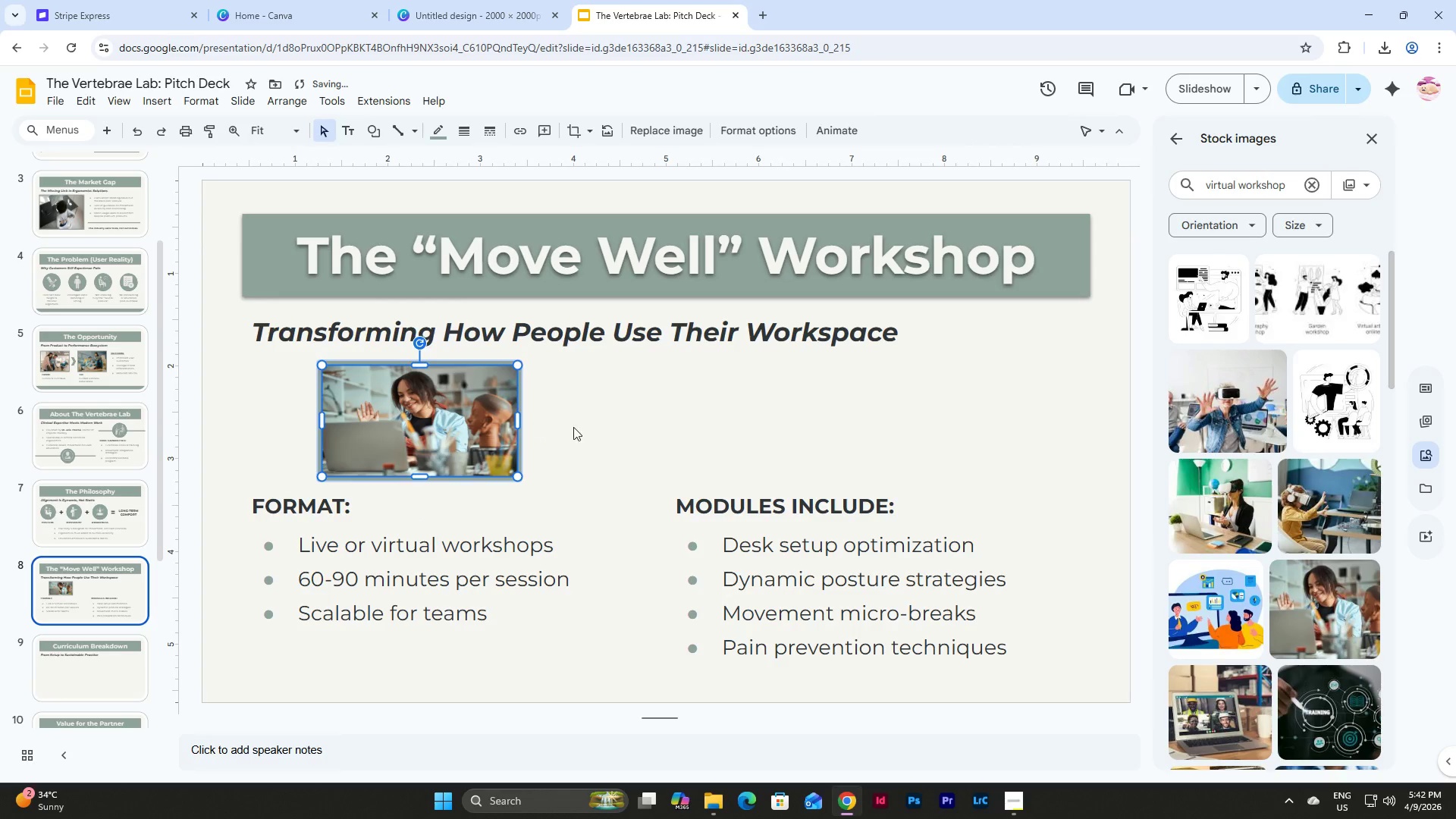 
left_click([574, 426])
 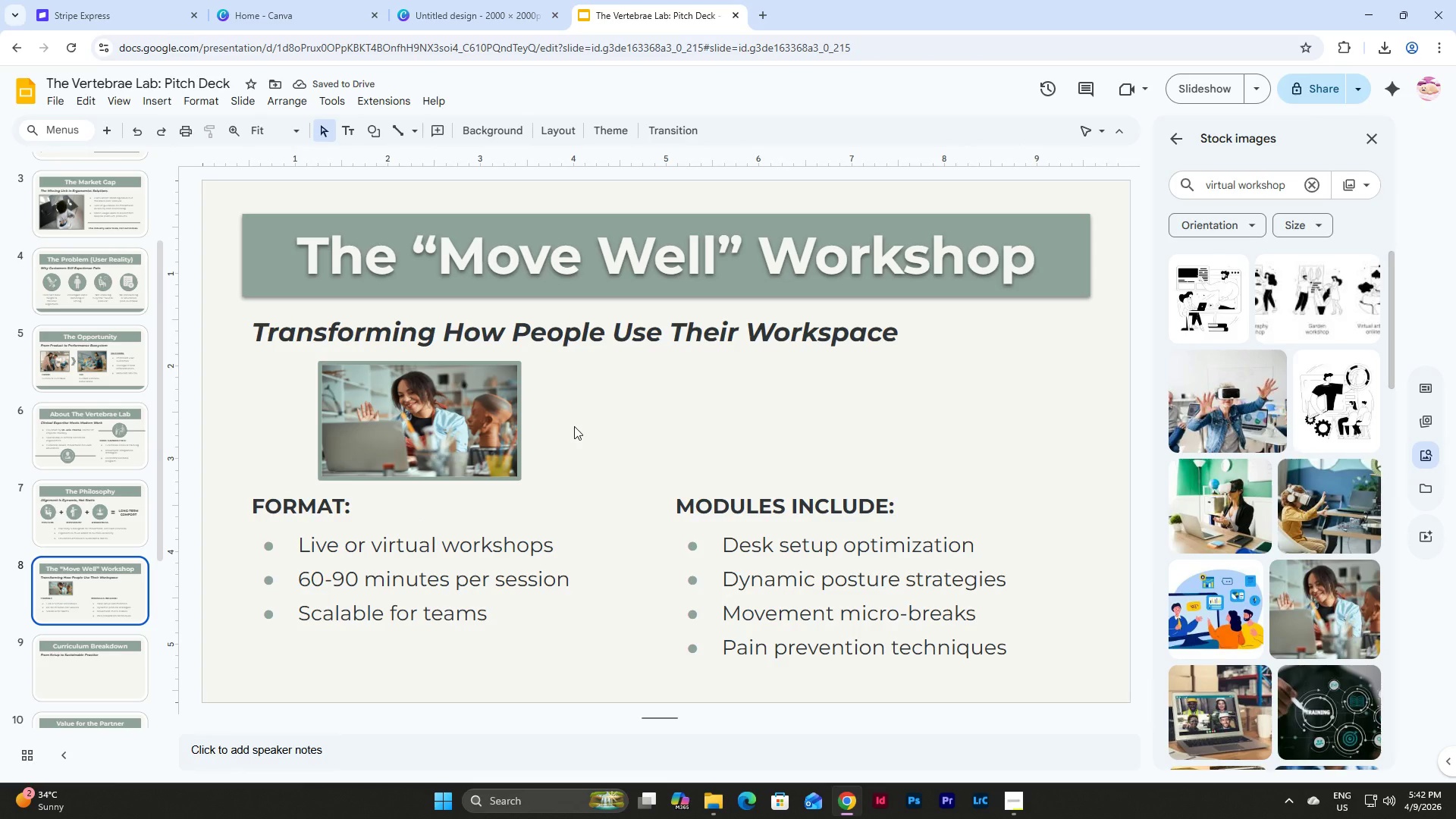 
left_click([496, 438])
 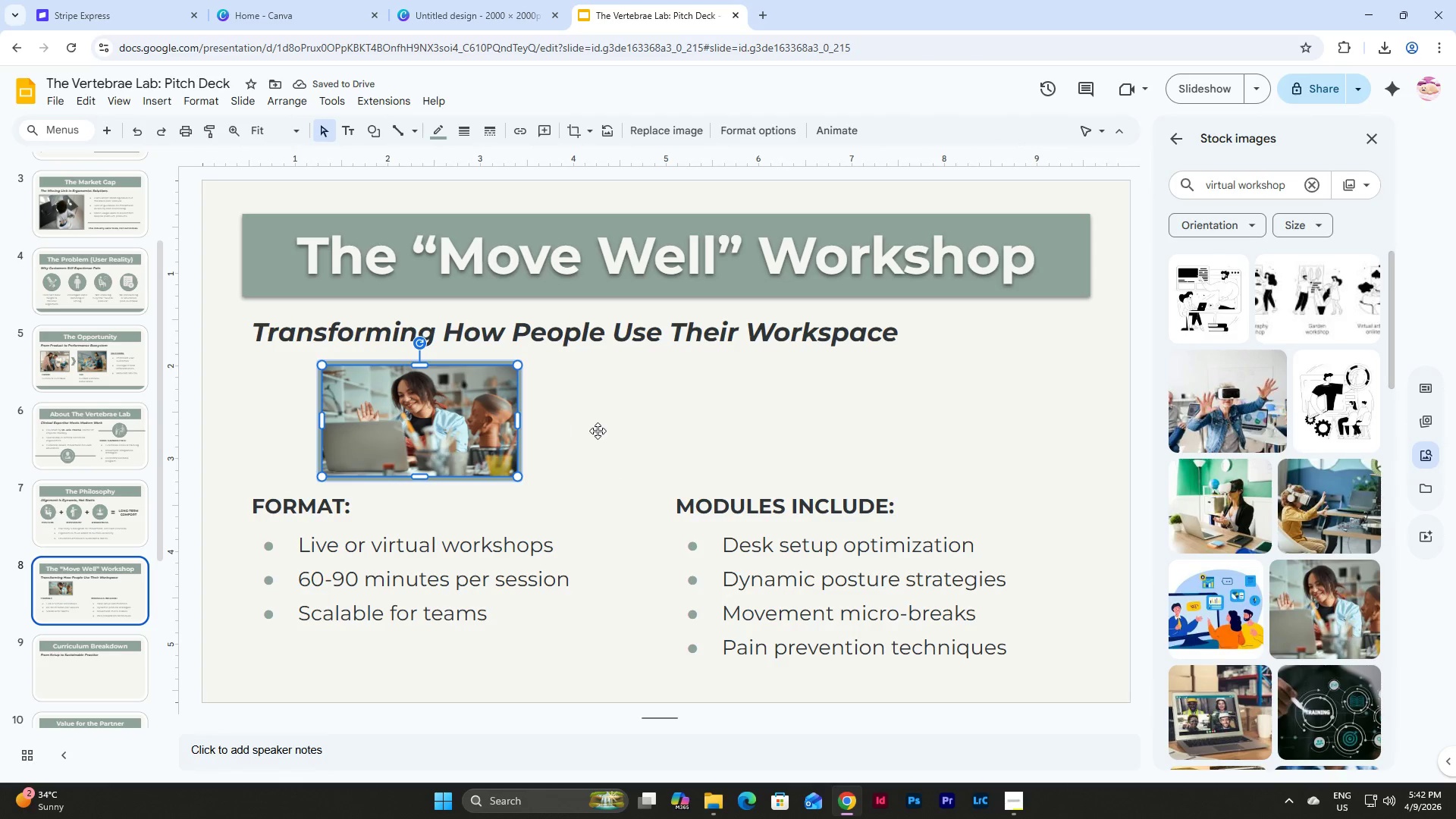 
left_click([601, 431])
 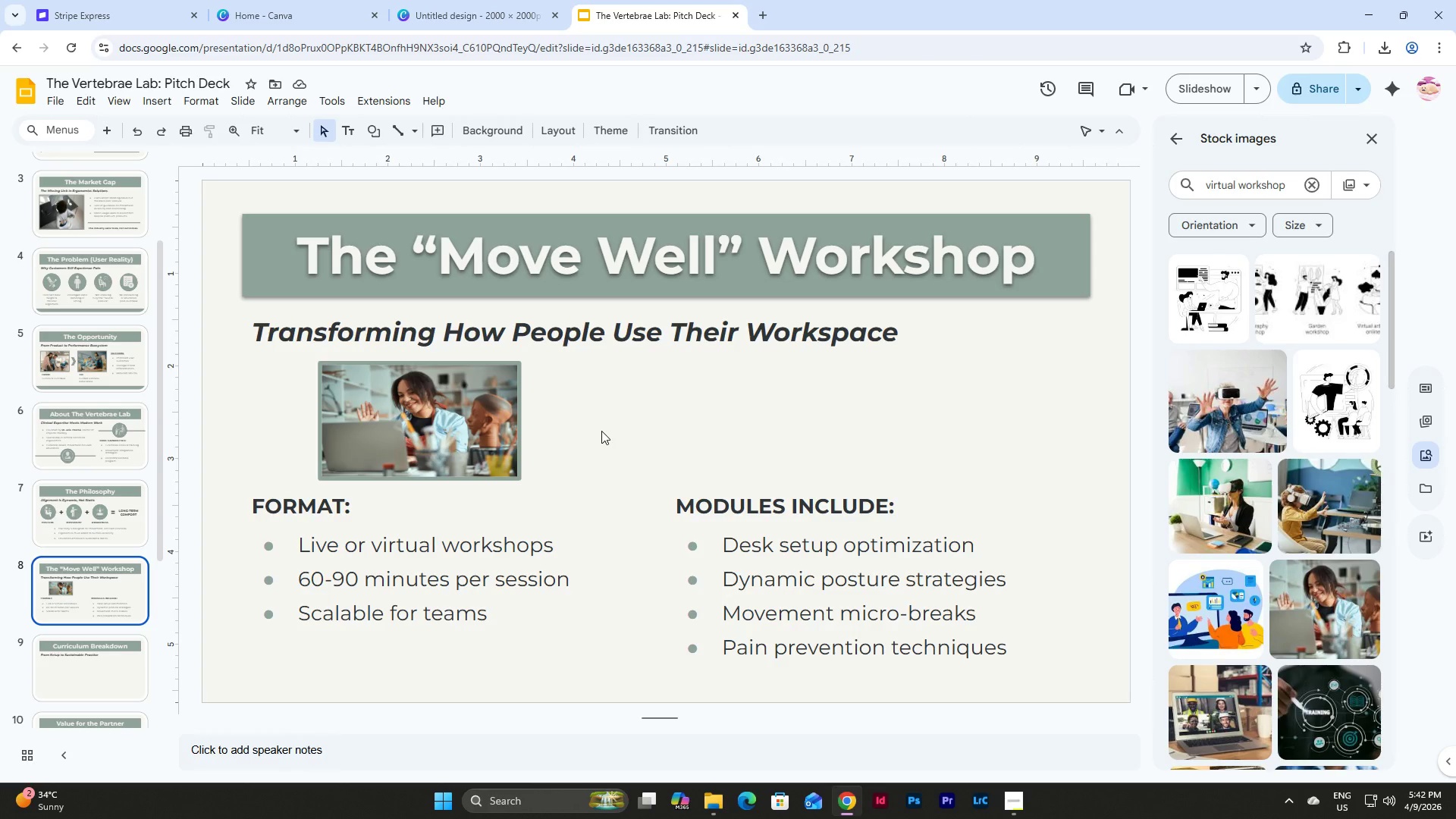 
left_click([519, 431])
 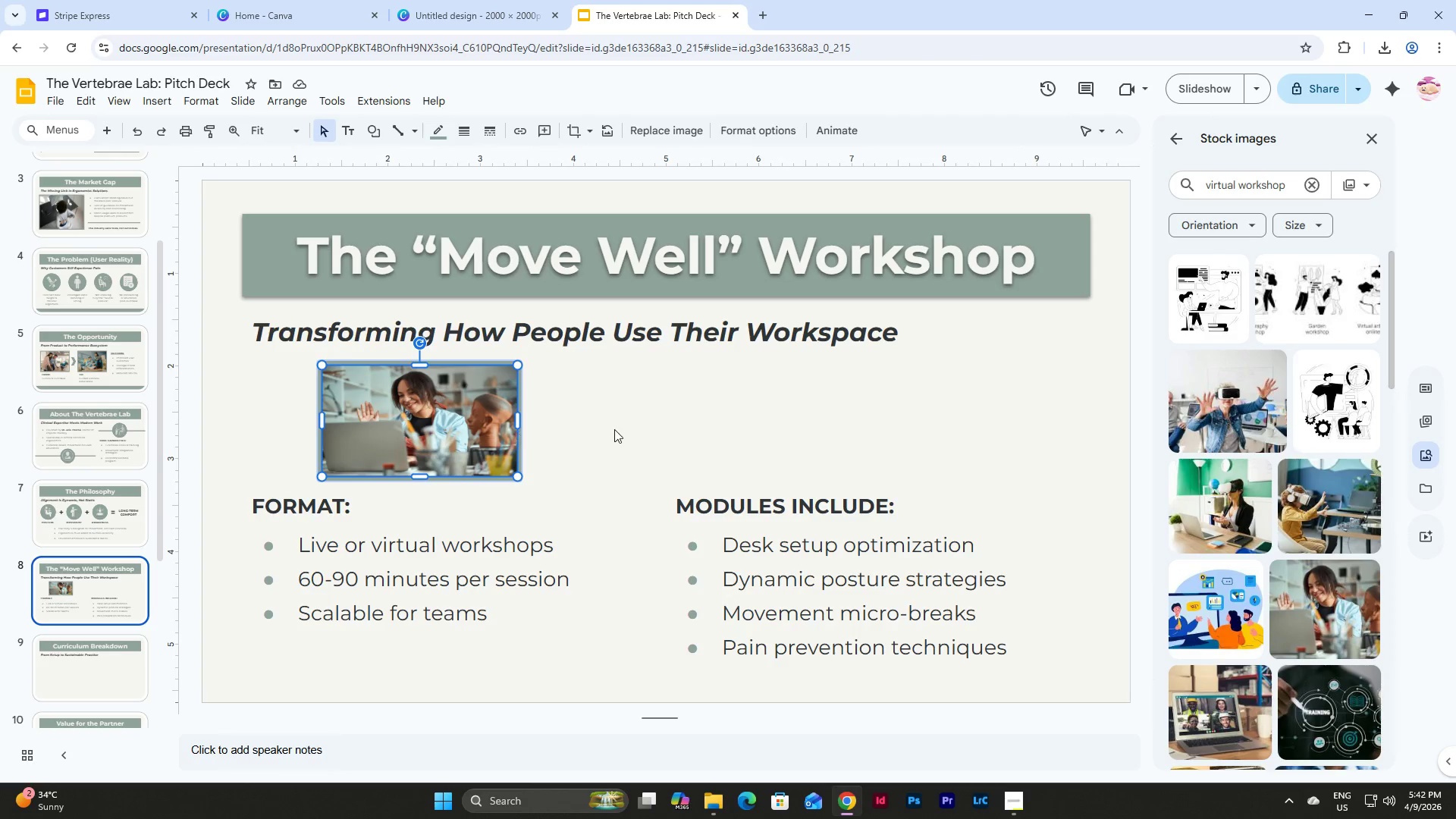 
left_click([661, 430])
 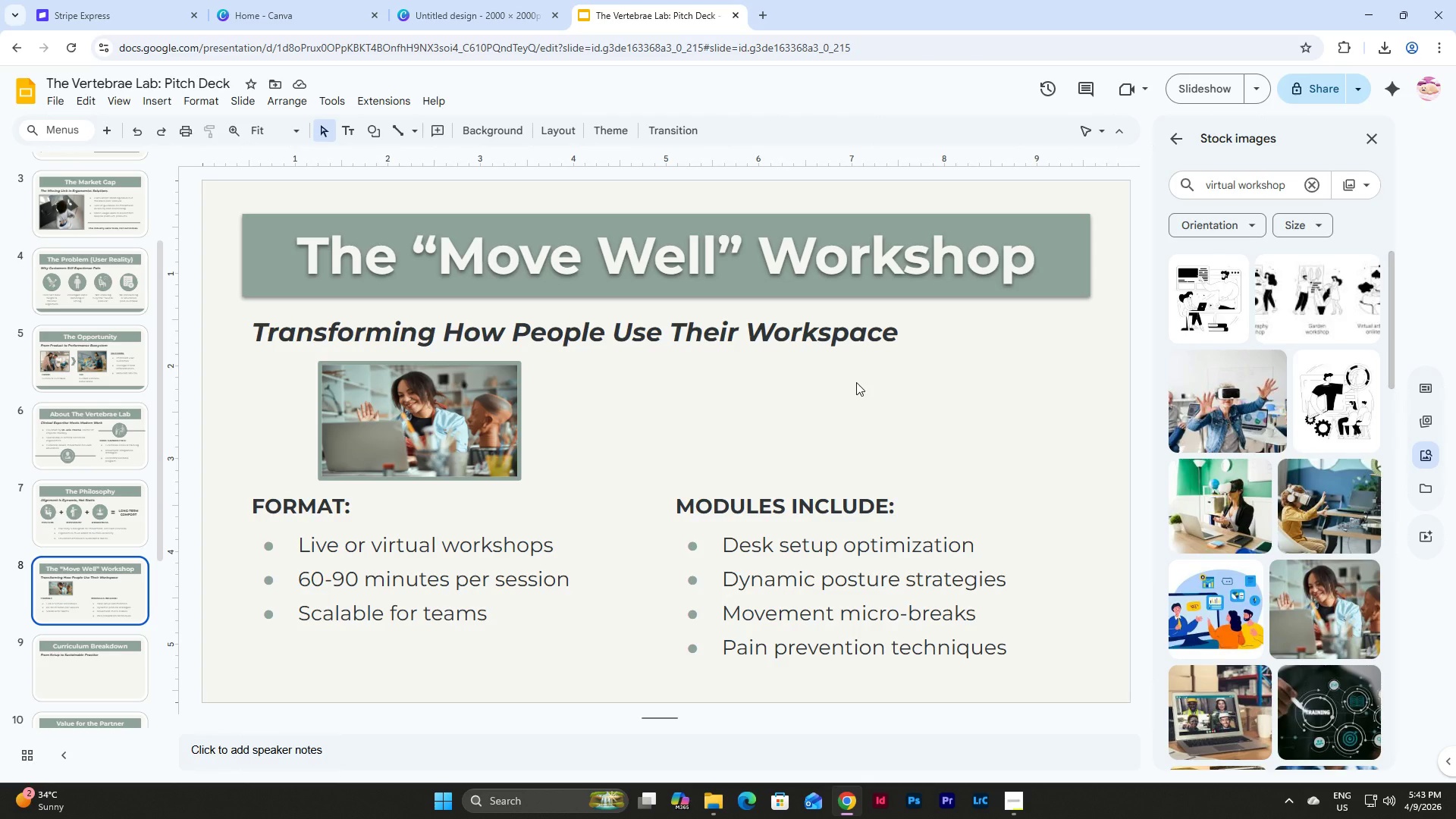 
wait(13.3)
 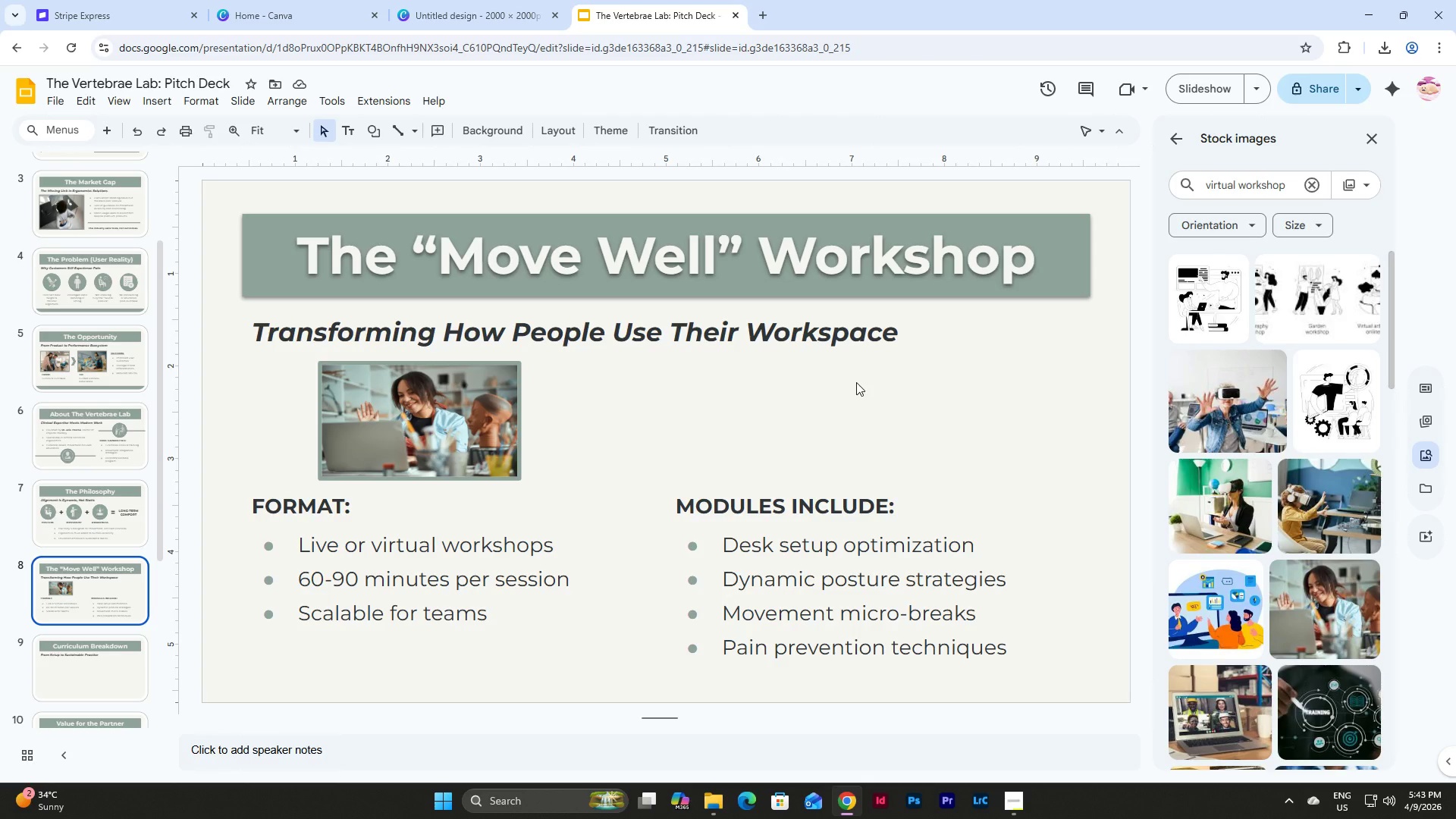 
double_click([990, 578])
 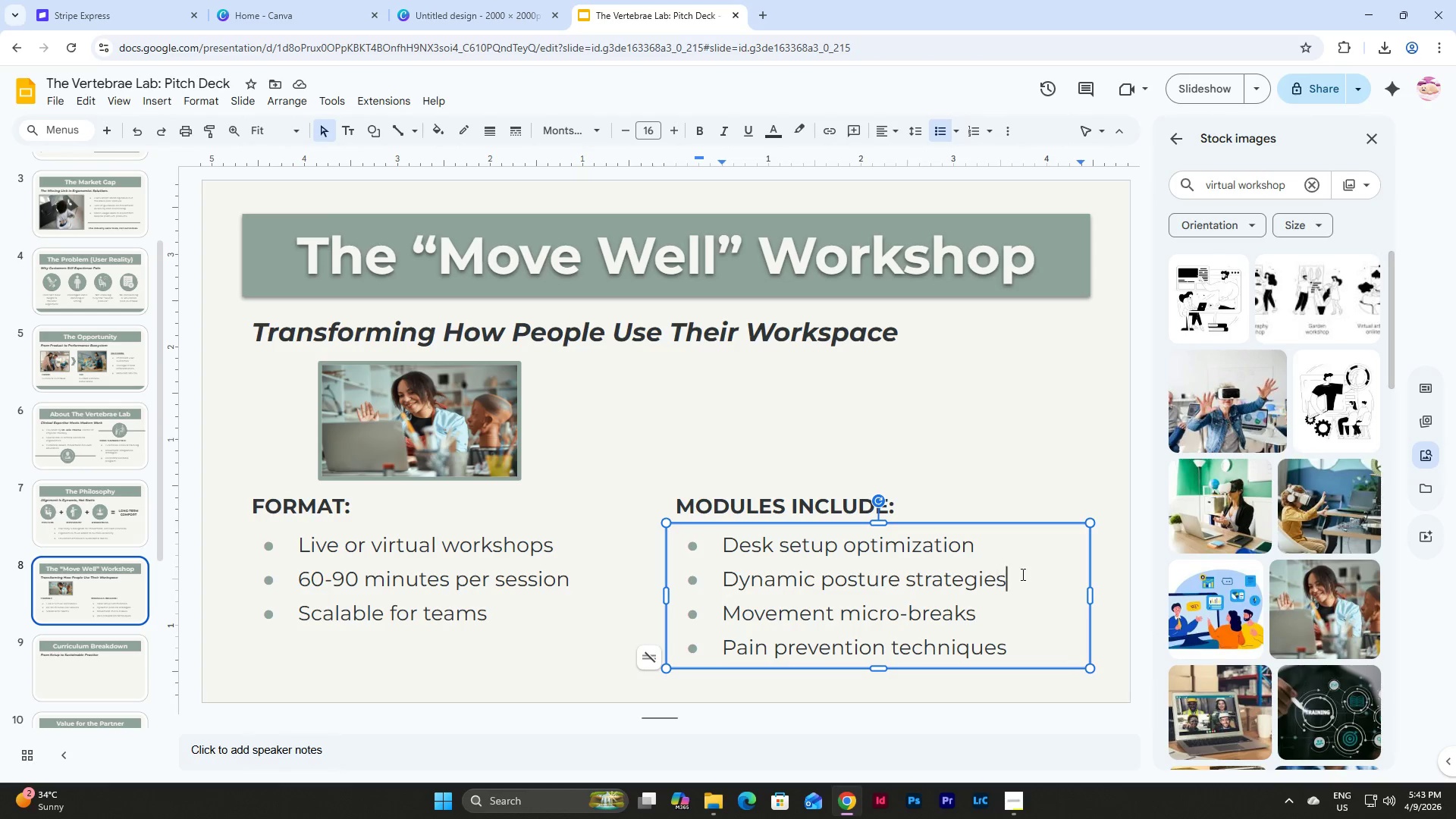 
left_click([1021, 574])
 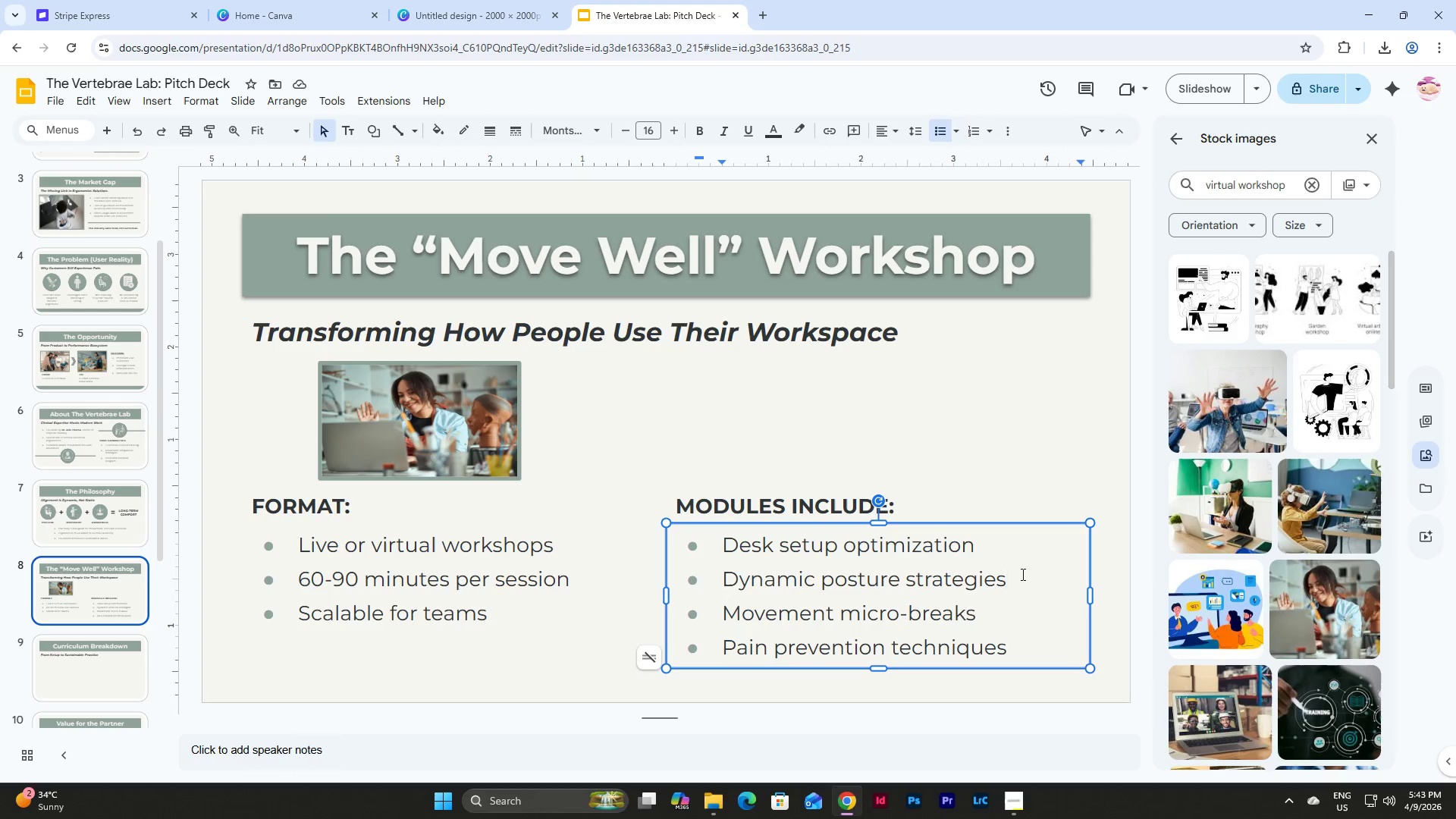 
left_click([993, 610])
 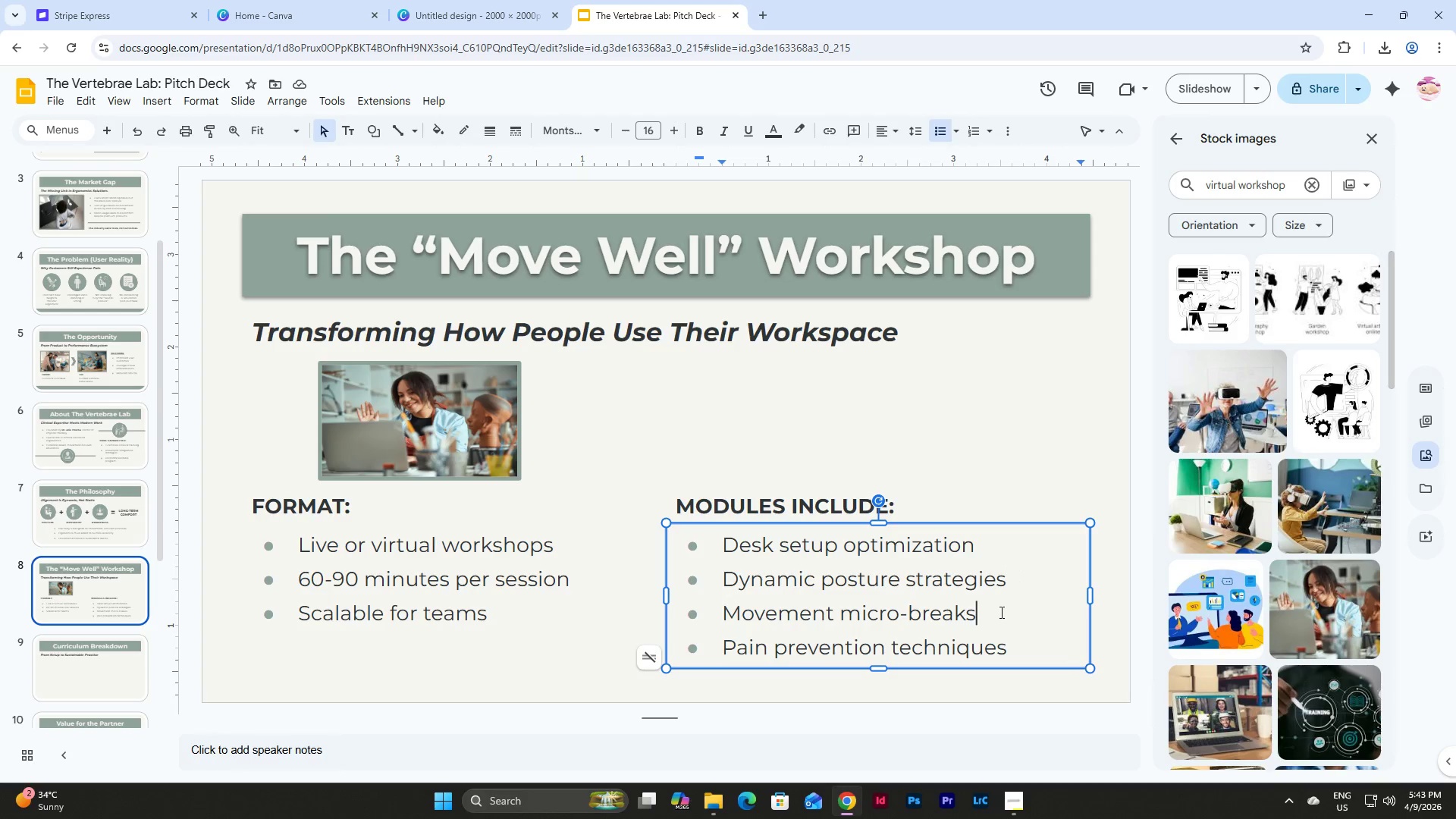 
left_click_drag(start_coordinate=[1000, 612], to_coordinate=[714, 616])
 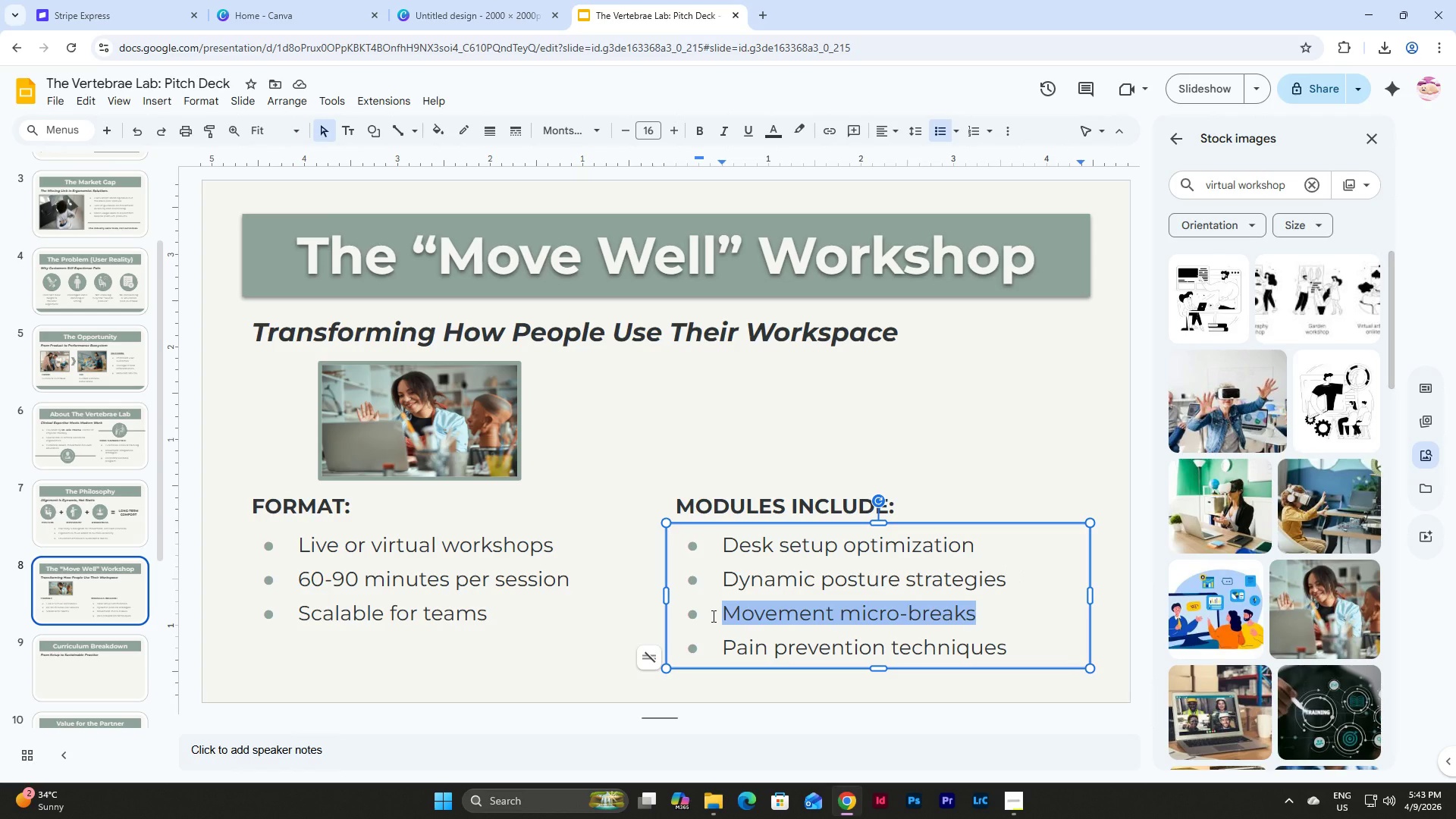 
key(Backspace)
 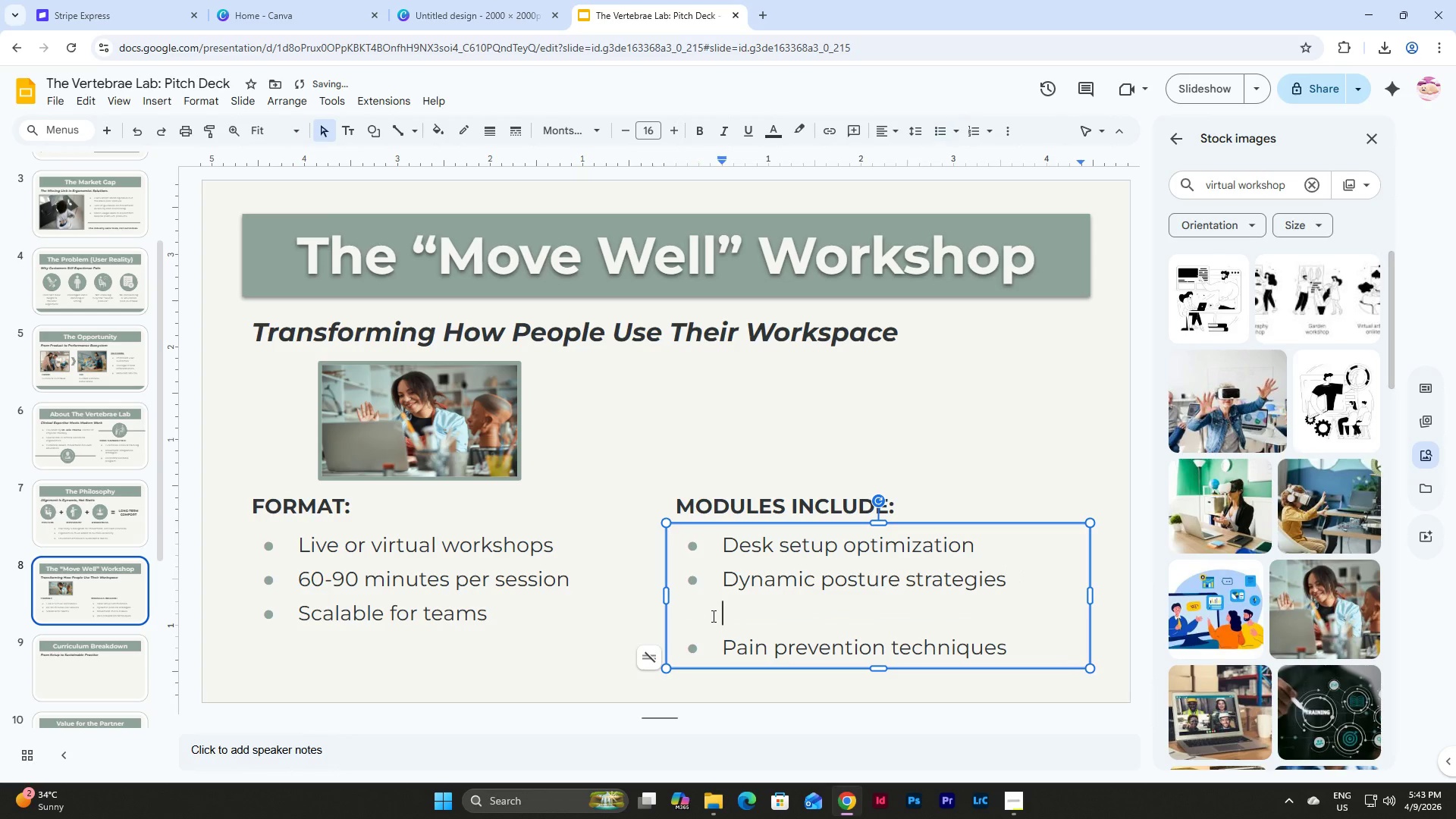 
key(Backspace)
 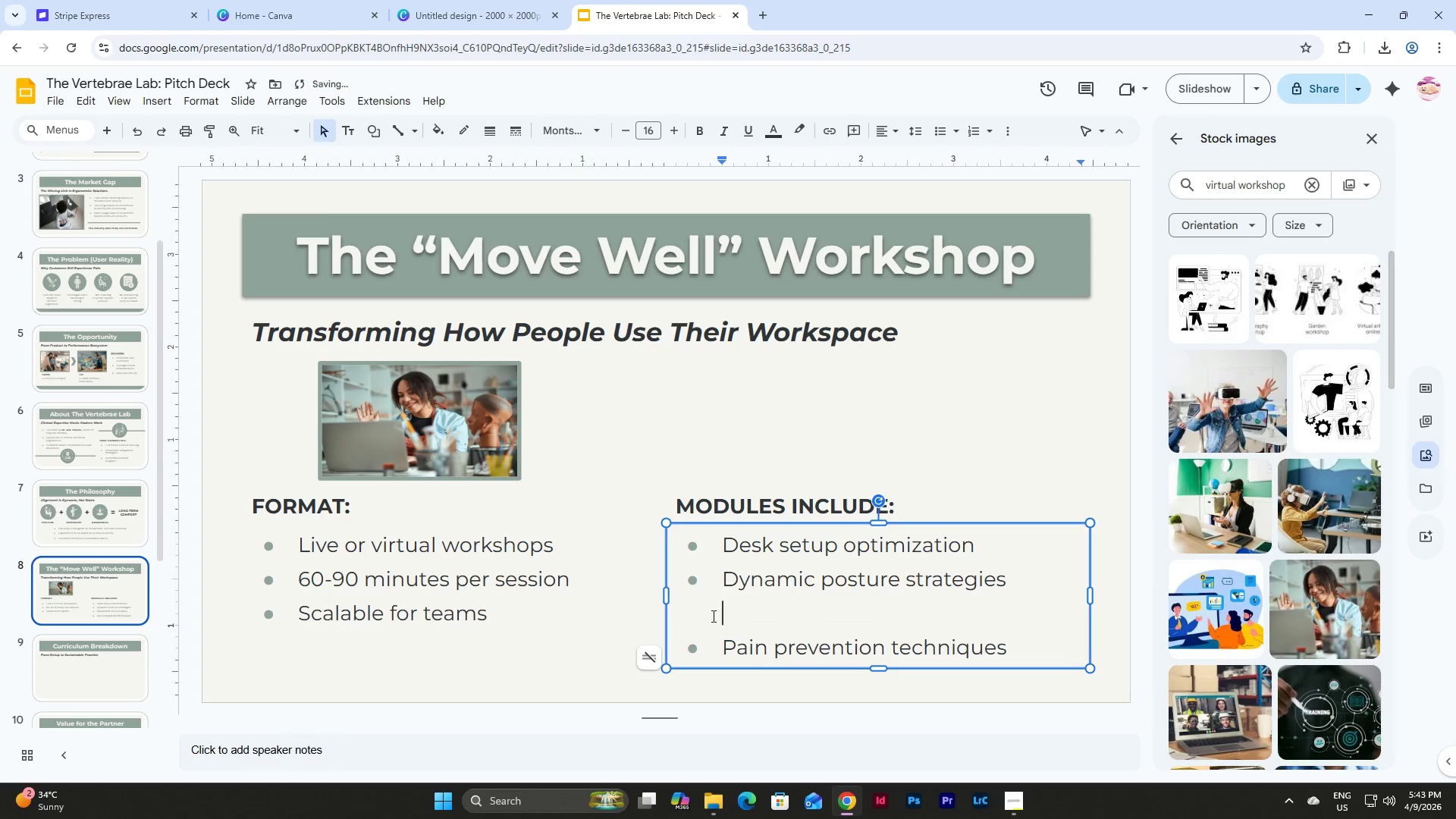 
key(Backspace)
 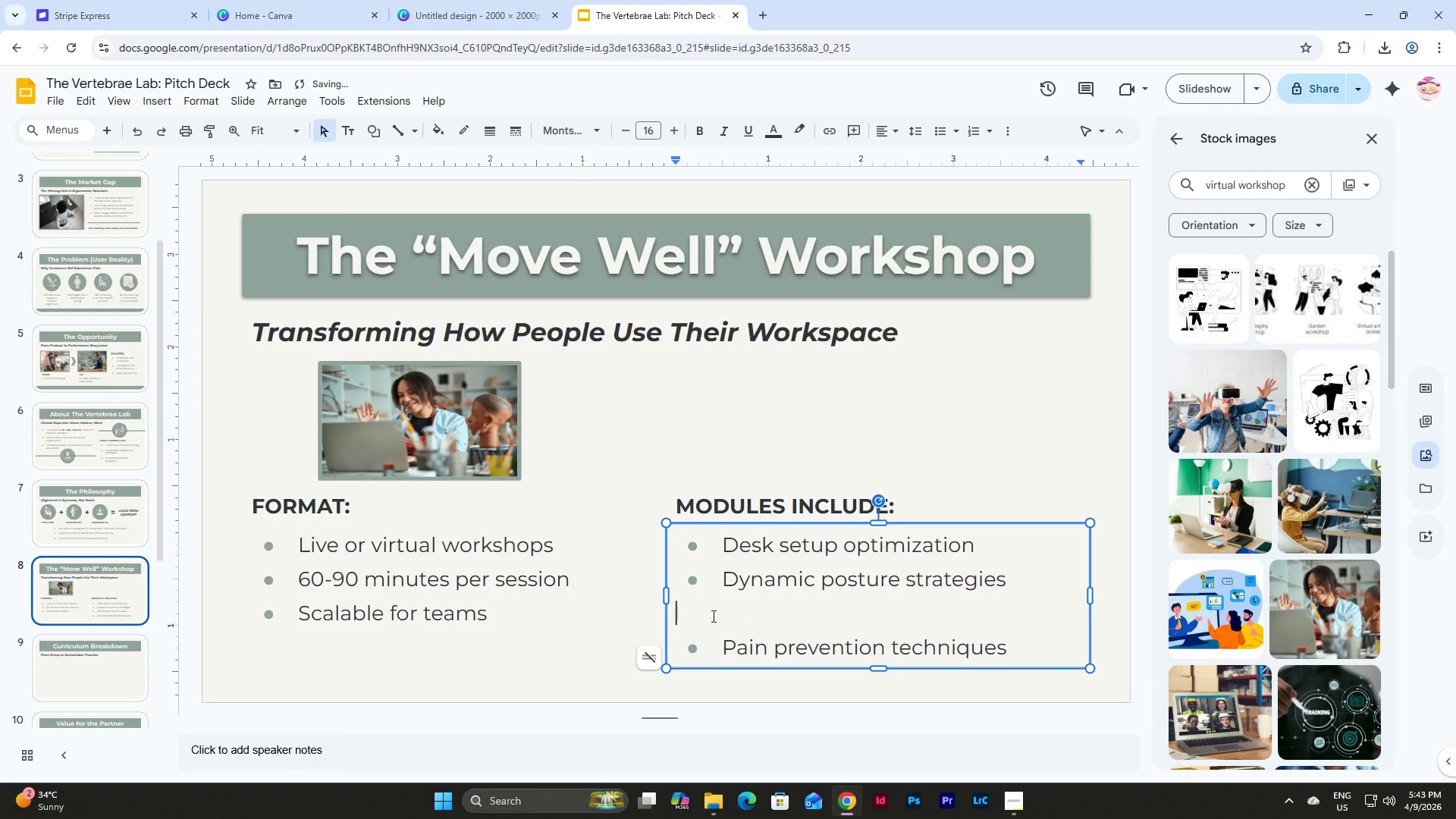 
key(Backspace)
 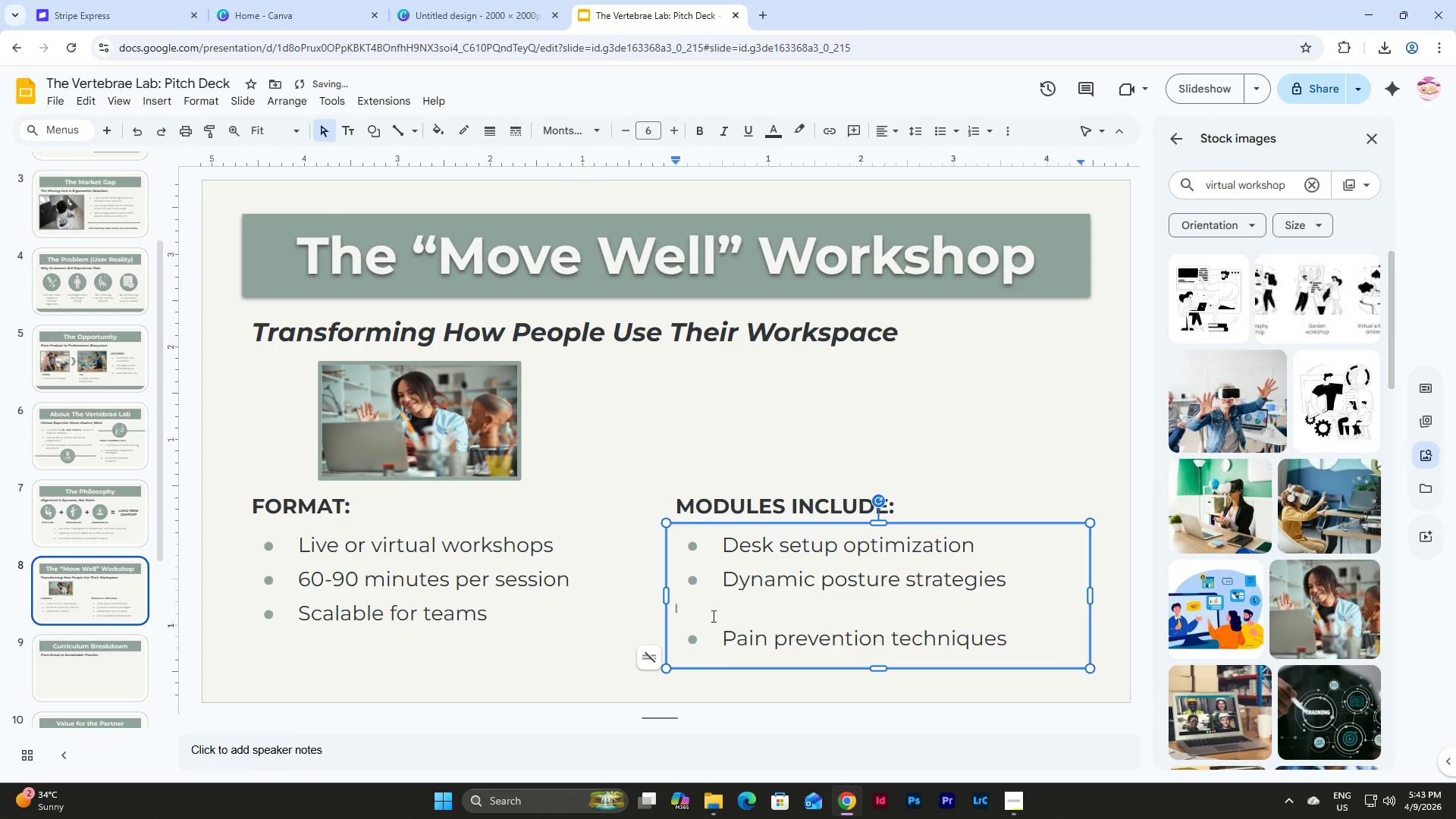 
key(Backspace)
 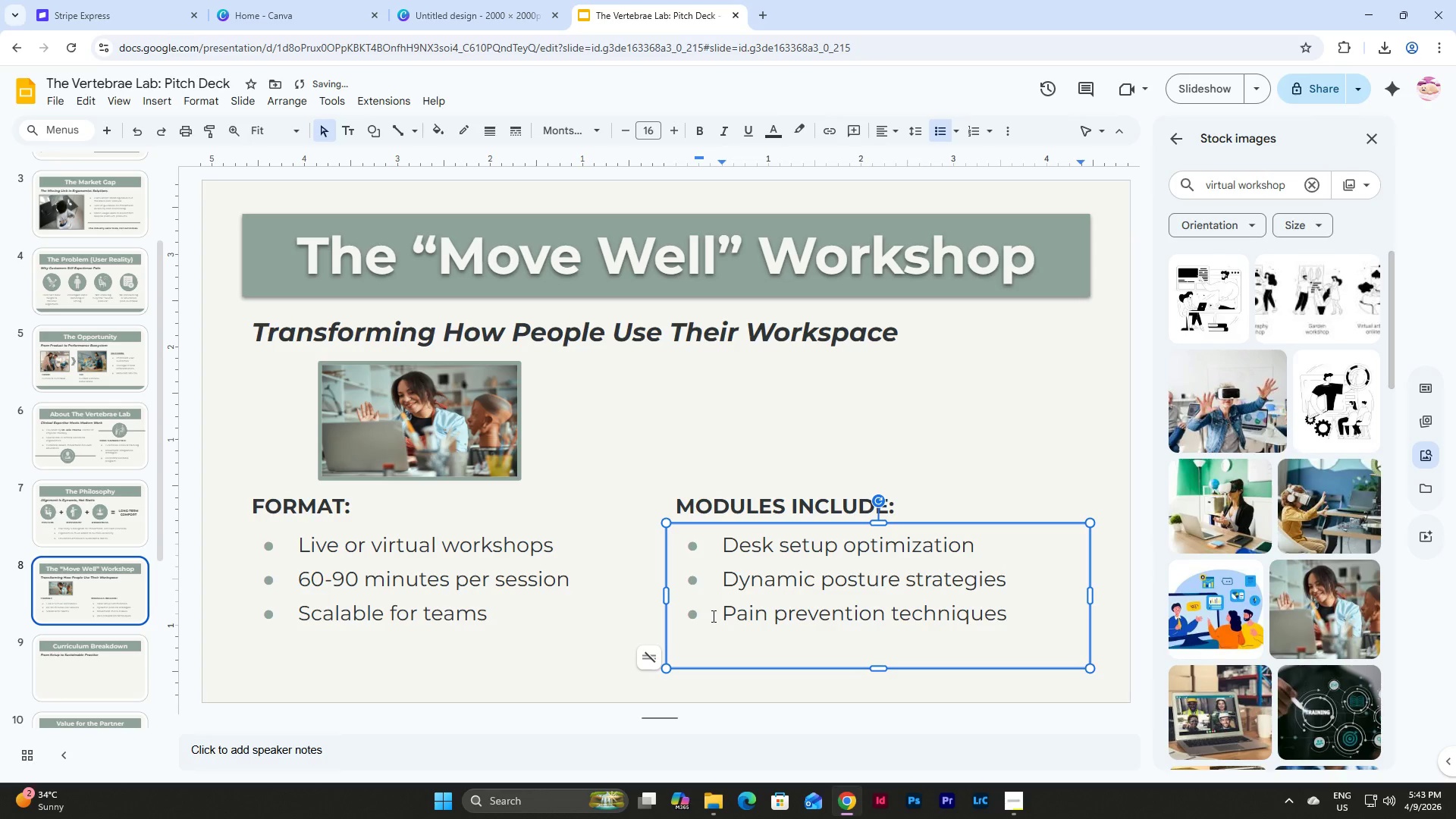 
left_click([703, 600])
 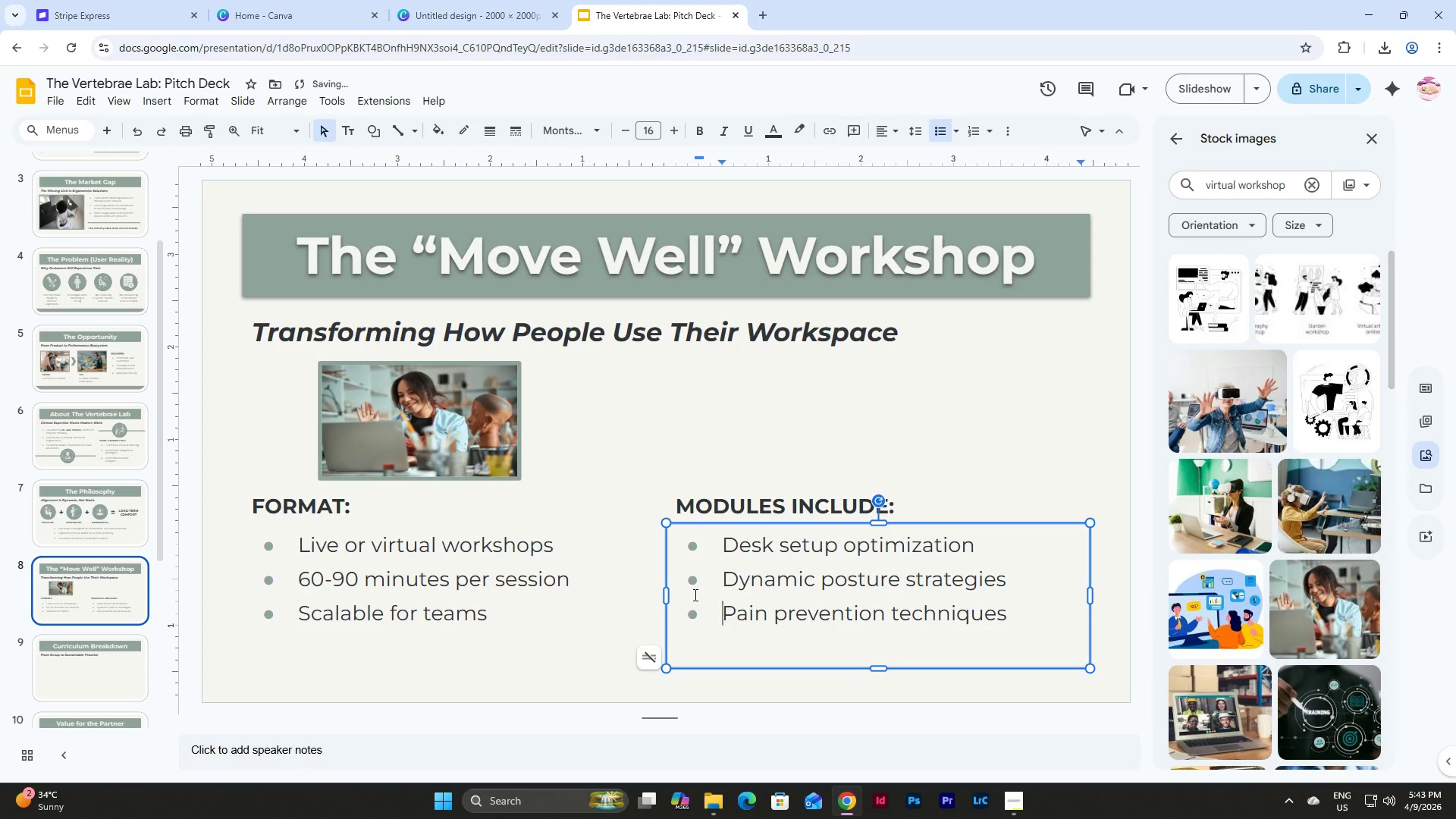 
left_click([694, 595])
 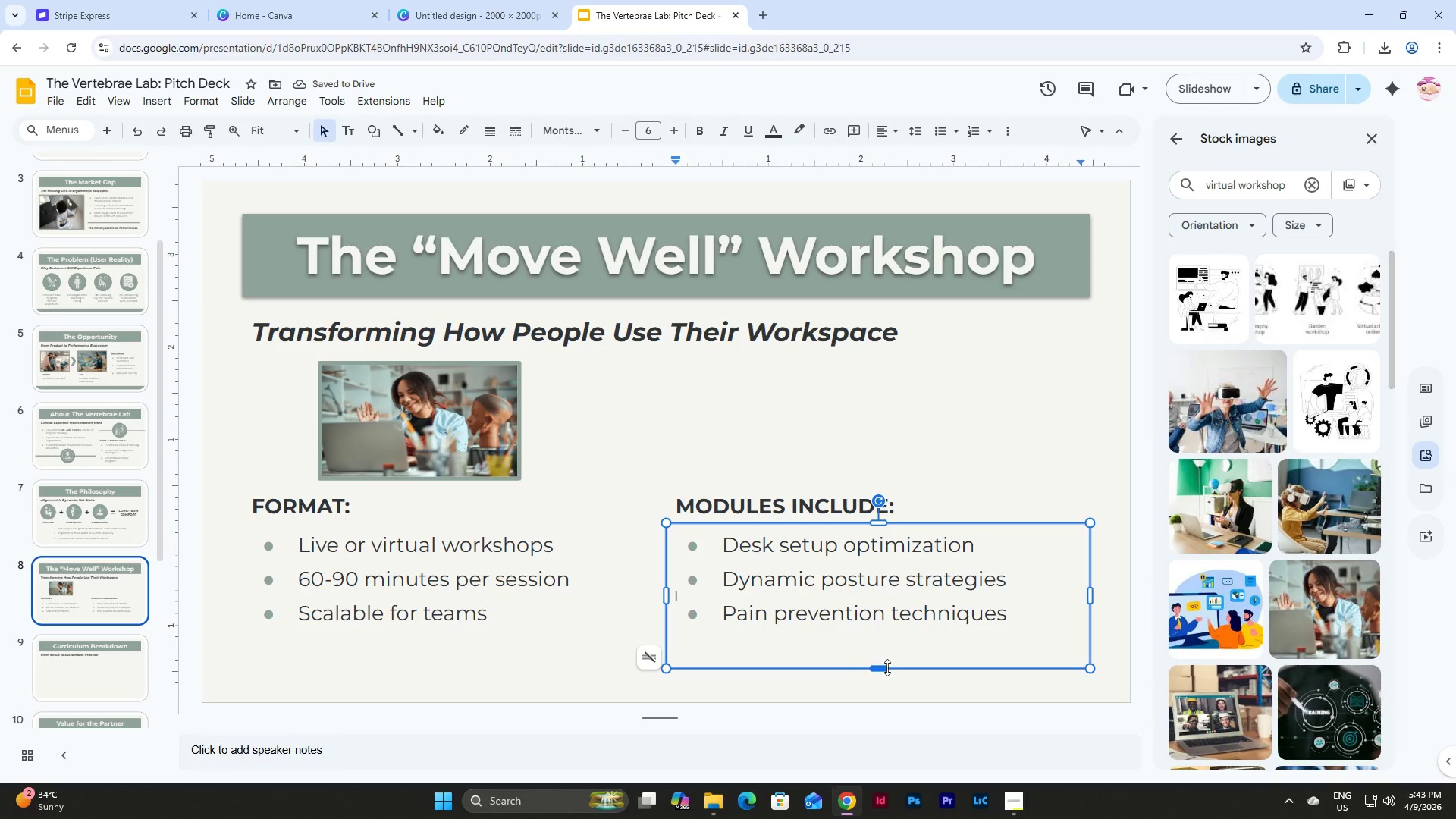 
left_click_drag(start_coordinate=[886, 667], to_coordinate=[885, 632])
 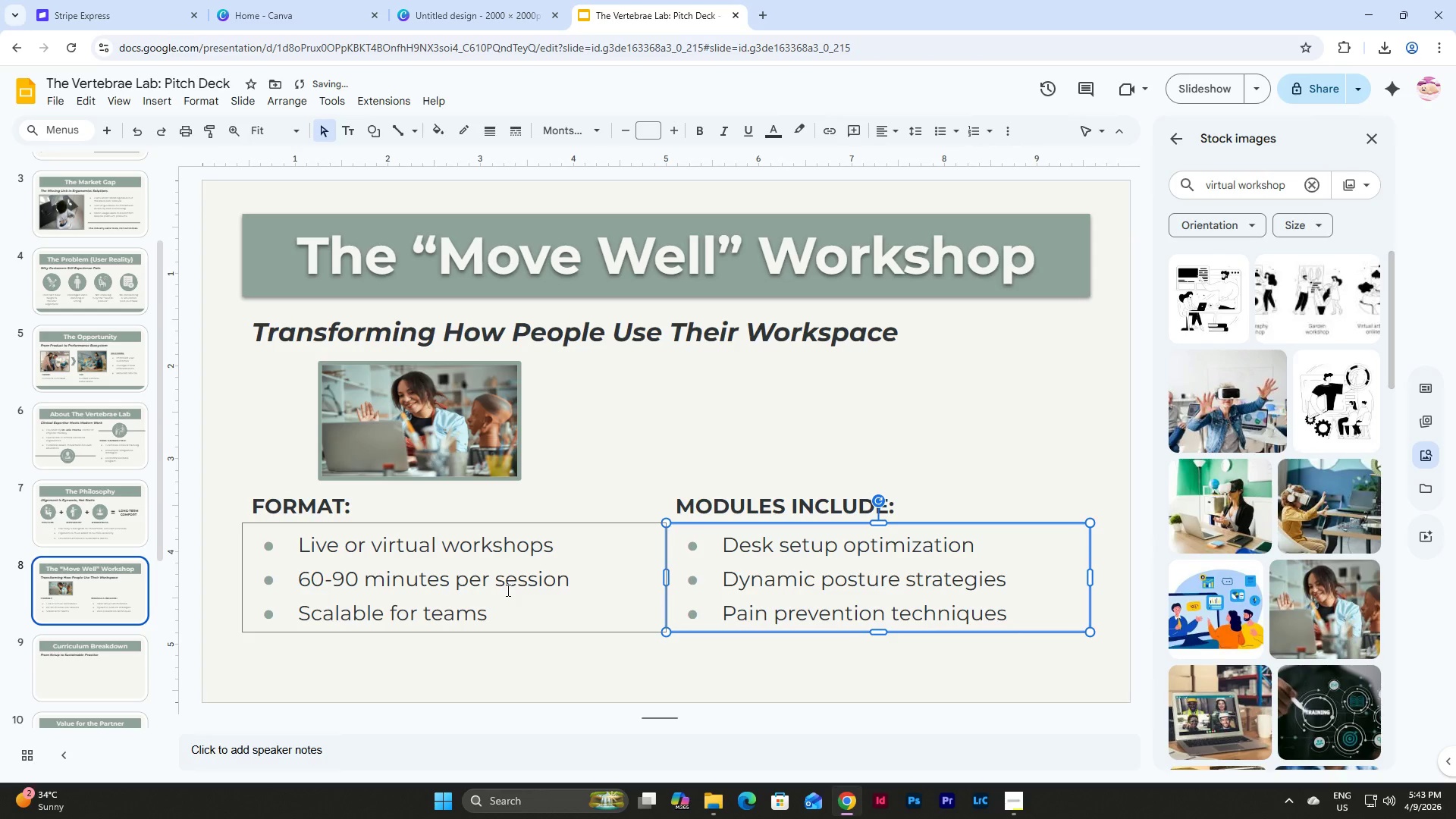 
left_click([507, 590])
 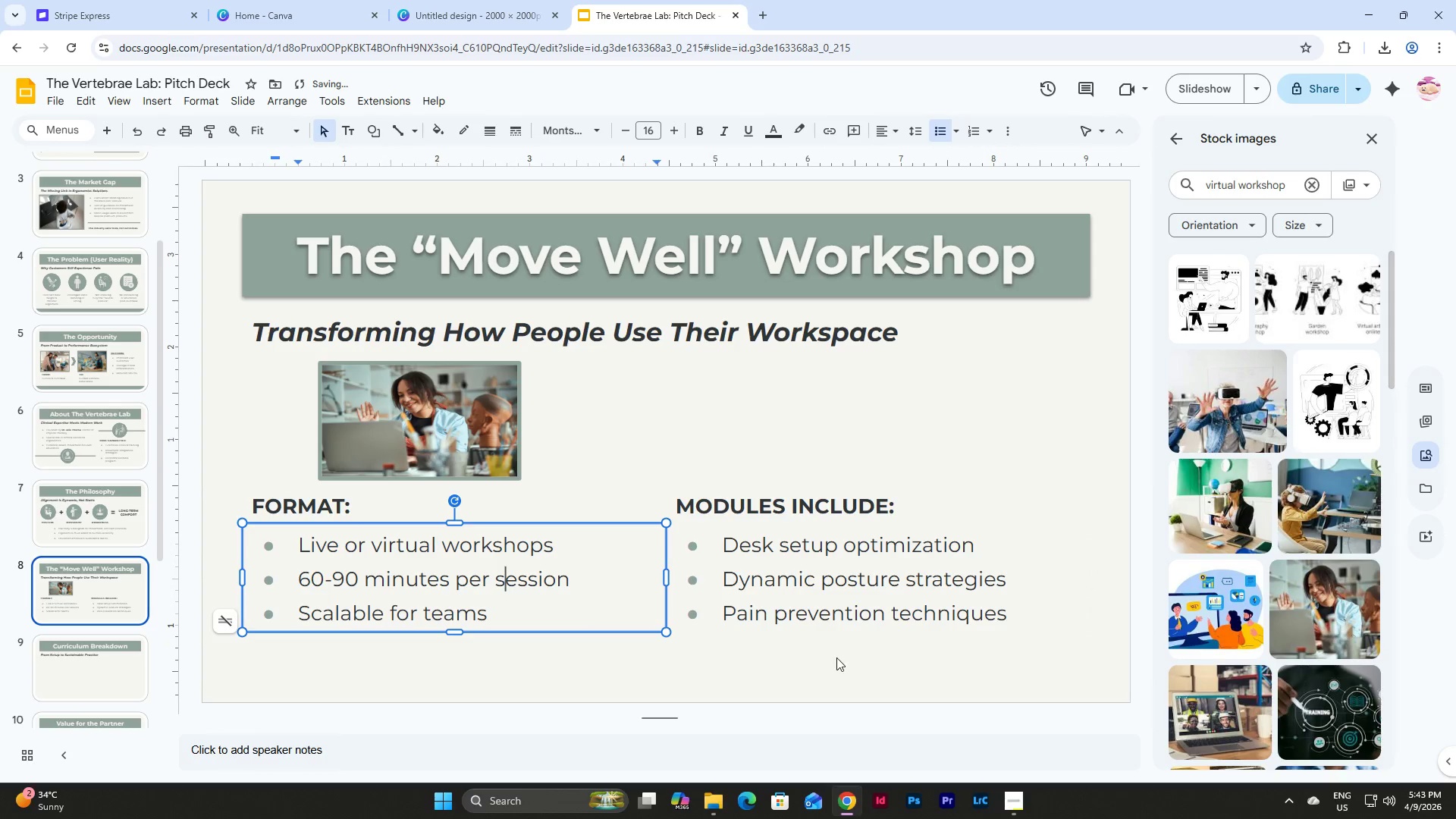 
left_click([836, 657])
 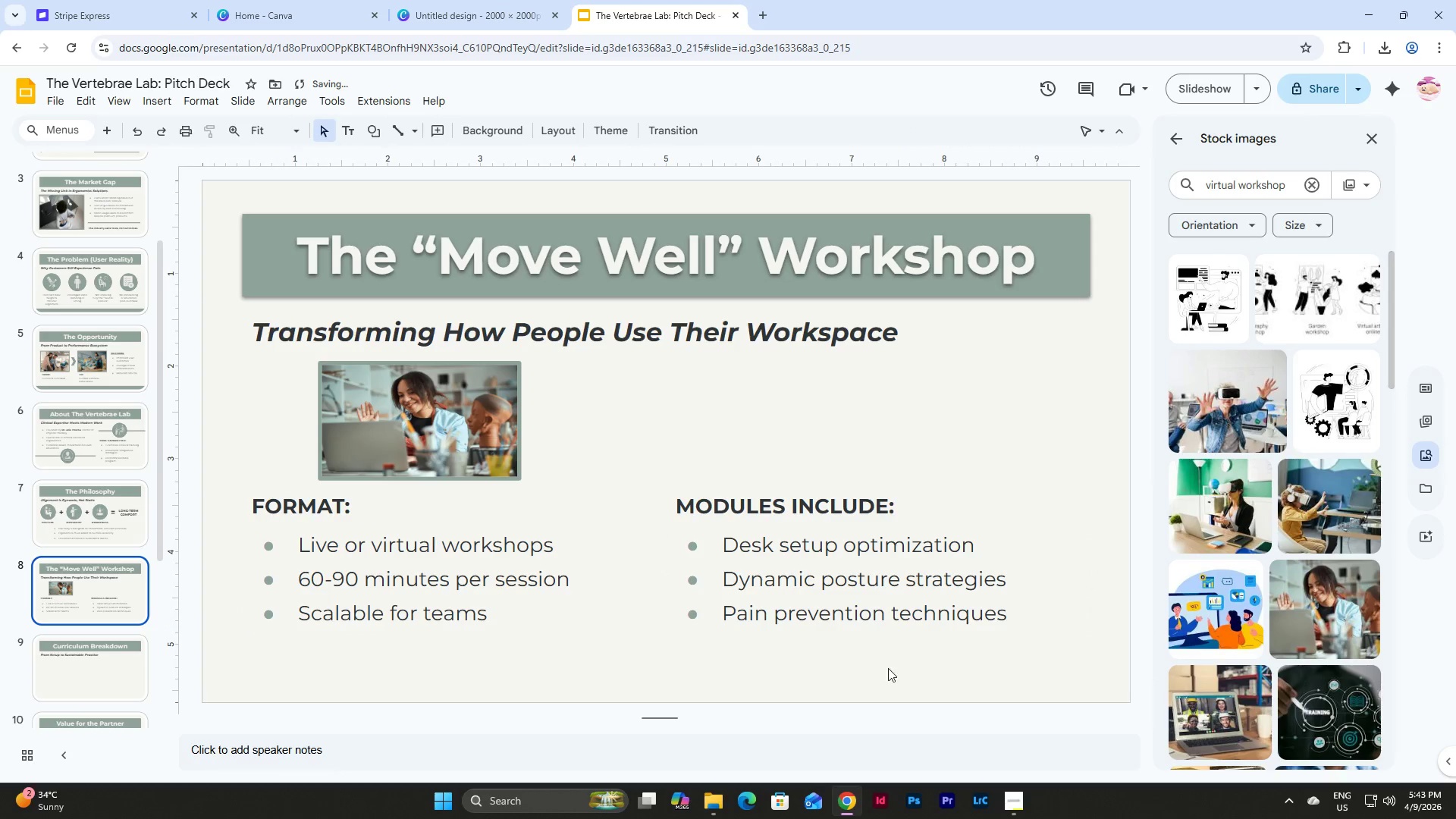 
left_click_drag(start_coordinate=[888, 669], to_coordinate=[307, 506])
 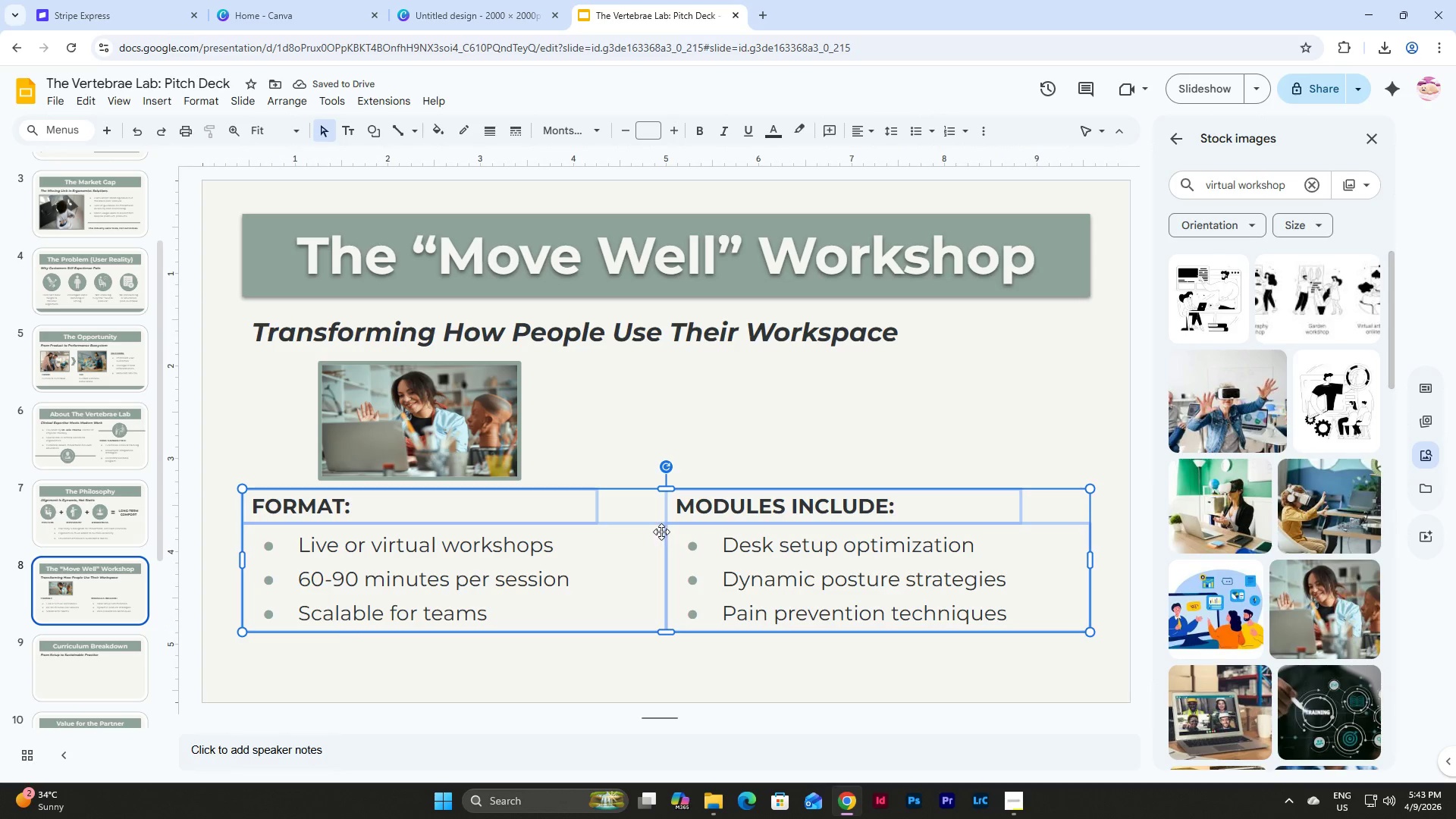 
left_click_drag(start_coordinate=[663, 521], to_coordinate=[663, 556])
 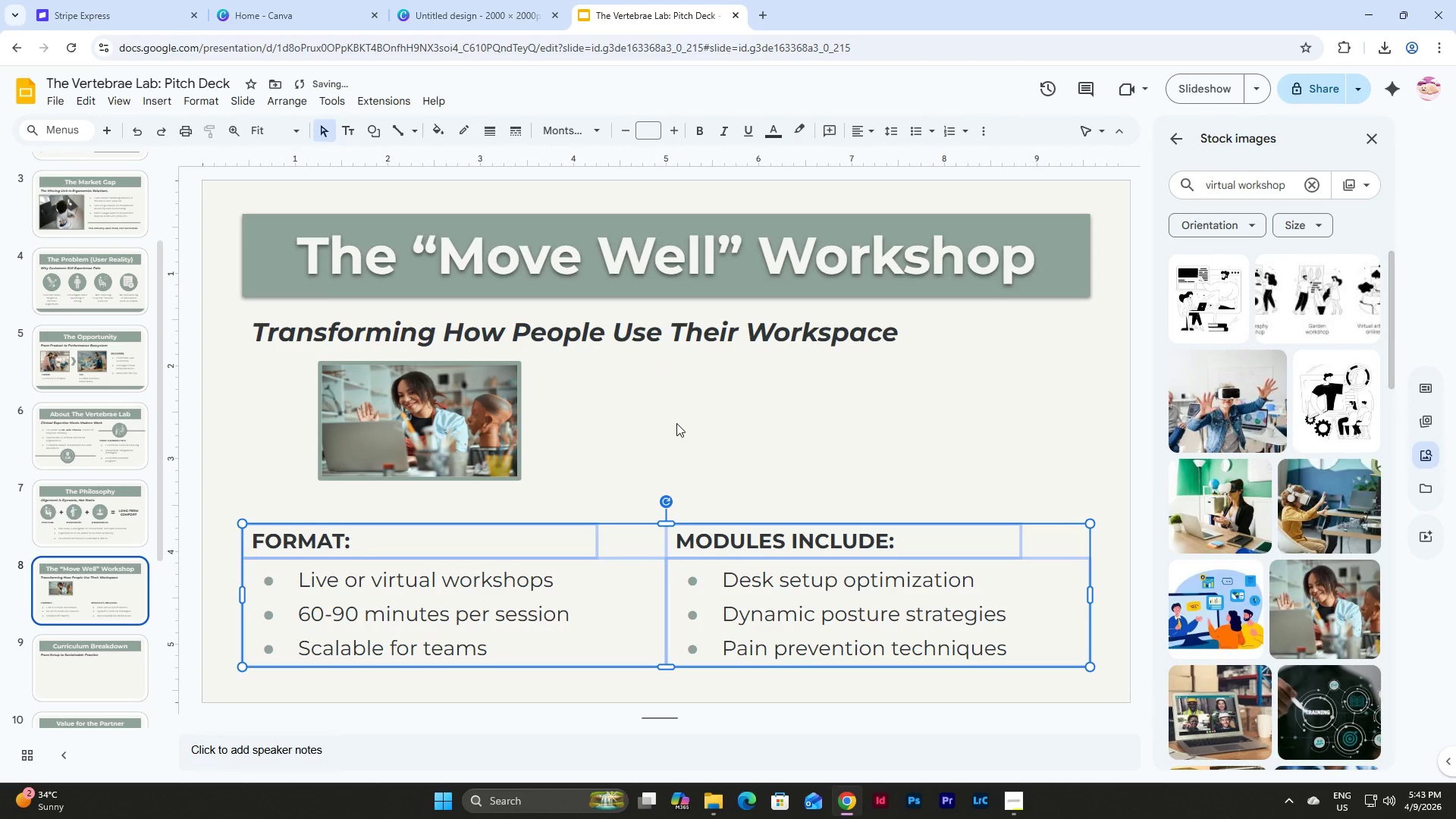 
left_click([676, 423])
 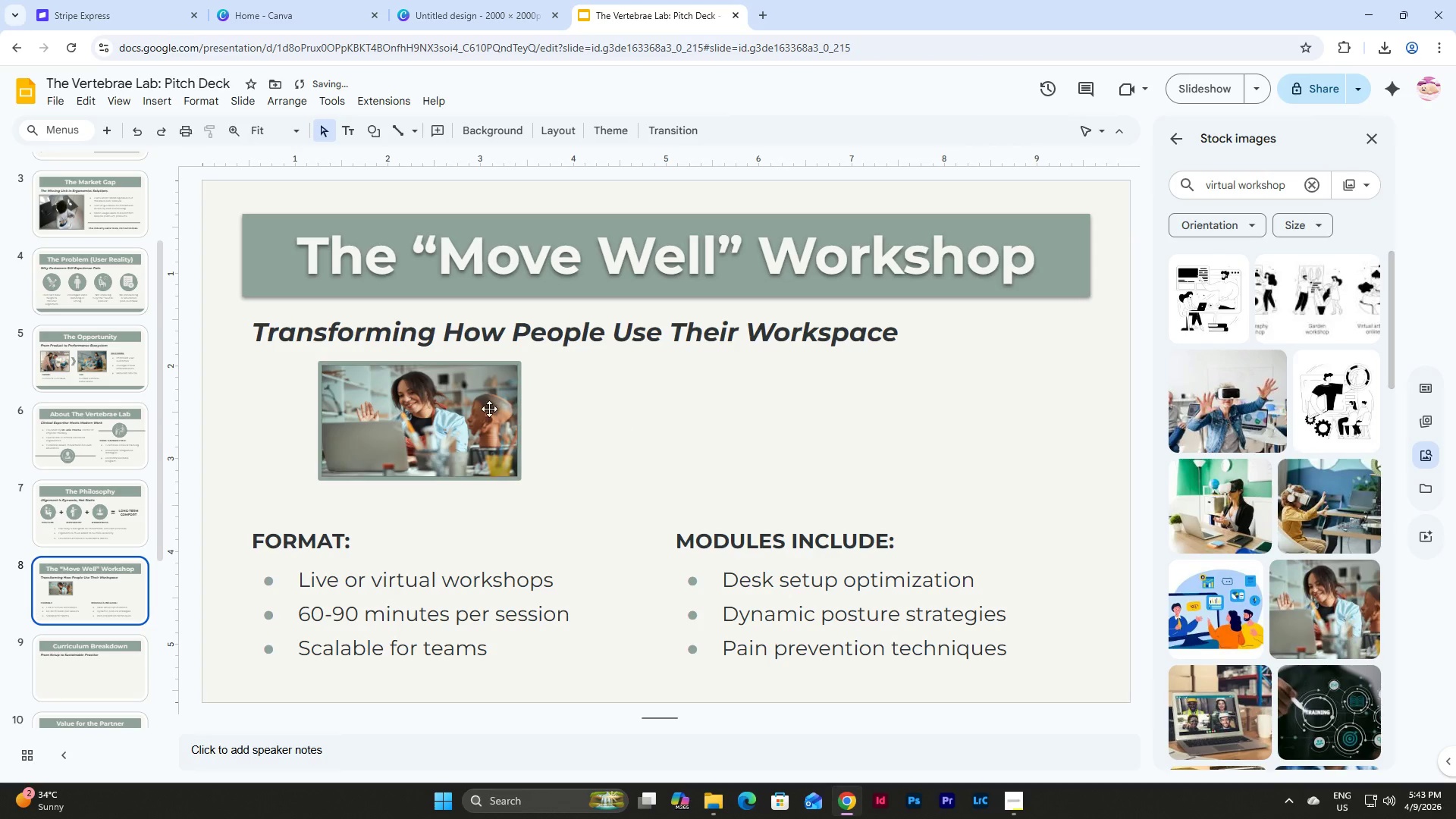 
left_click([441, 392])
 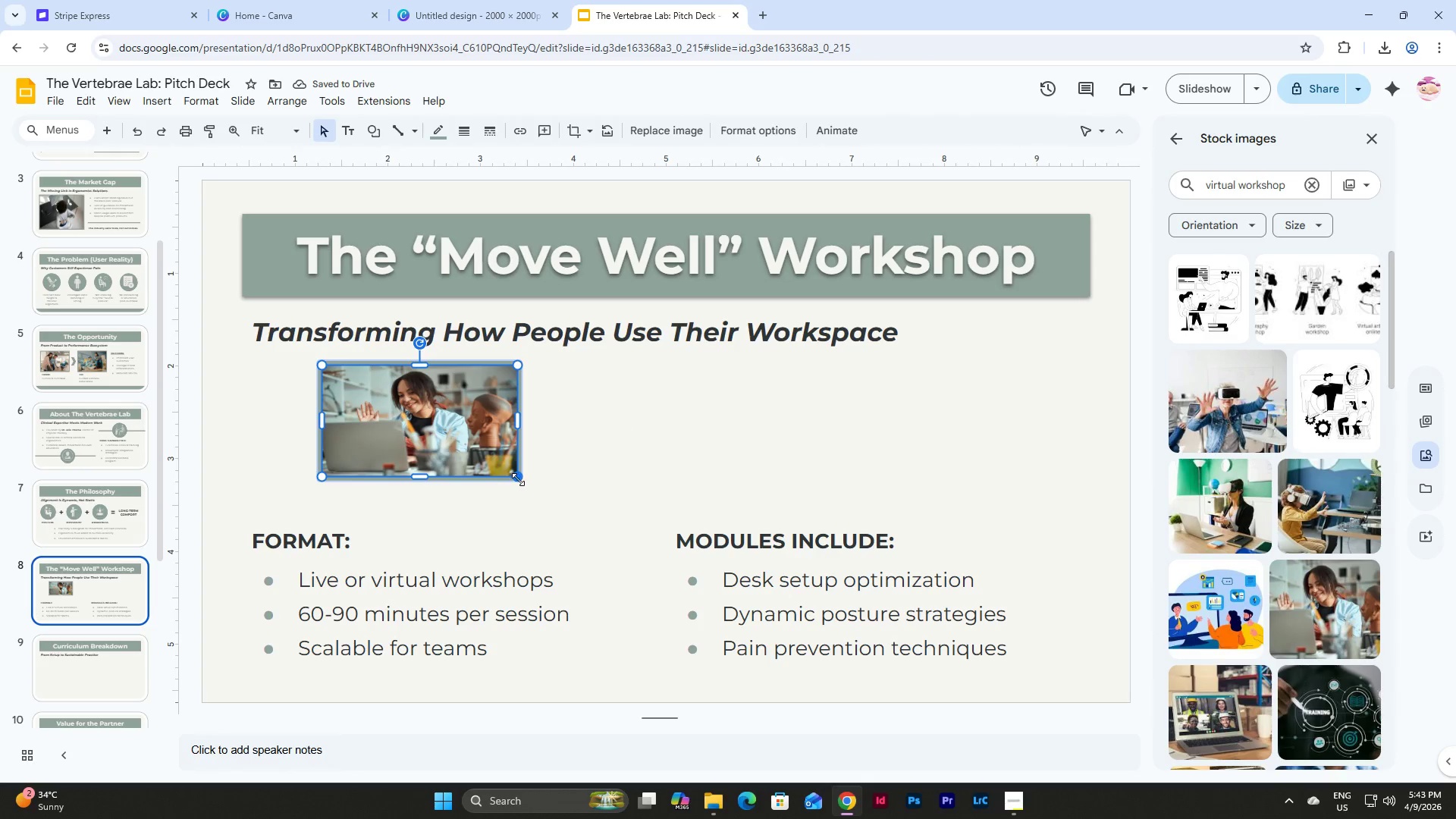 
left_click_drag(start_coordinate=[517, 479], to_coordinate=[549, 507])
 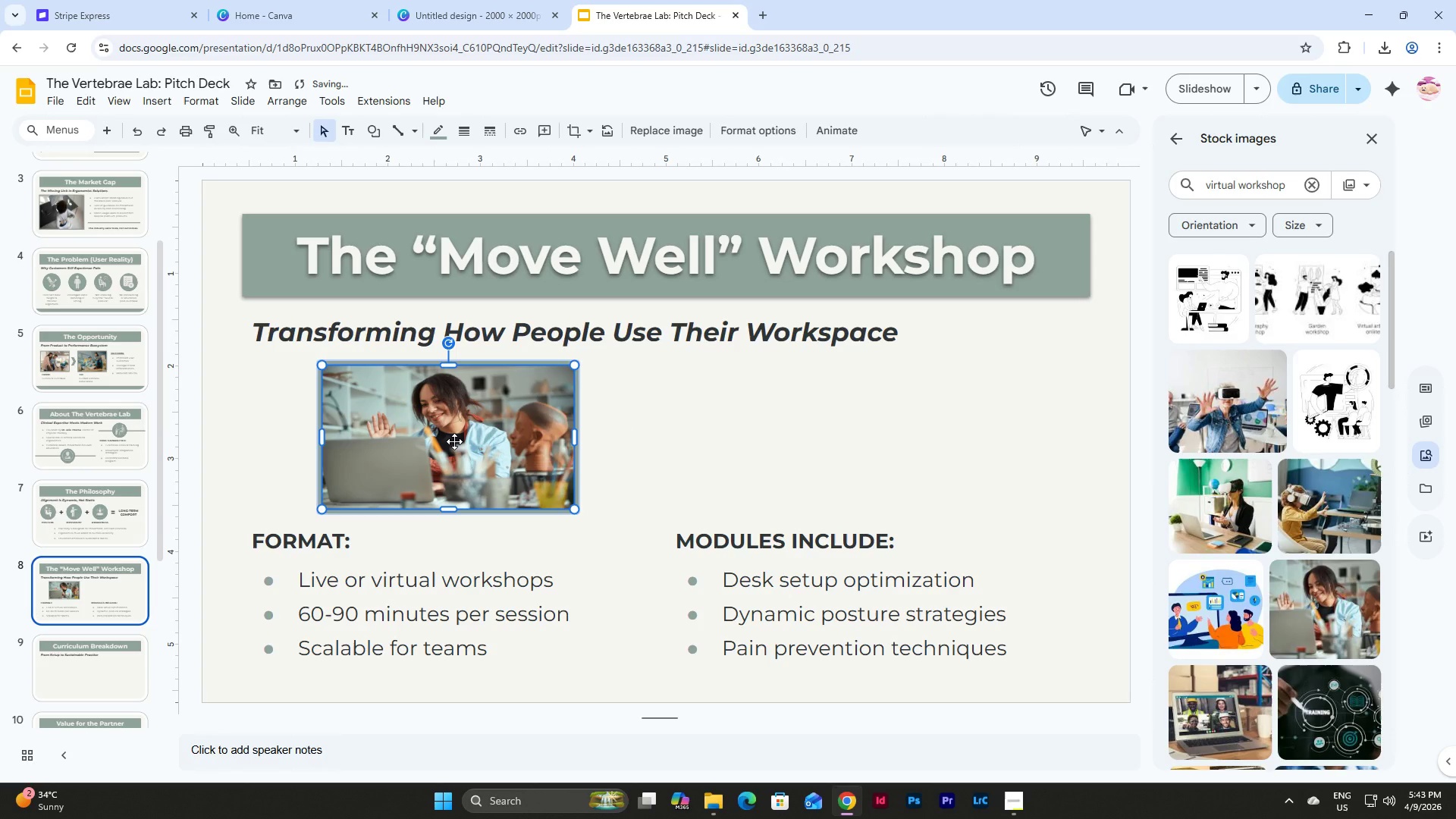 
left_click_drag(start_coordinate=[454, 441], to_coordinate=[425, 440])
 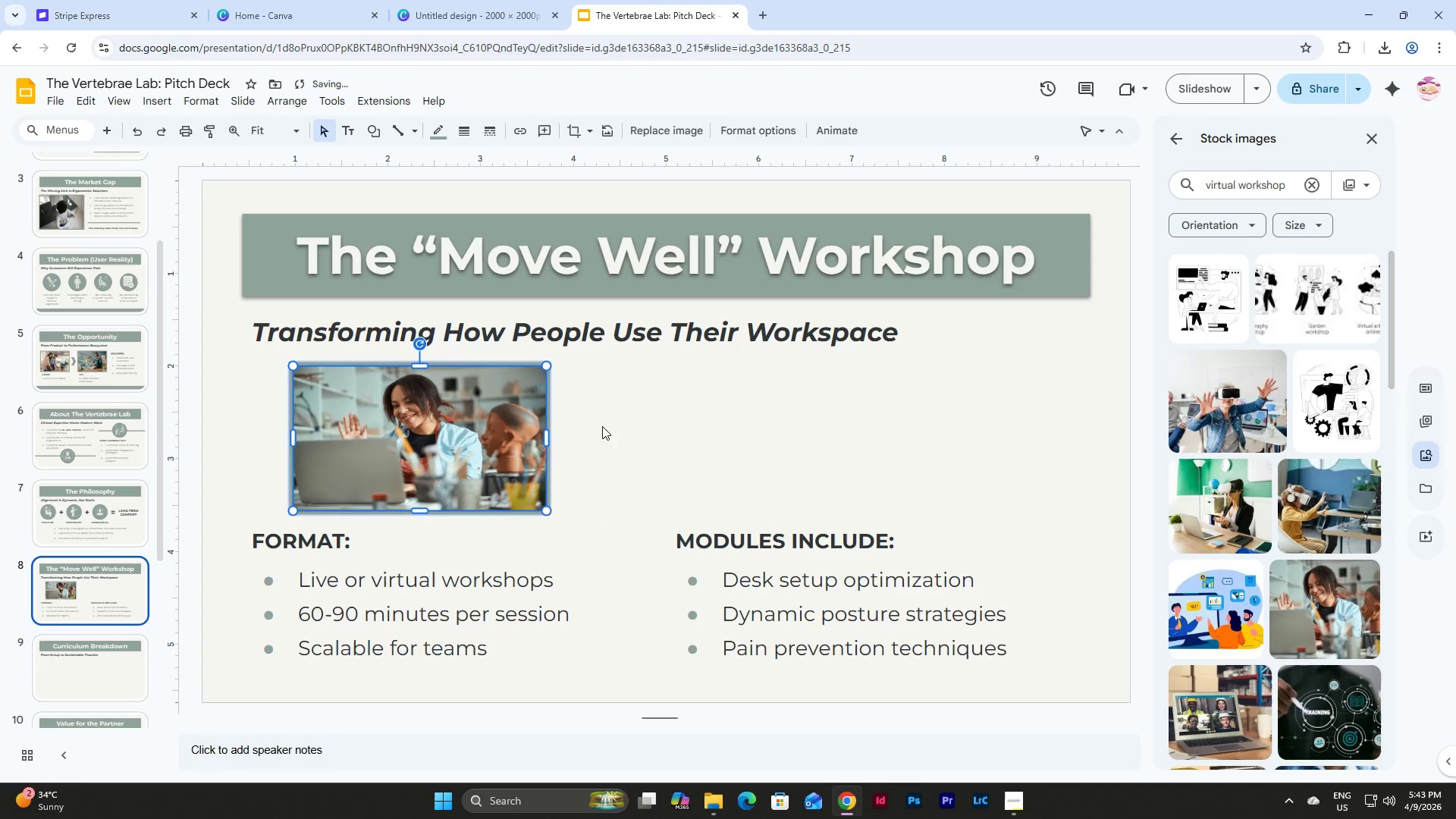 
left_click([682, 414])
 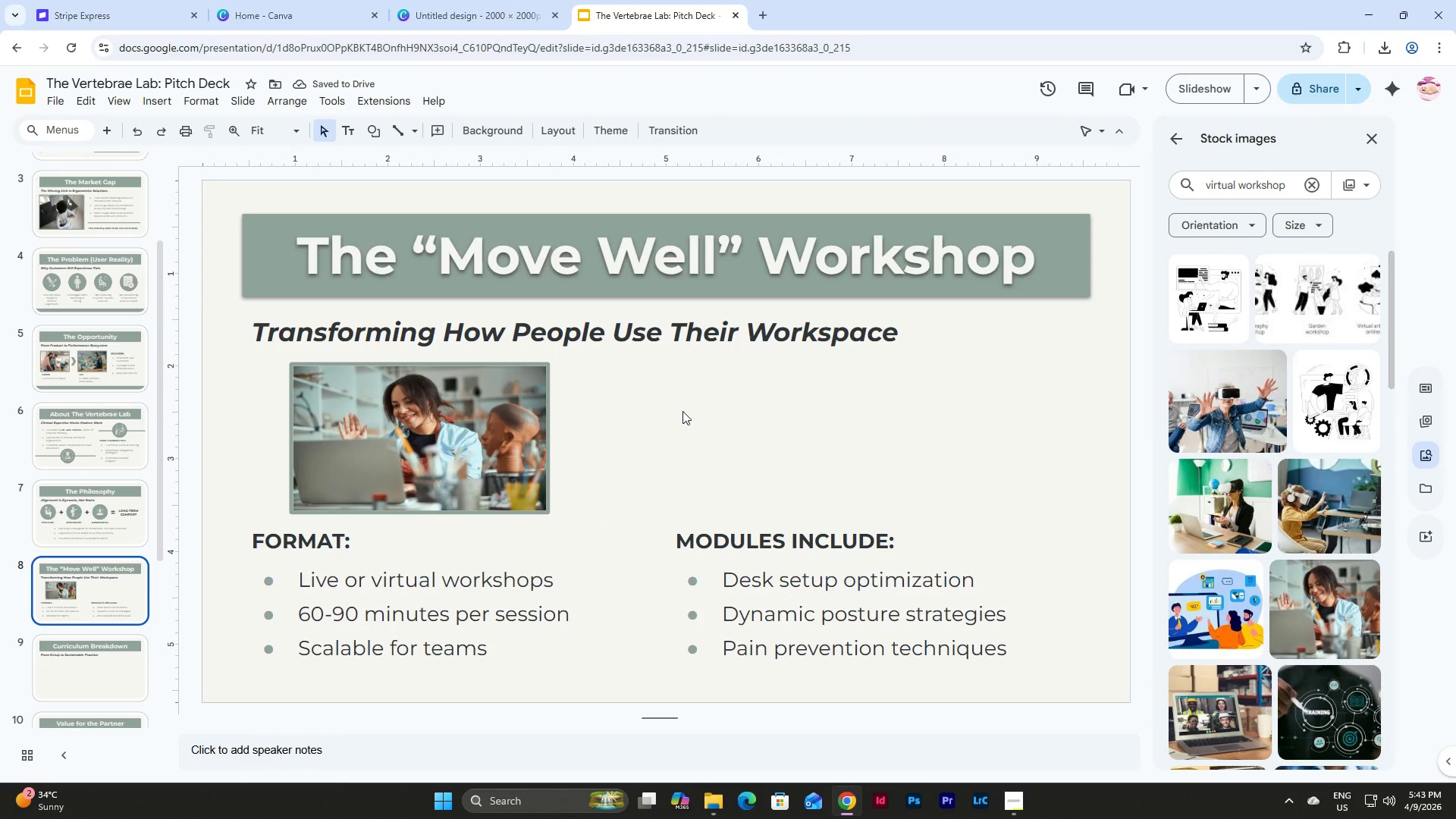 
wait(5.7)
 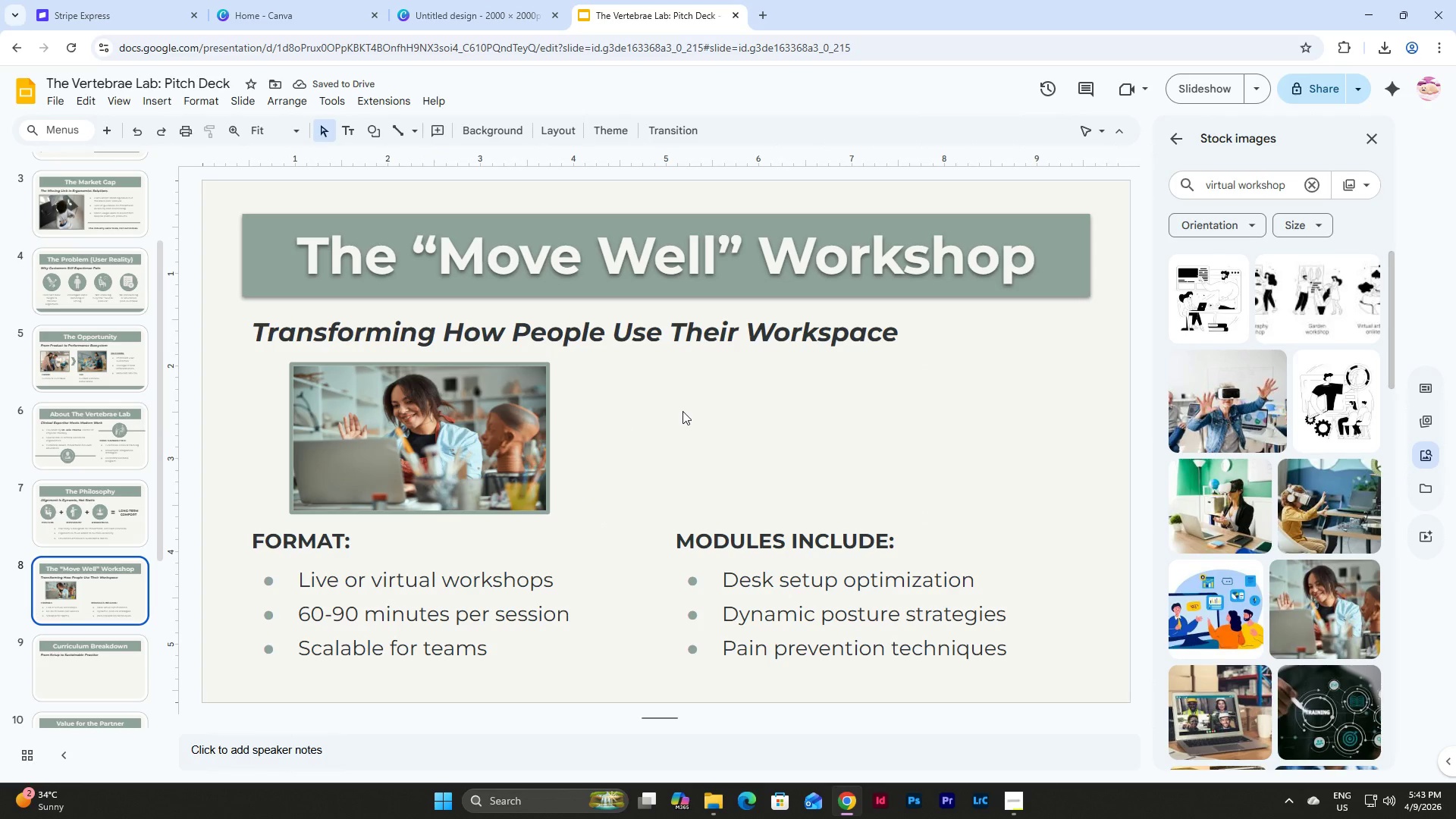 
left_click_drag(start_coordinate=[1292, 184], to_coordinate=[1168, 189])
 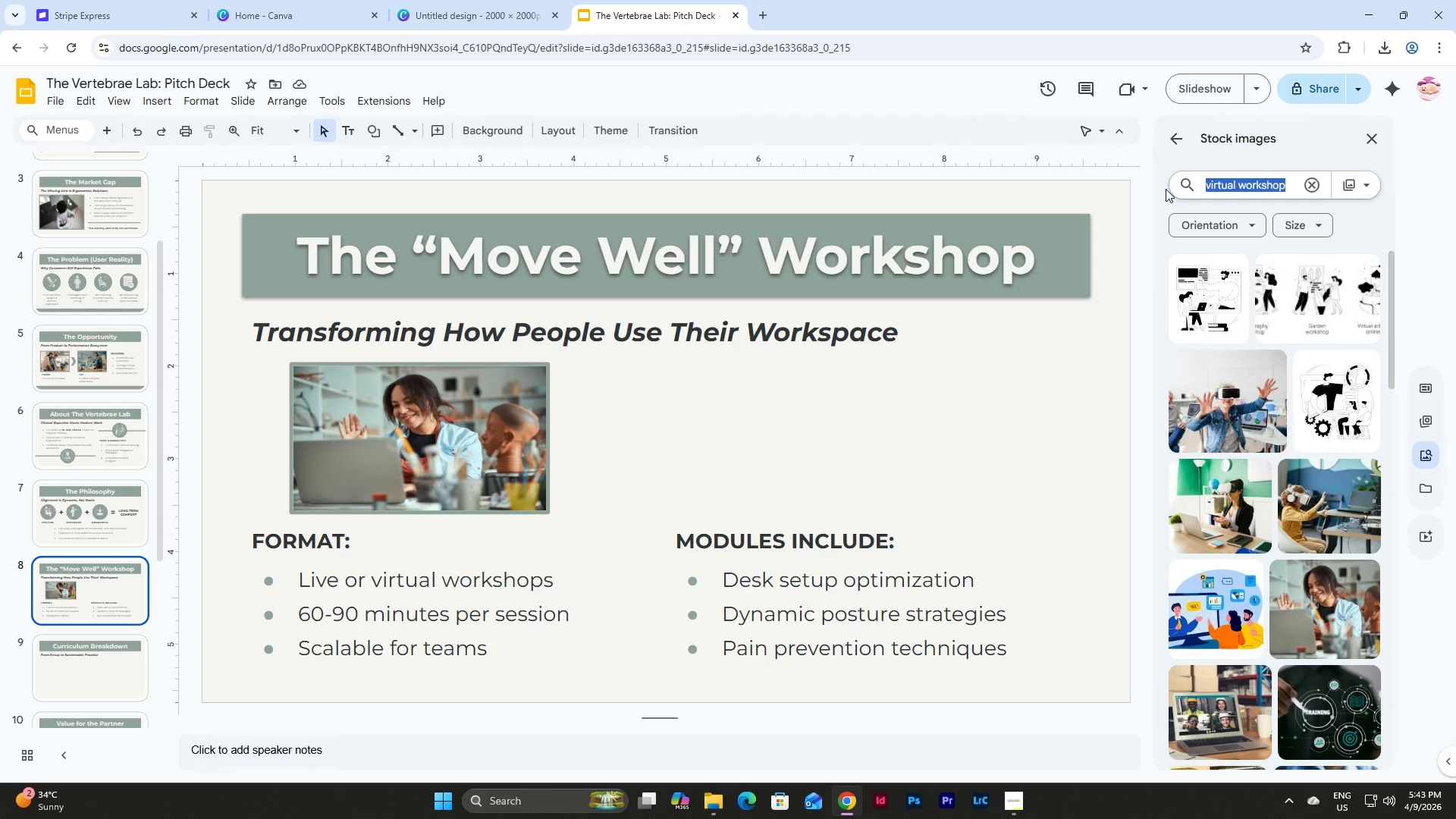 
key(Backspace)
type(Modules)
 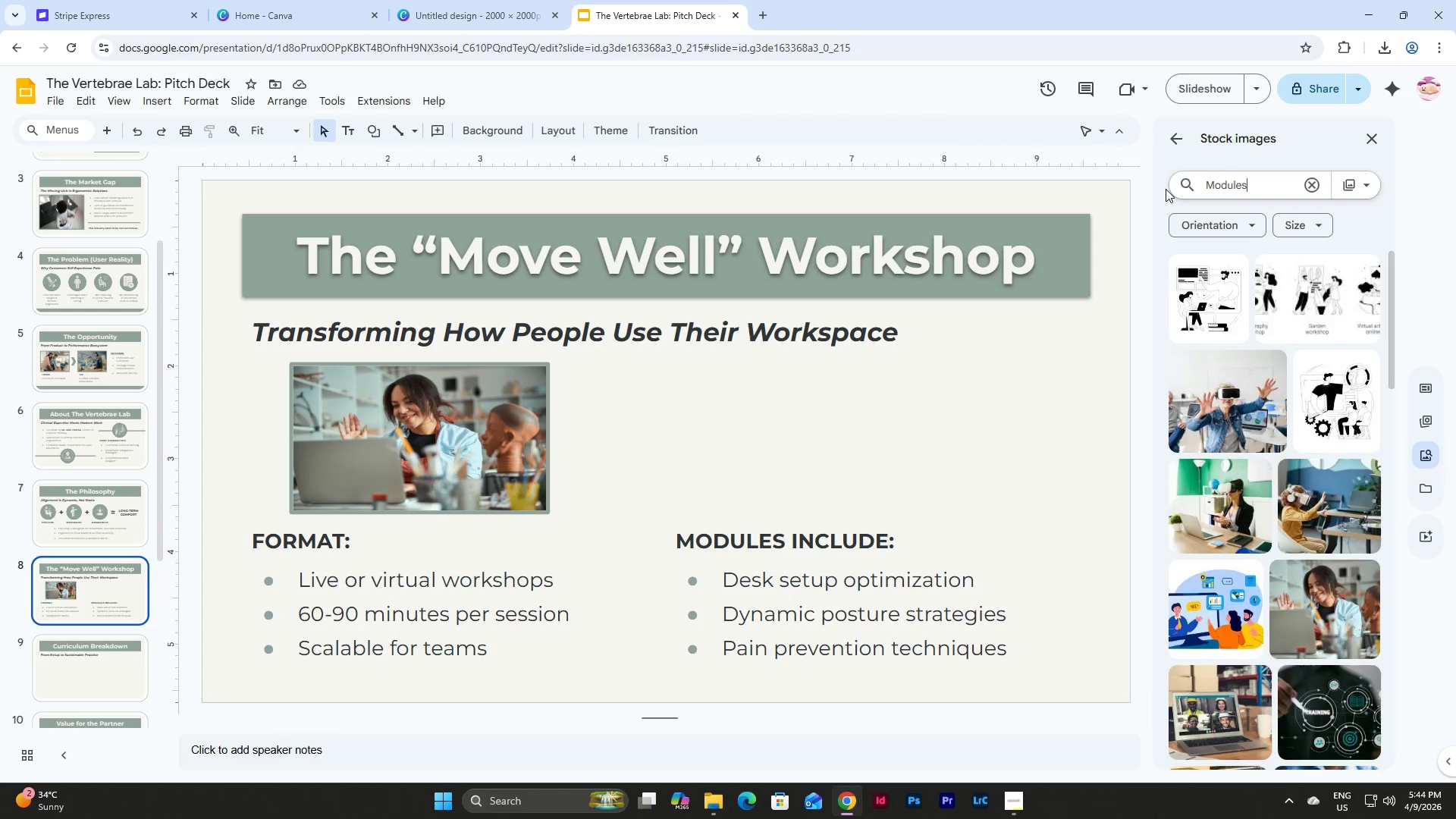 
key(Enter)
 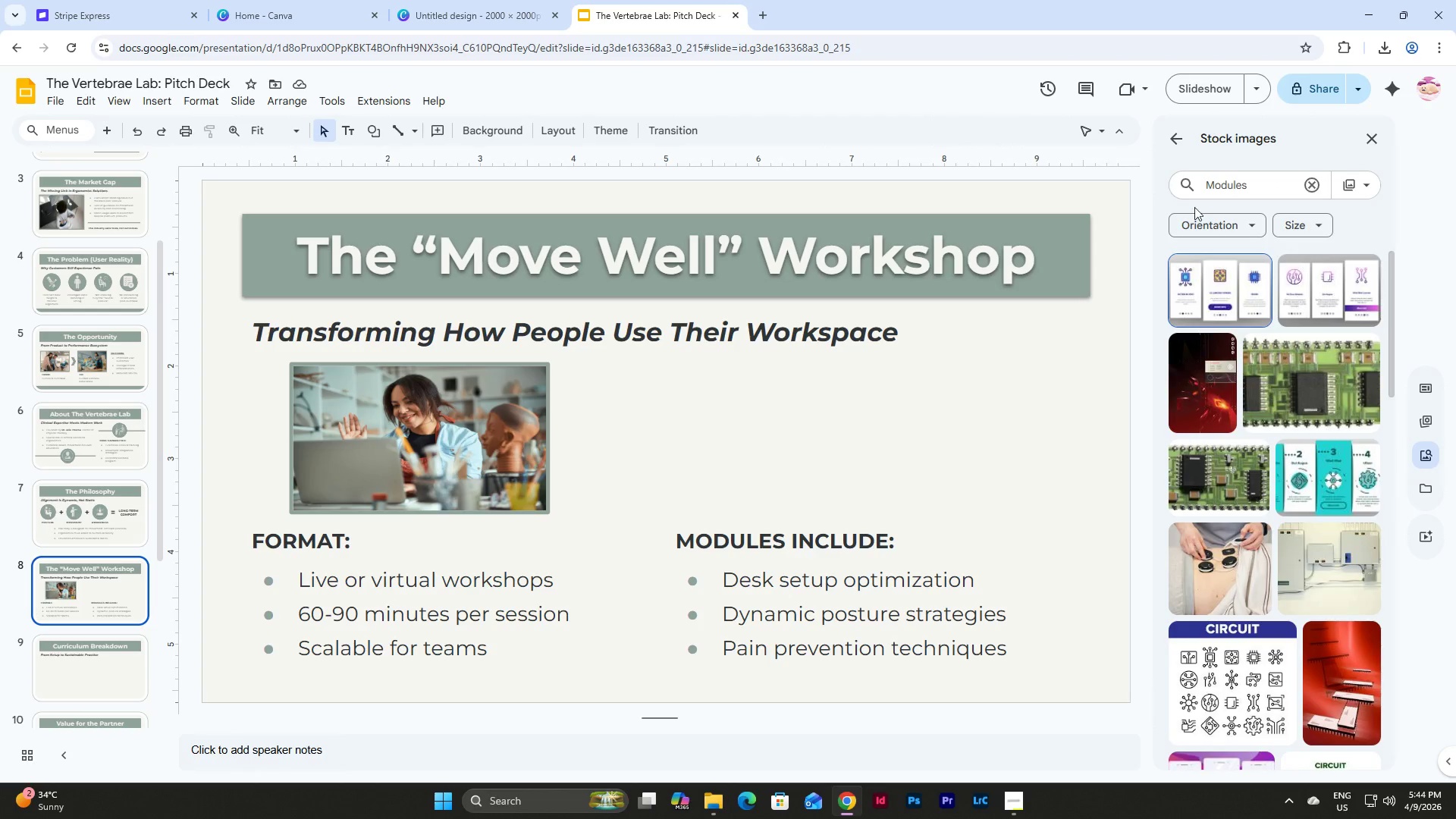 
scroll: coordinate [1257, 443], scroll_direction: down, amount: 5.0
 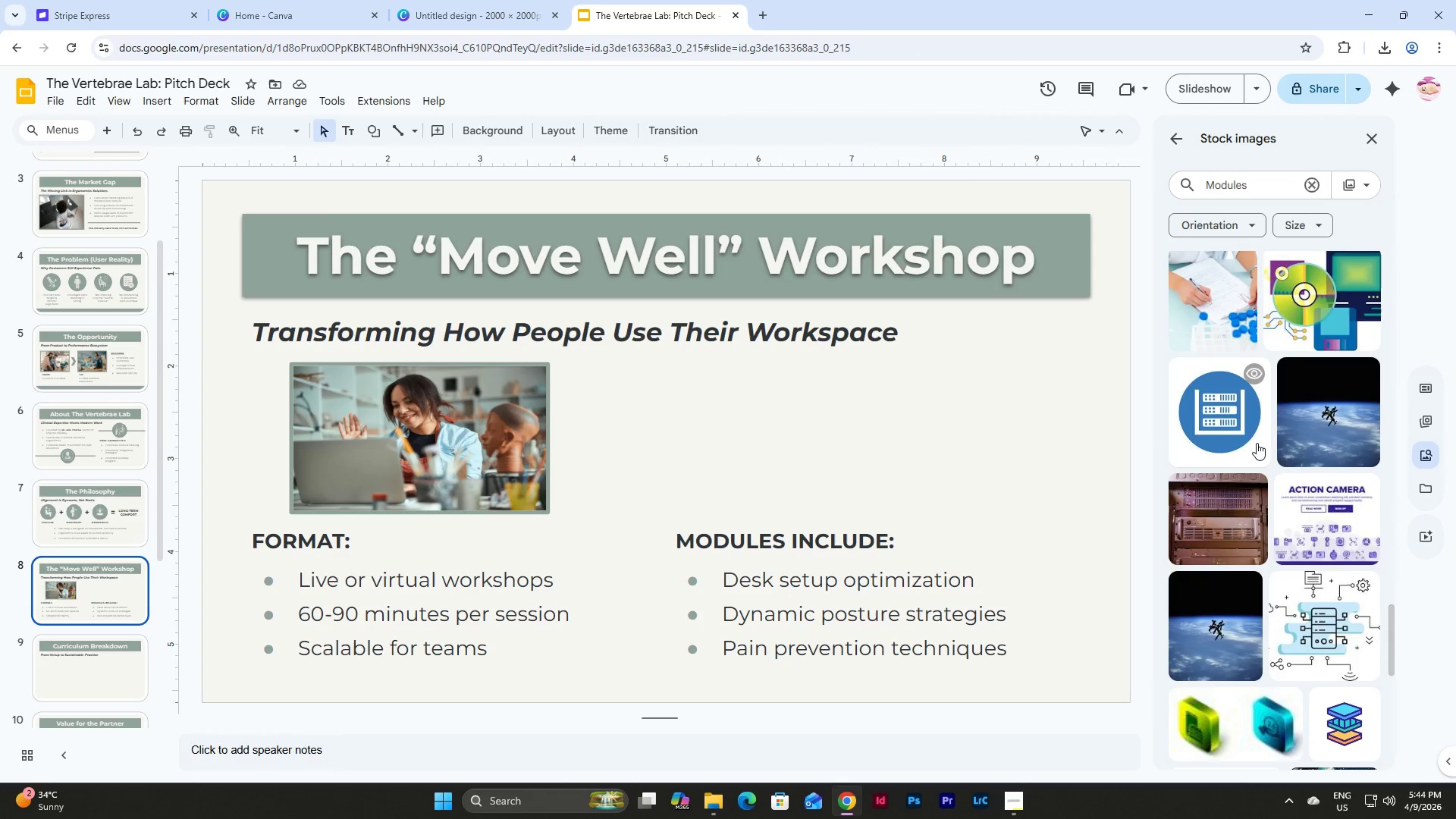 
left_click_drag(start_coordinate=[1253, 180], to_coordinate=[1177, 179])
 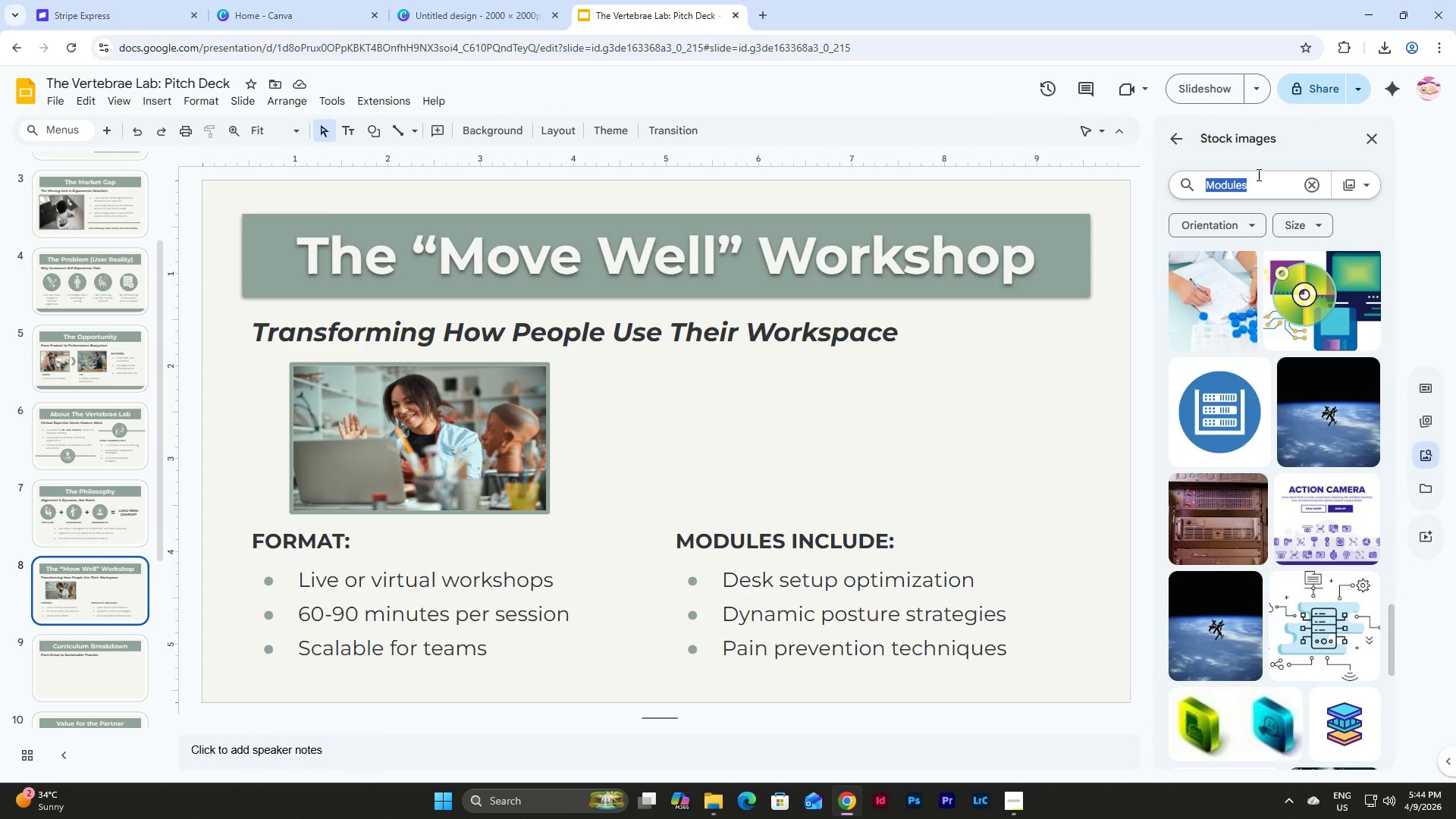 
double_click([1259, 184])
 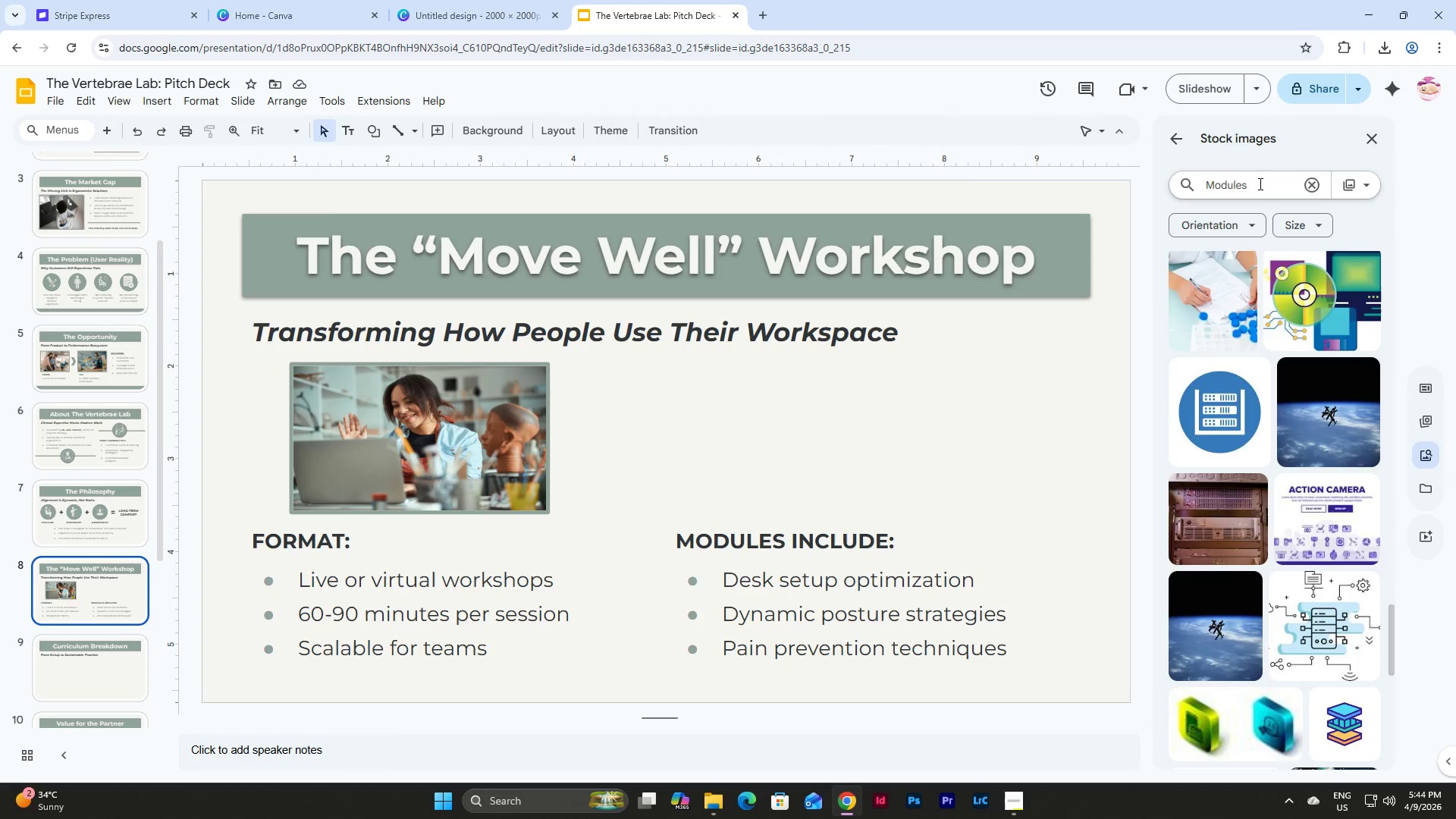 
key(Backspace)
type( file)
 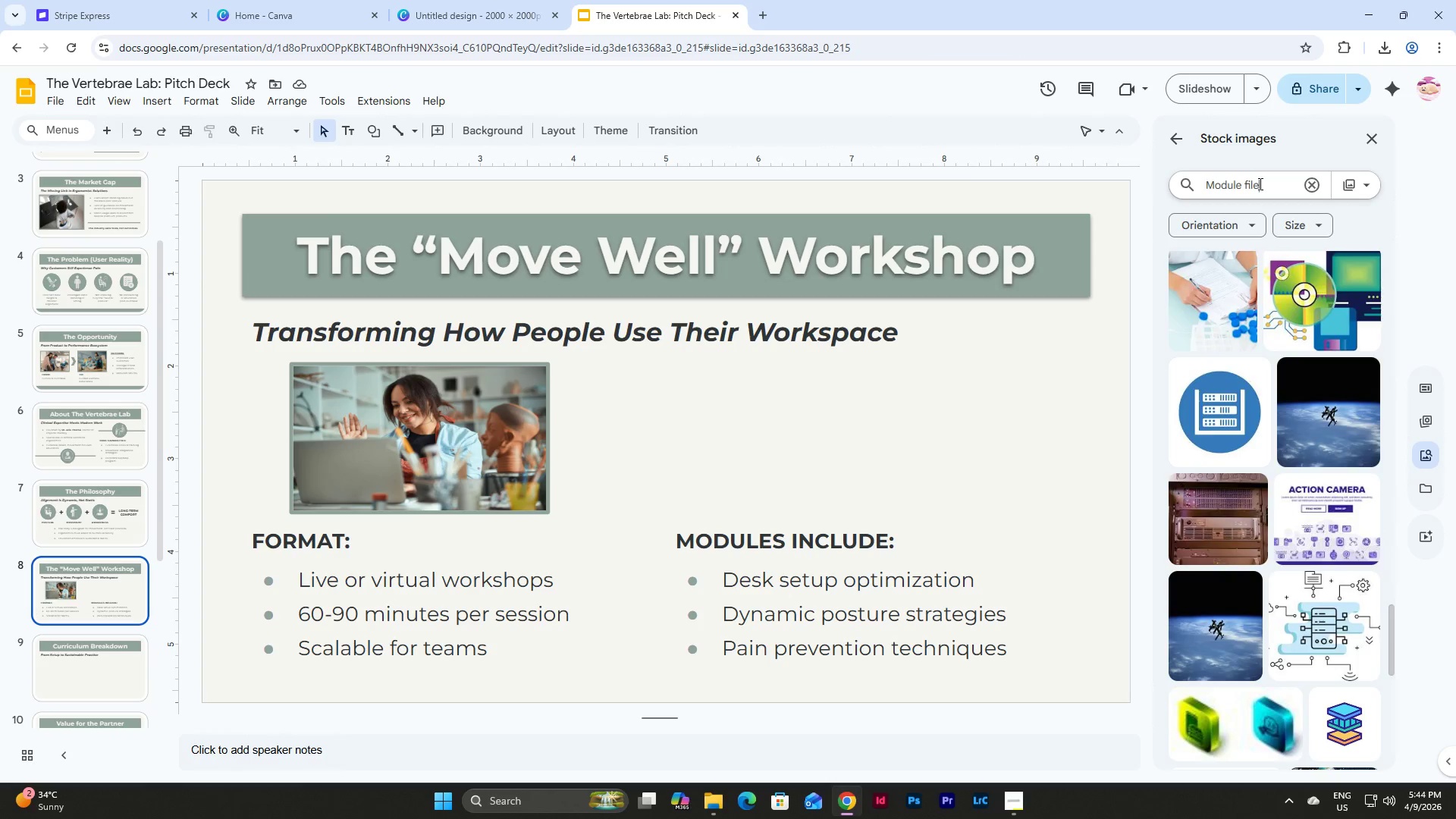 
key(Enter)
 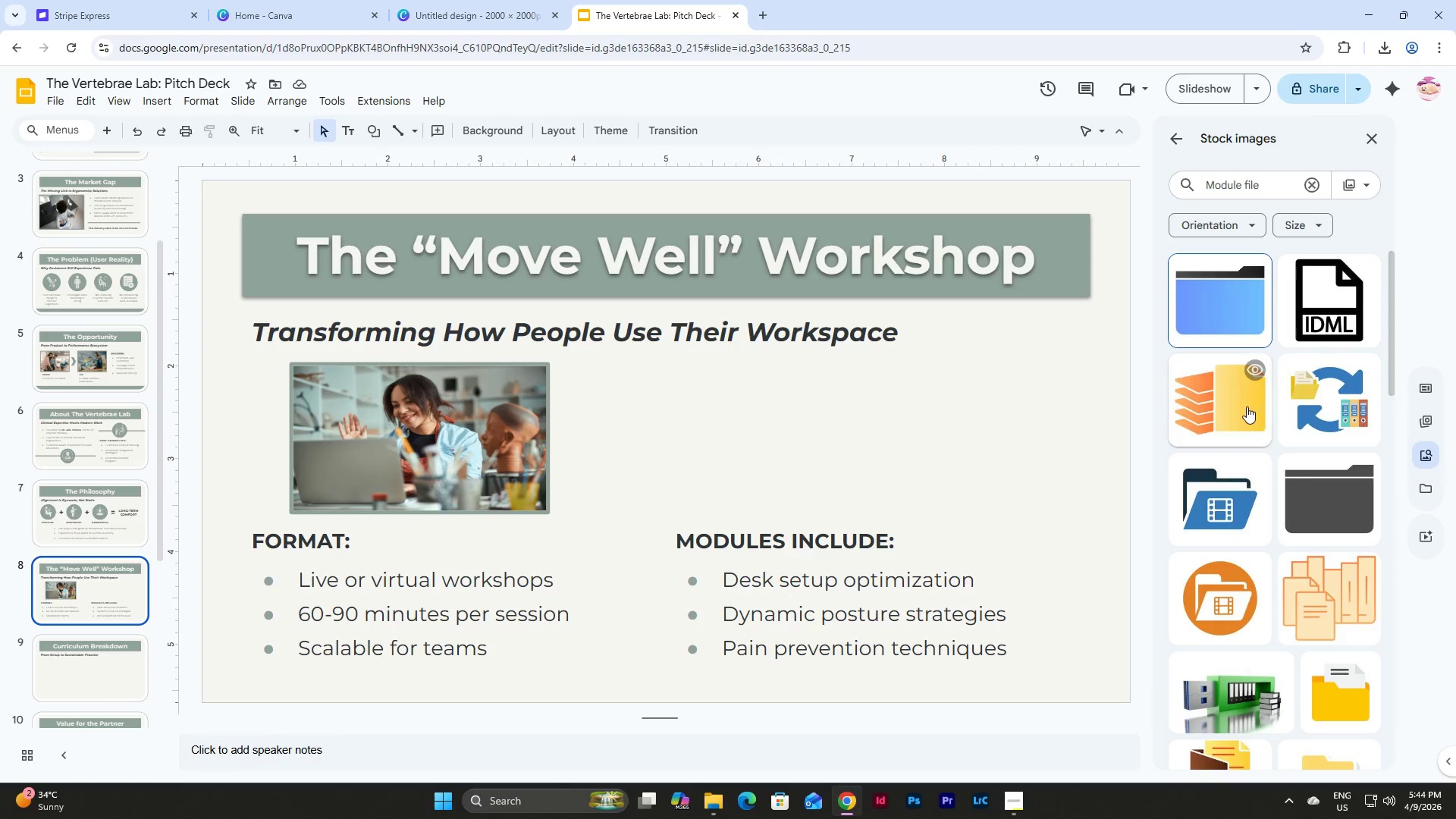 
scroll: coordinate [1247, 406], scroll_direction: down, amount: 15.0
 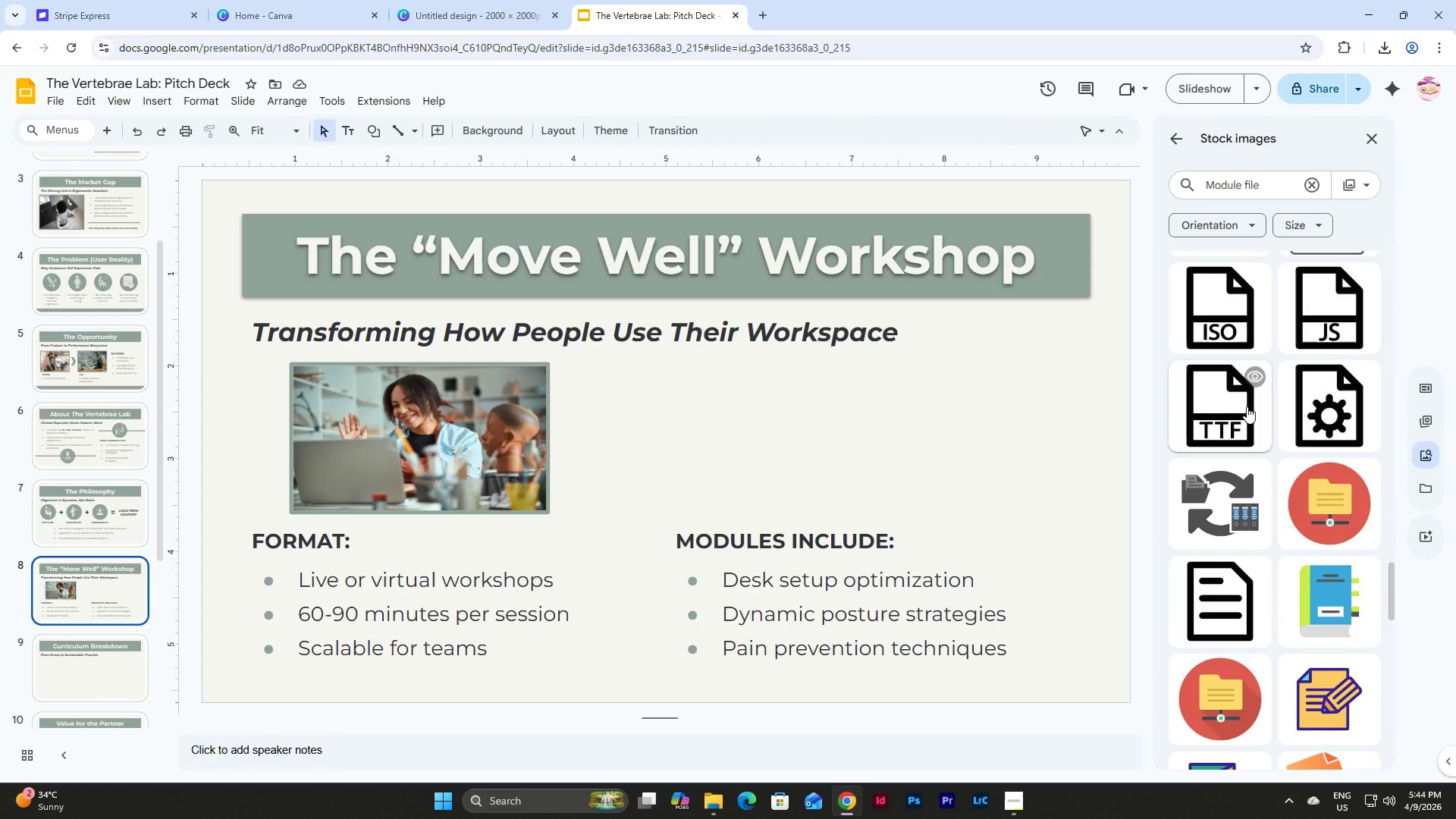 
left_click_drag(start_coordinate=[1275, 184], to_coordinate=[1170, 189])
 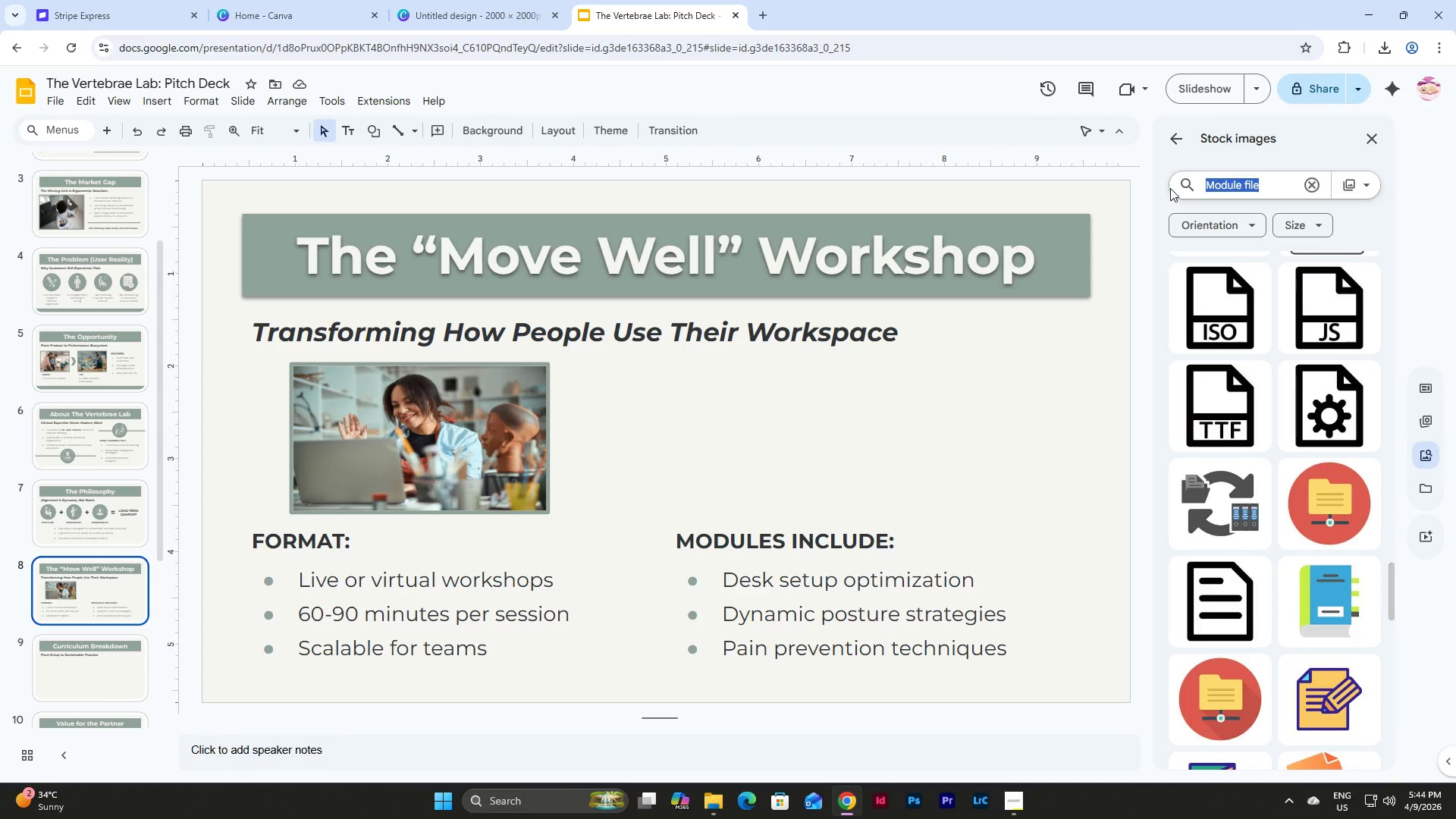 
type(ergonomic)
 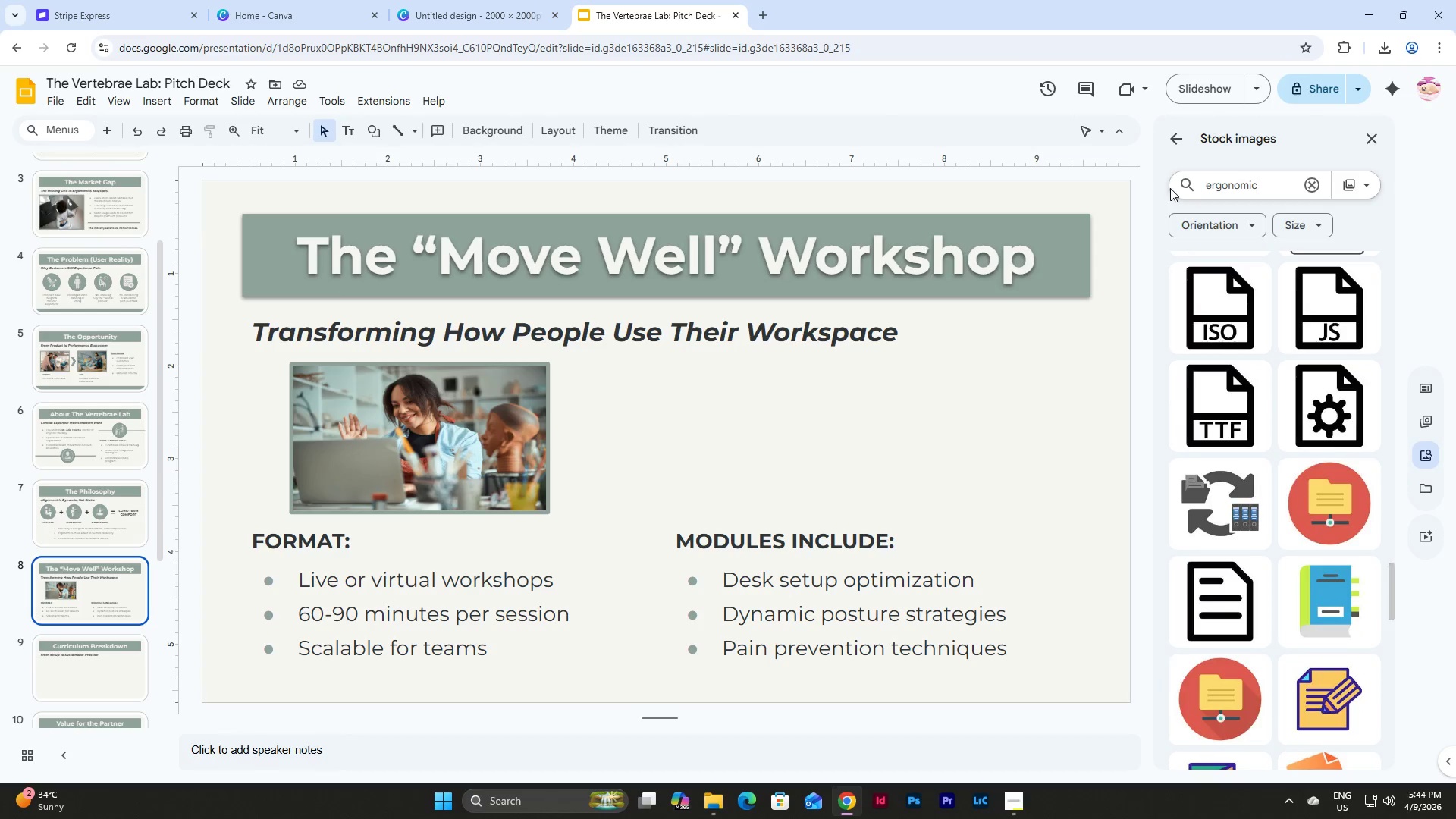 
key(Enter)
 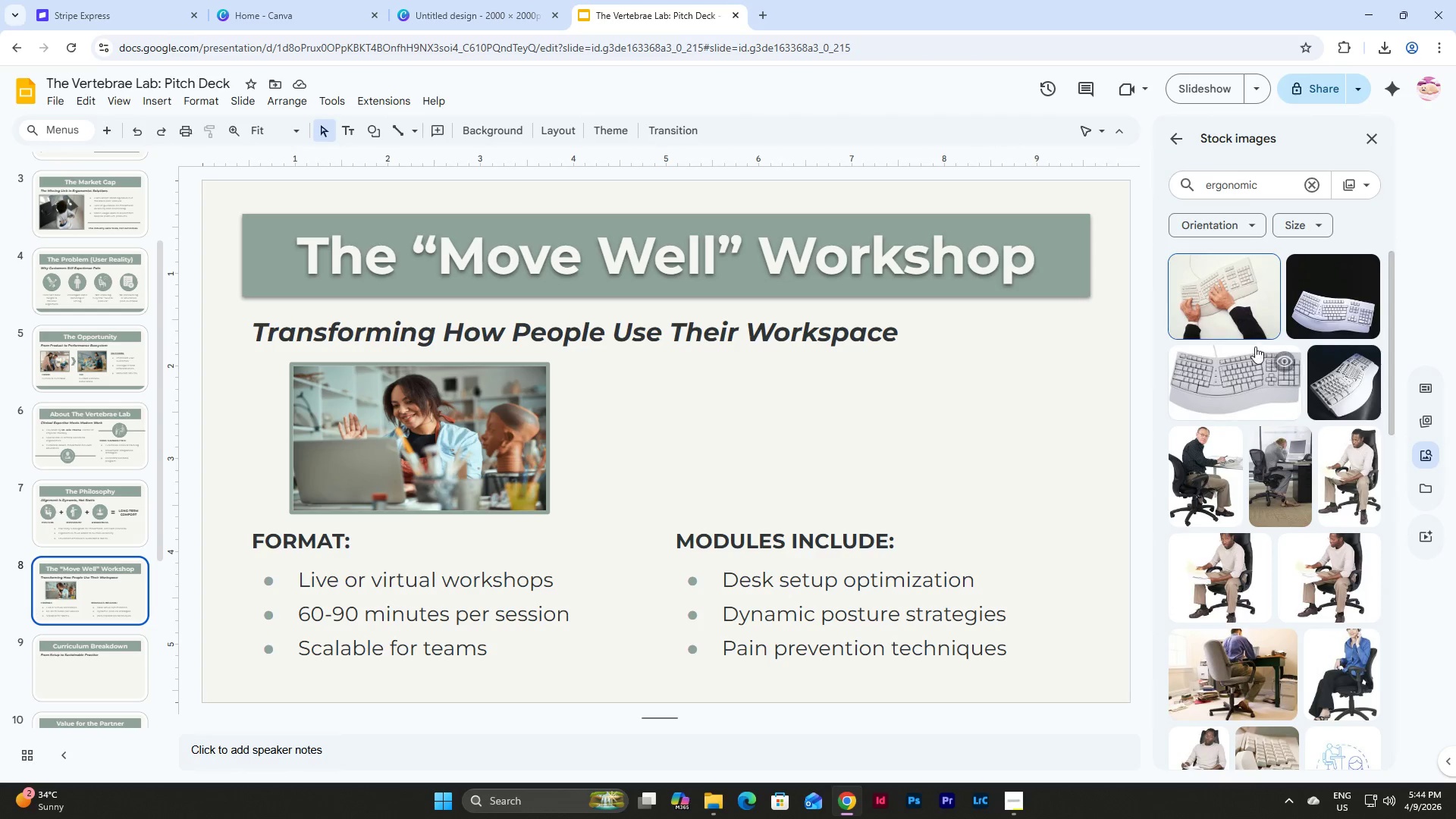 
scroll: coordinate [1230, 326], scroll_direction: down, amount: 8.0
 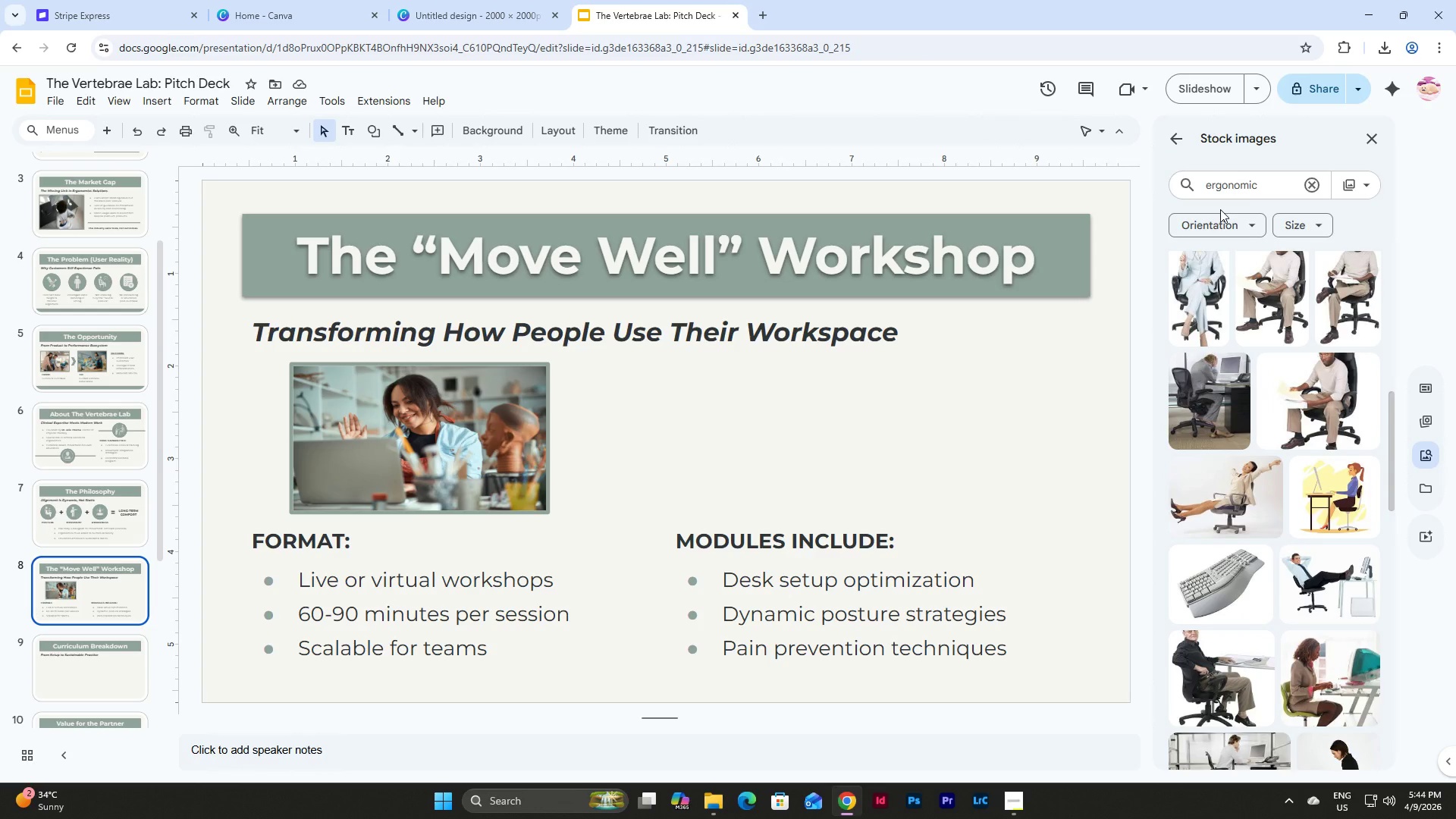 
left_click([1314, 674])
 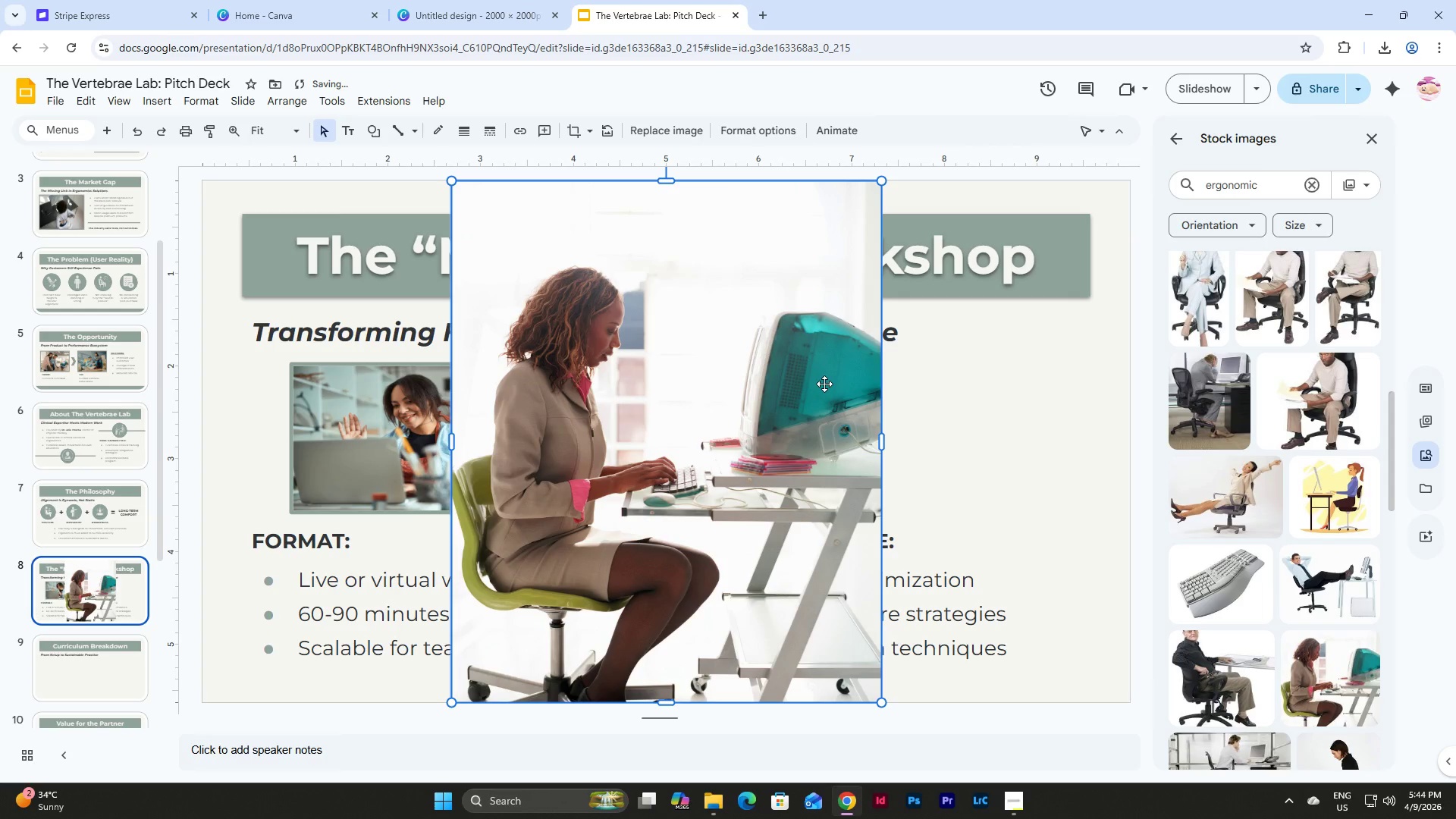 
left_click_drag(start_coordinate=[736, 380], to_coordinate=[576, 564])
 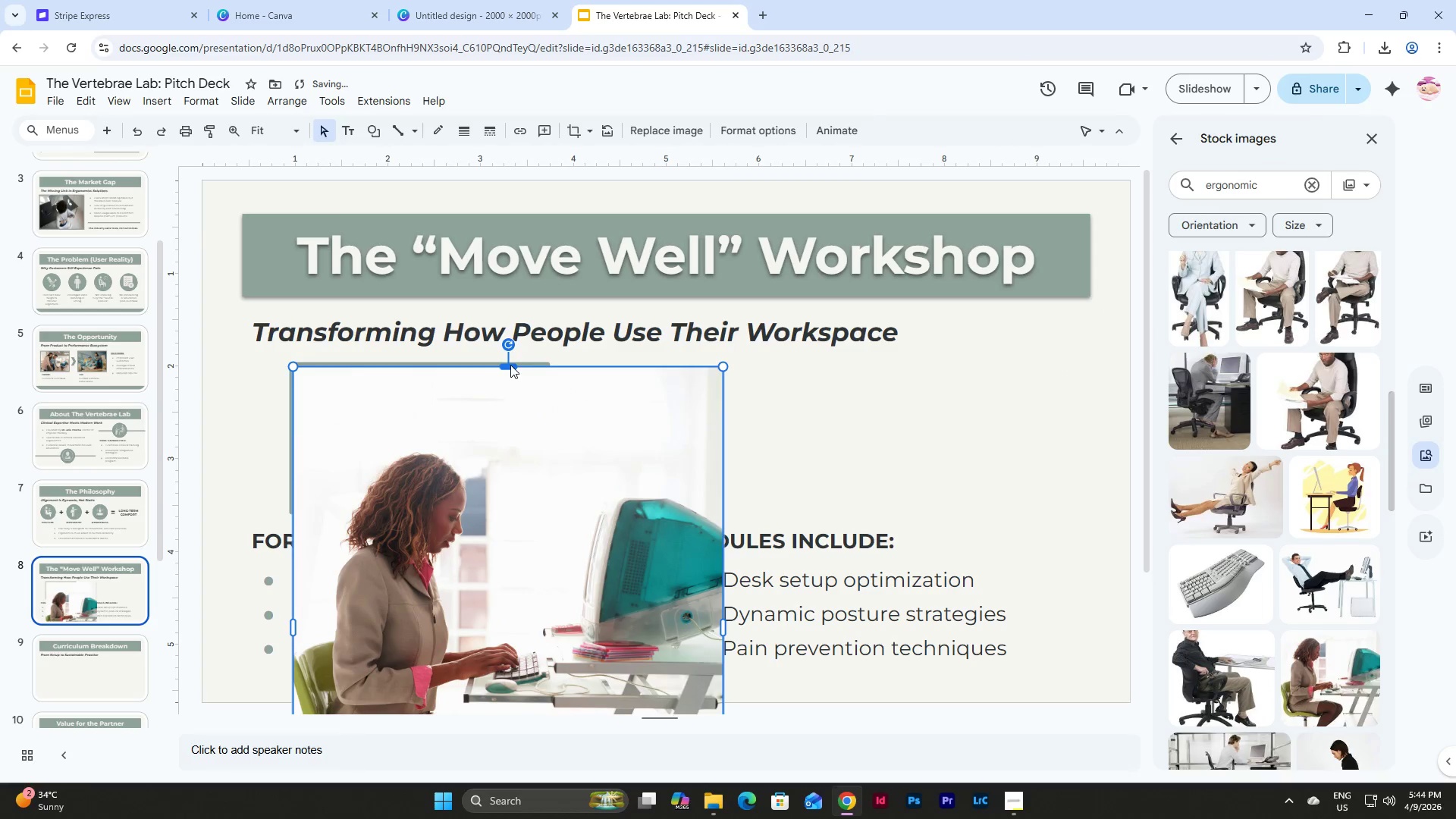 
scroll: coordinate [715, 548], scroll_direction: down, amount: 3.0
 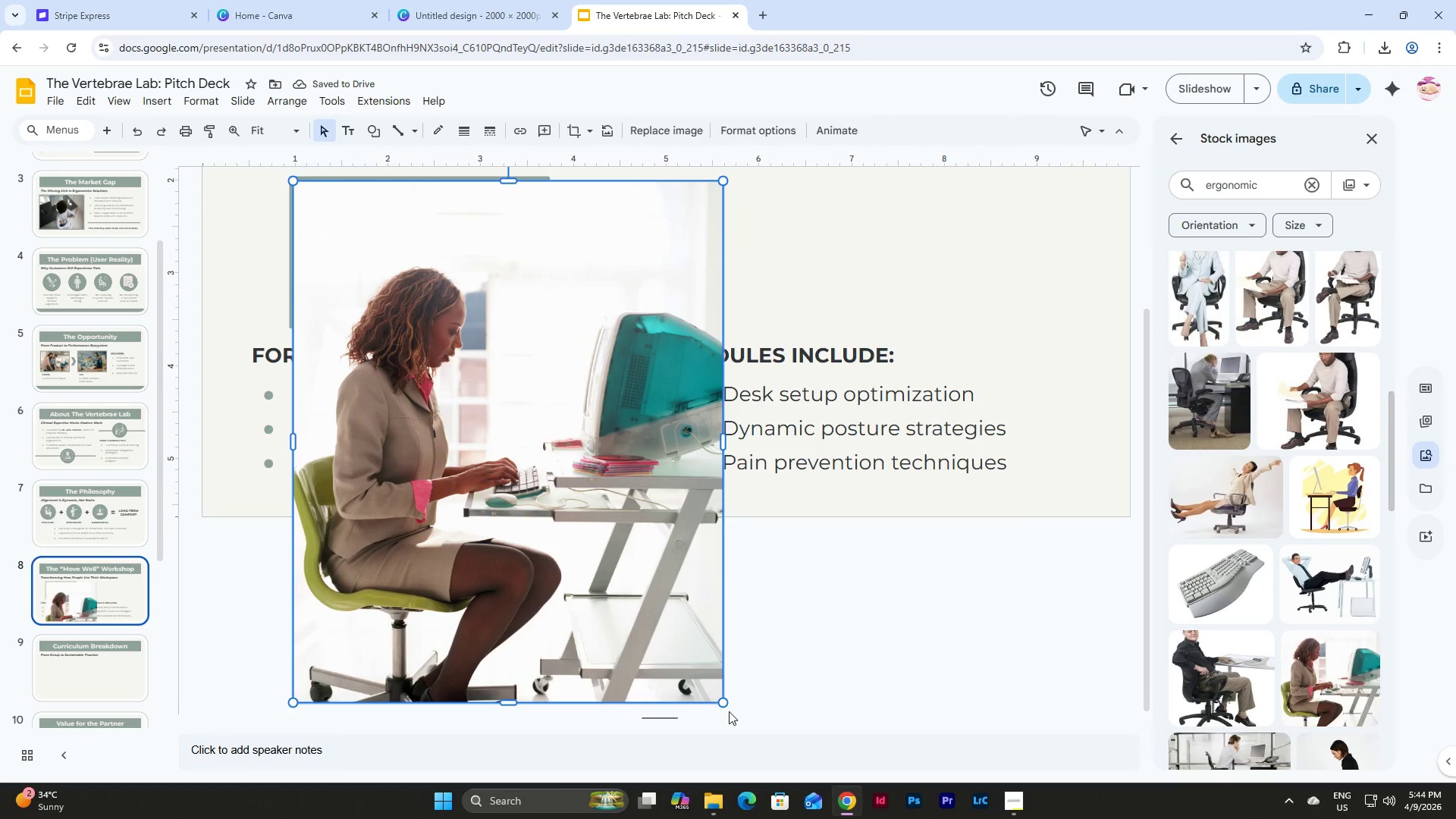 
left_click_drag(start_coordinate=[726, 701], to_coordinate=[543, 415])
 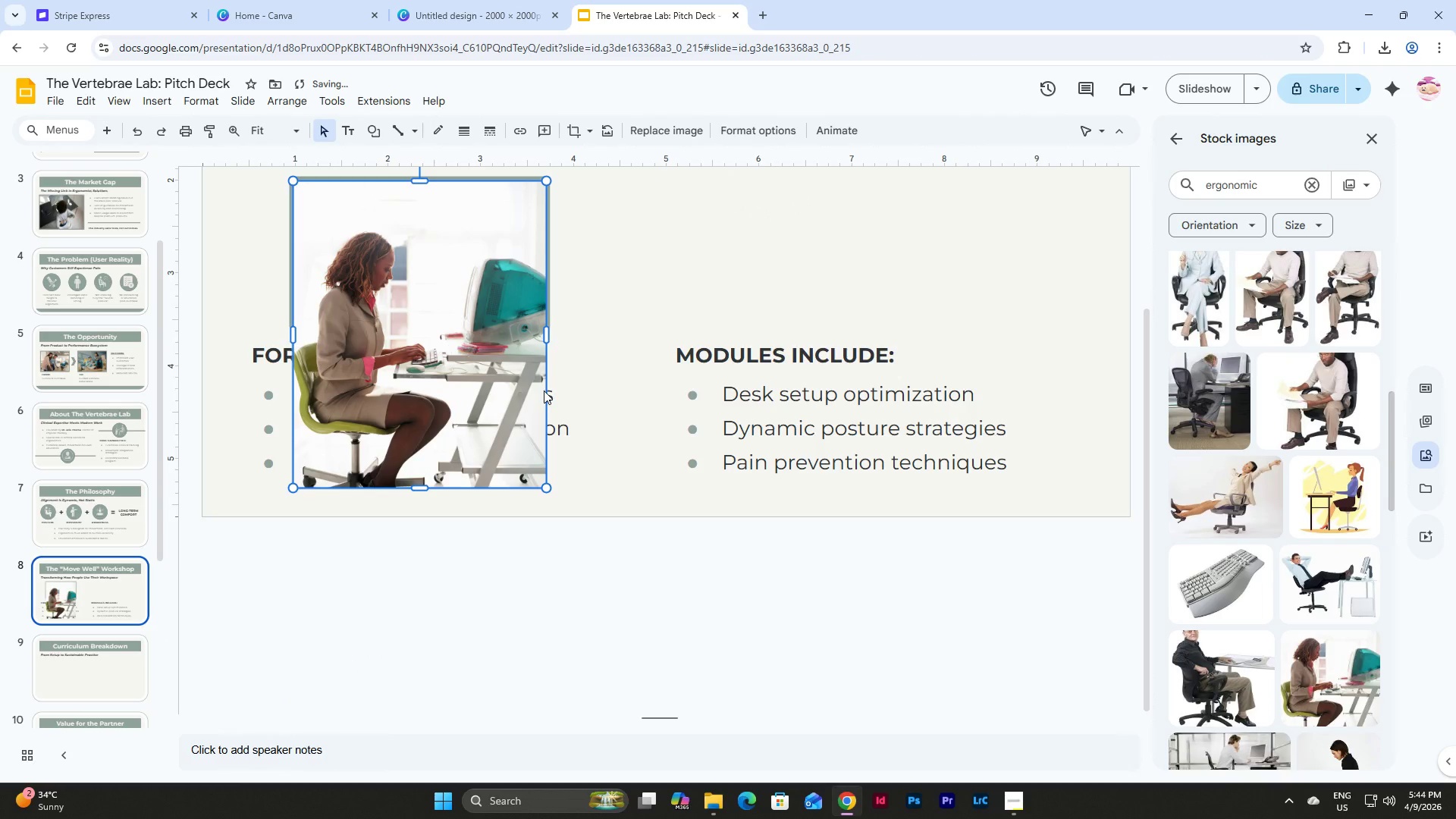 
scroll: coordinate [544, 391], scroll_direction: up, amount: 3.0
 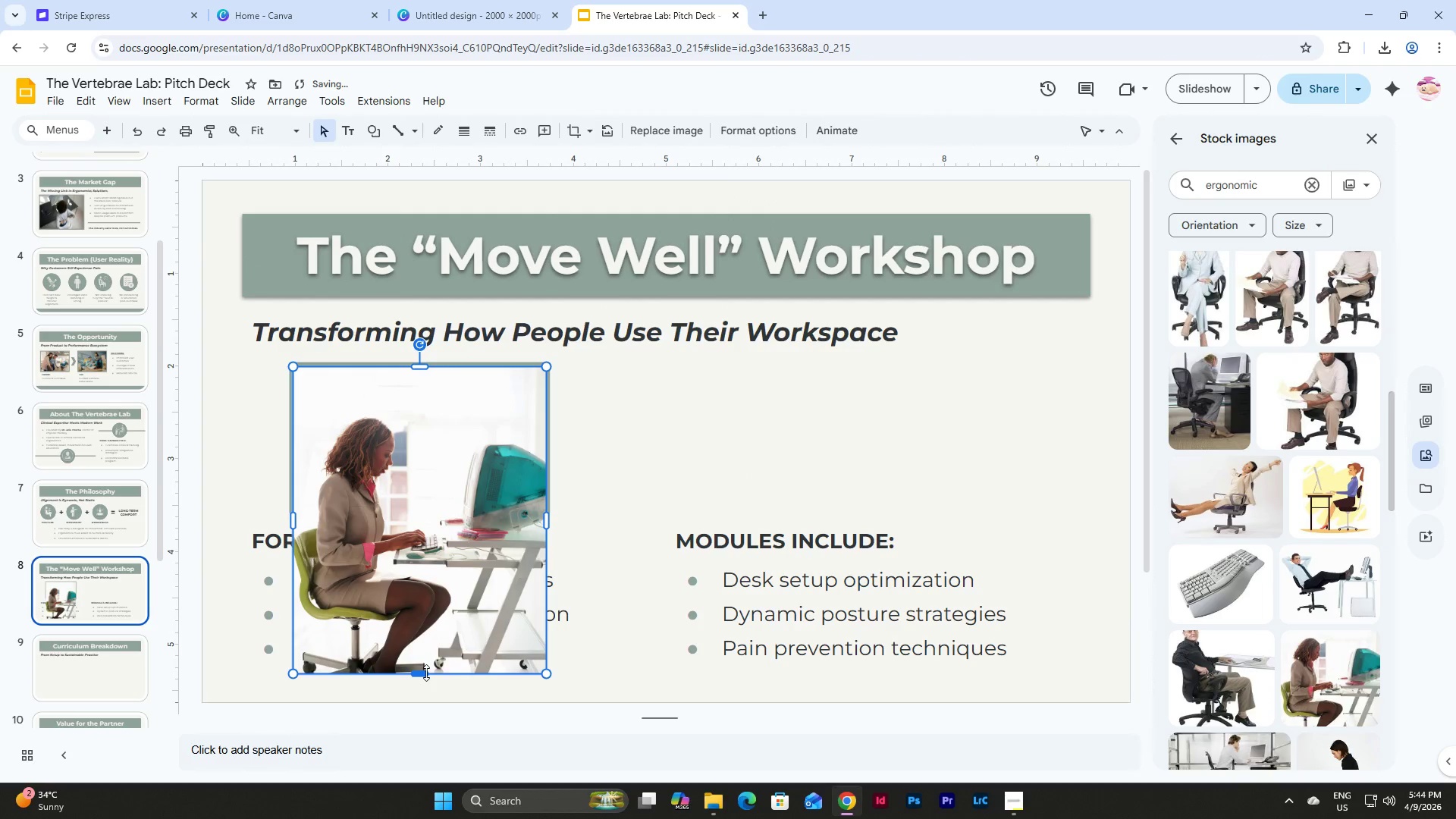 
left_click_drag(start_coordinate=[426, 673], to_coordinate=[434, 512])
 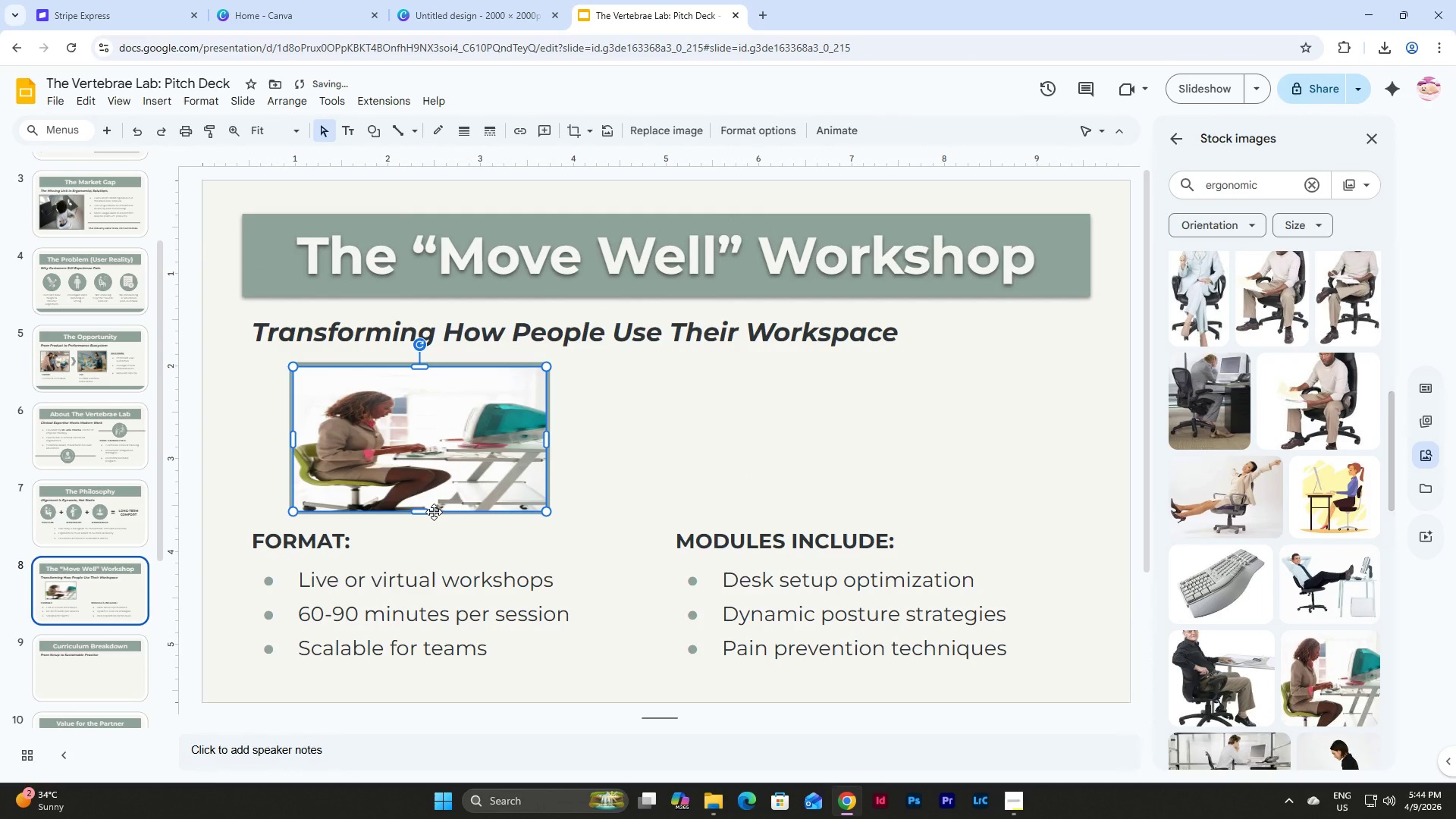 
left_click([434, 512])
 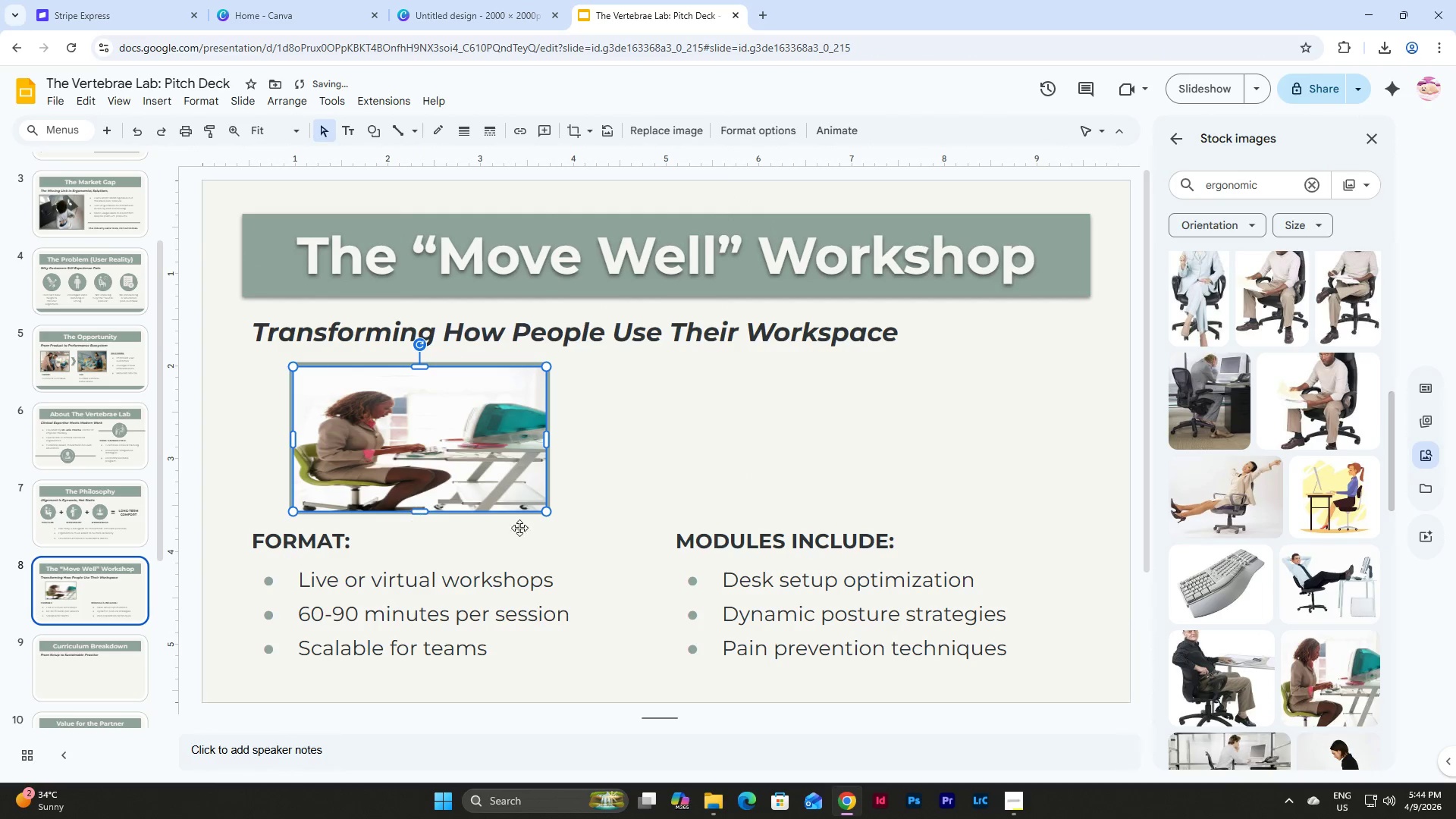 
left_click([632, 532])
 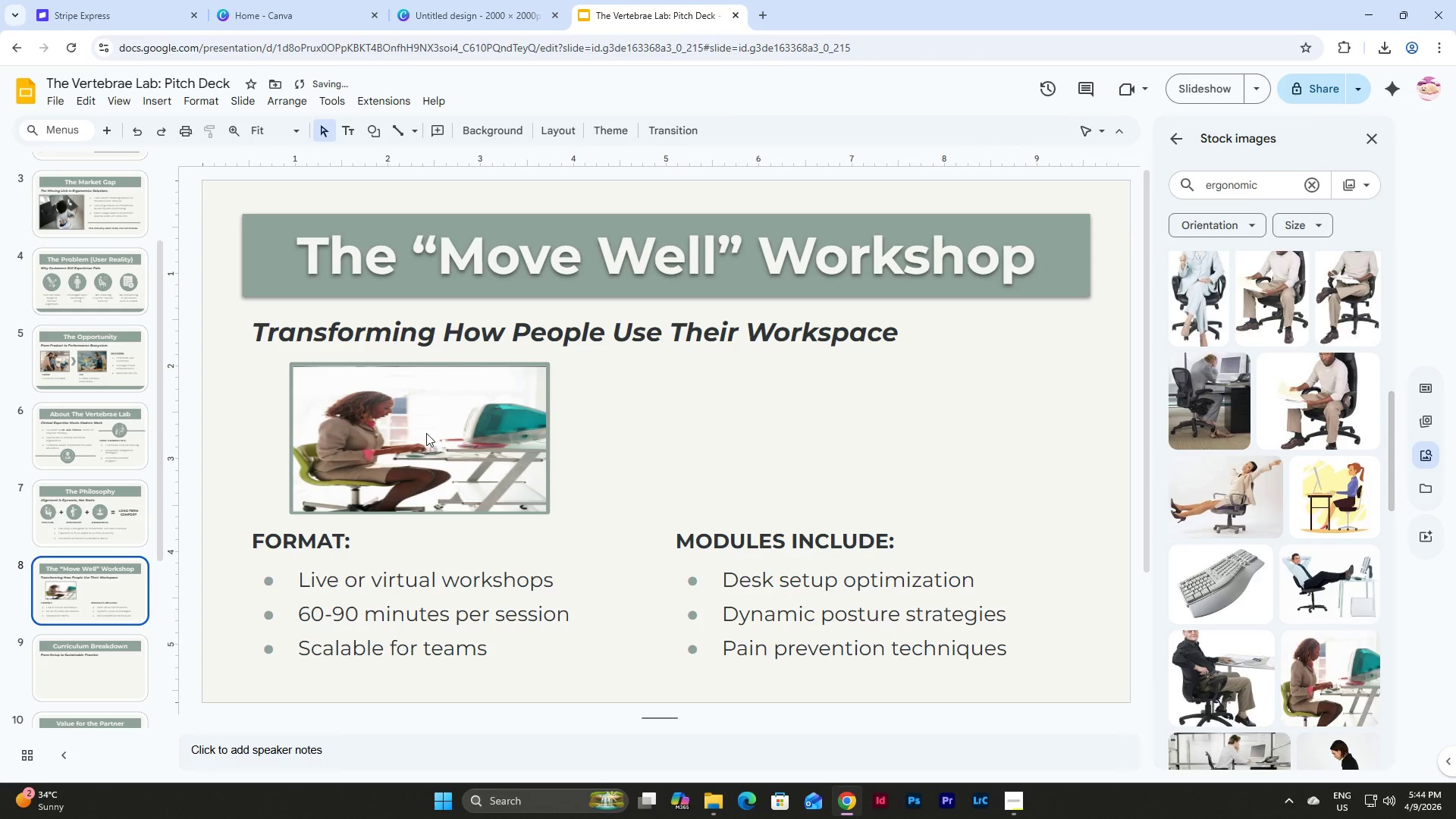 
left_click([426, 433])
 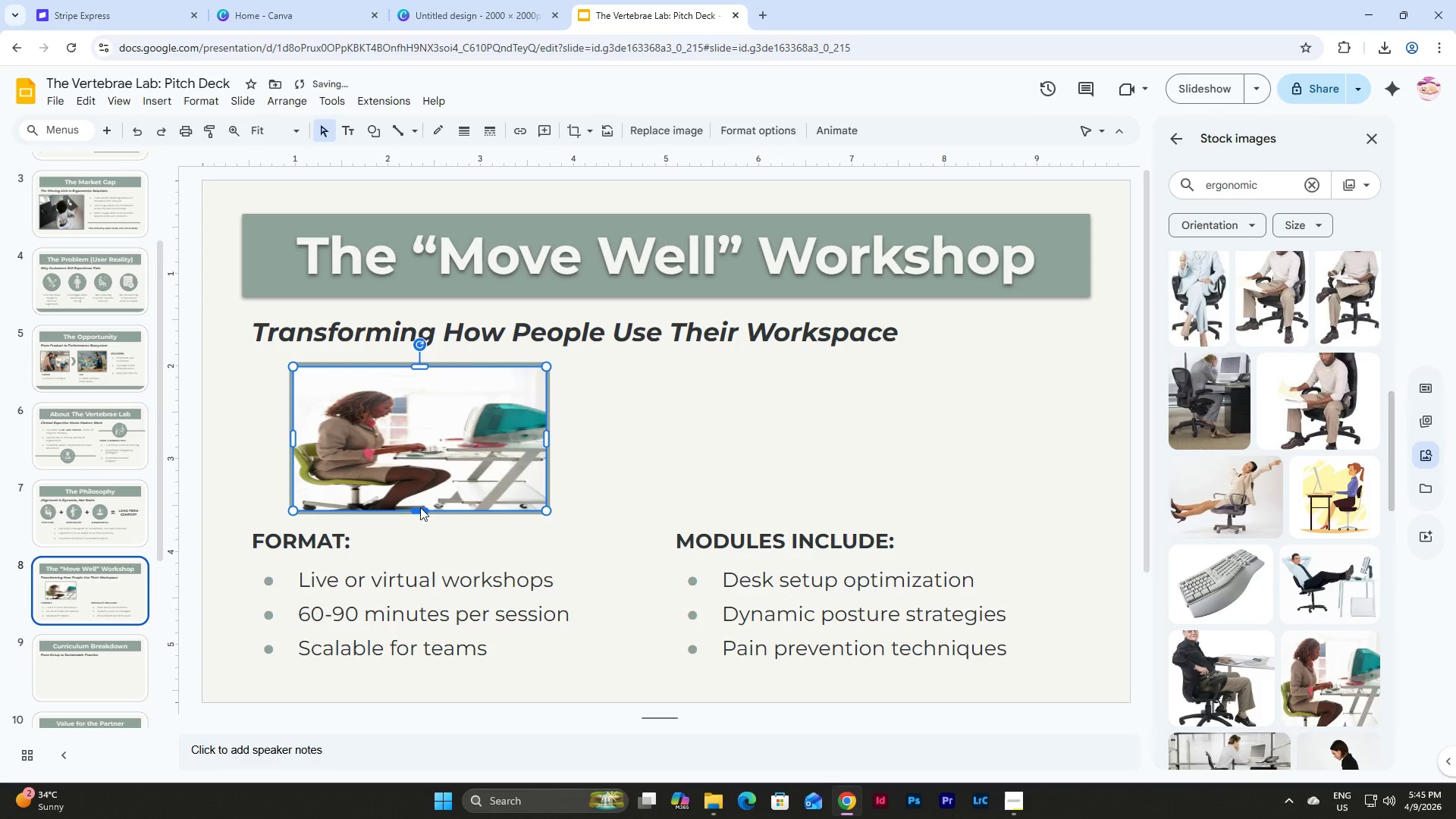 
double_click([425, 469])
 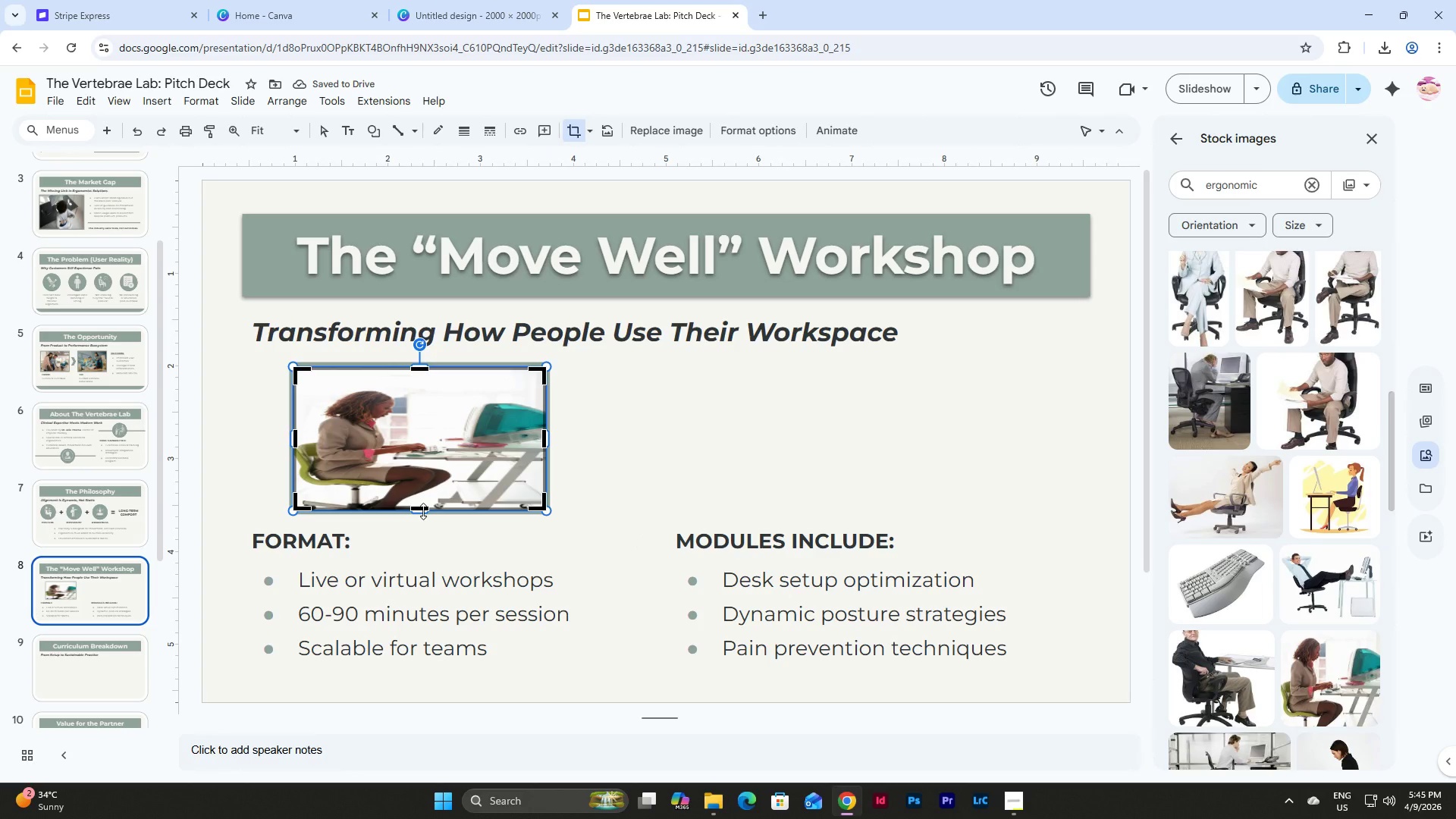 
left_click_drag(start_coordinate=[423, 511], to_coordinate=[422, 561])
 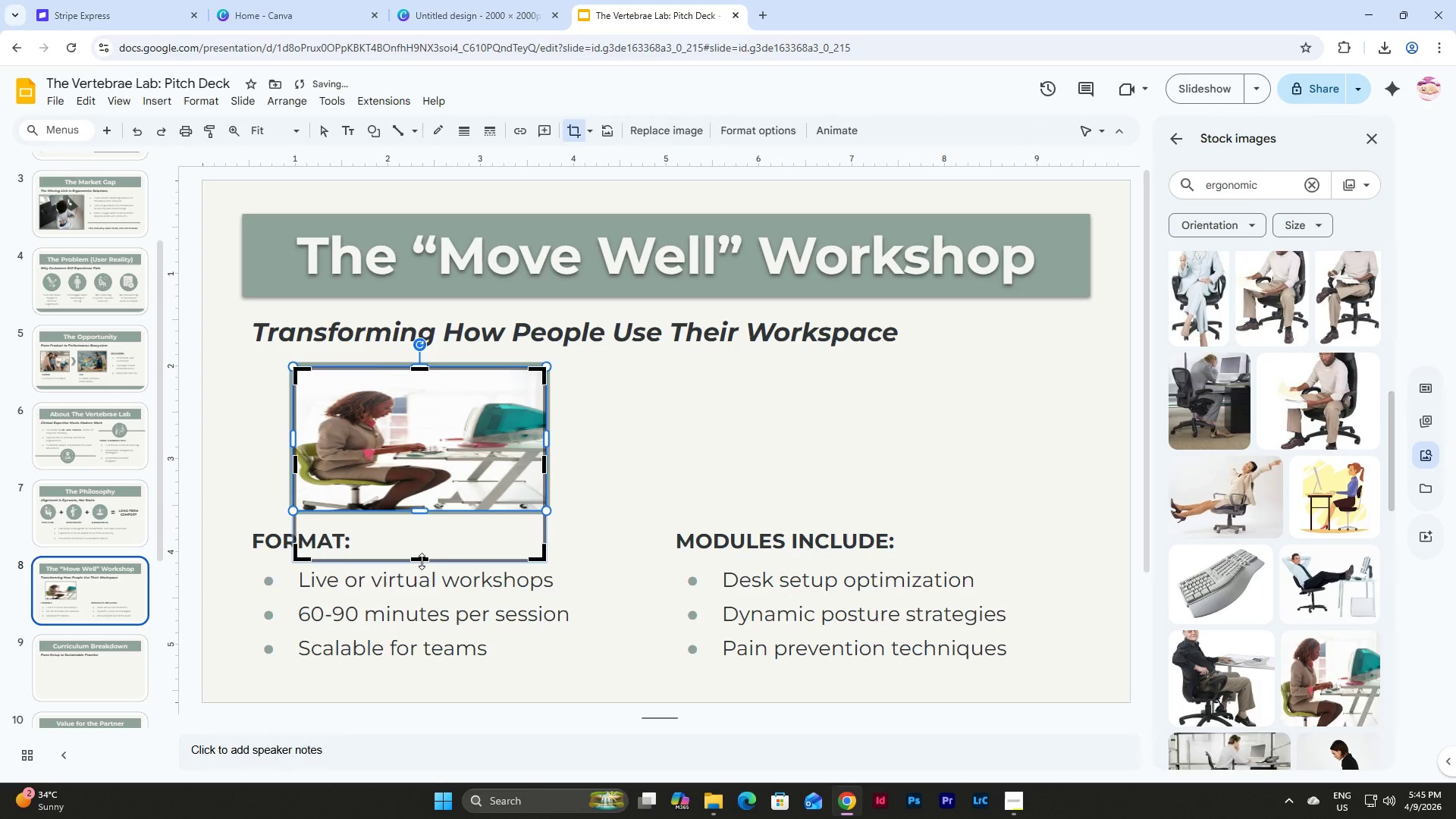 
key(Control+Z)
 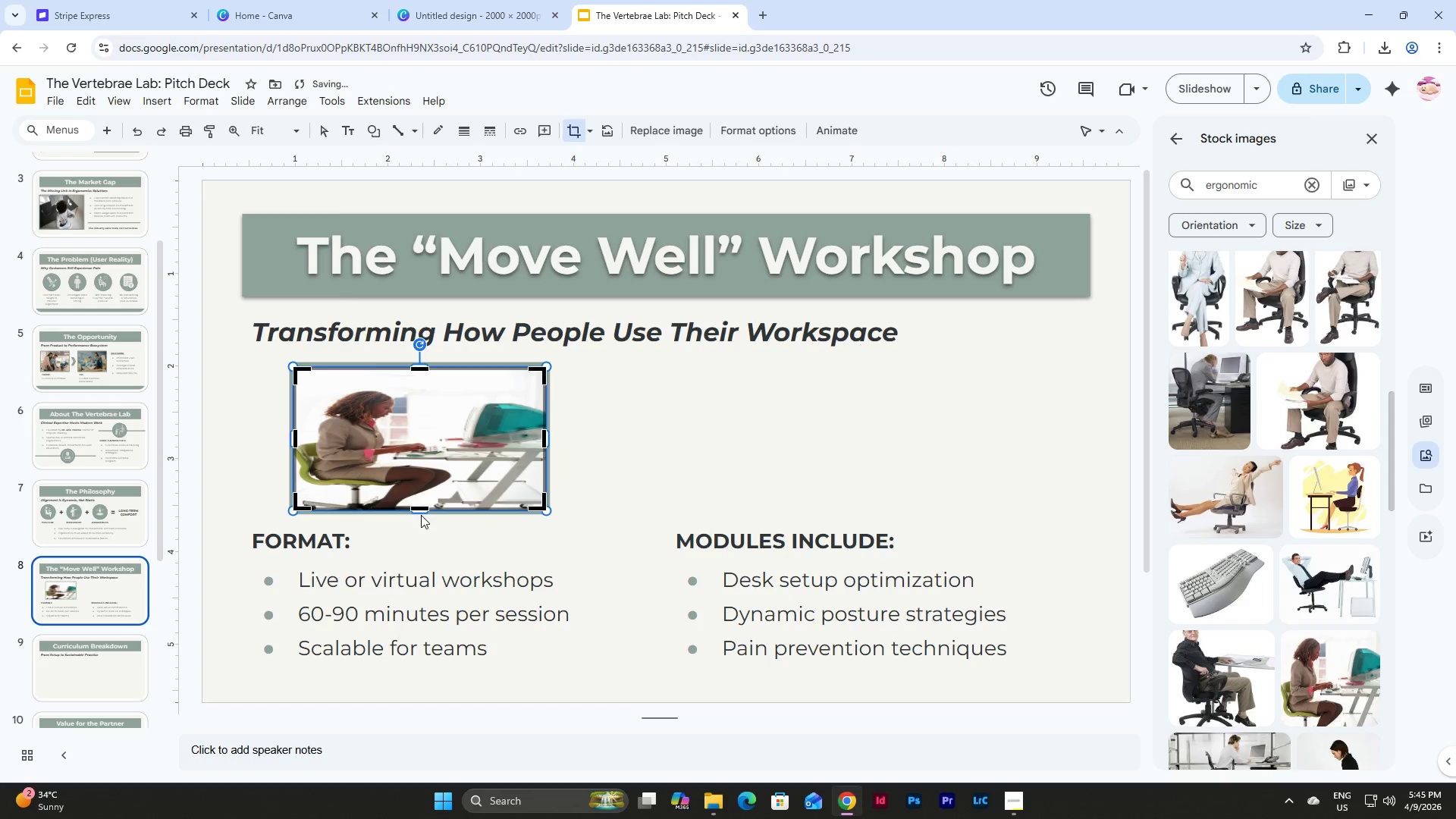 
left_click_drag(start_coordinate=[421, 512], to_coordinate=[421, 551])
 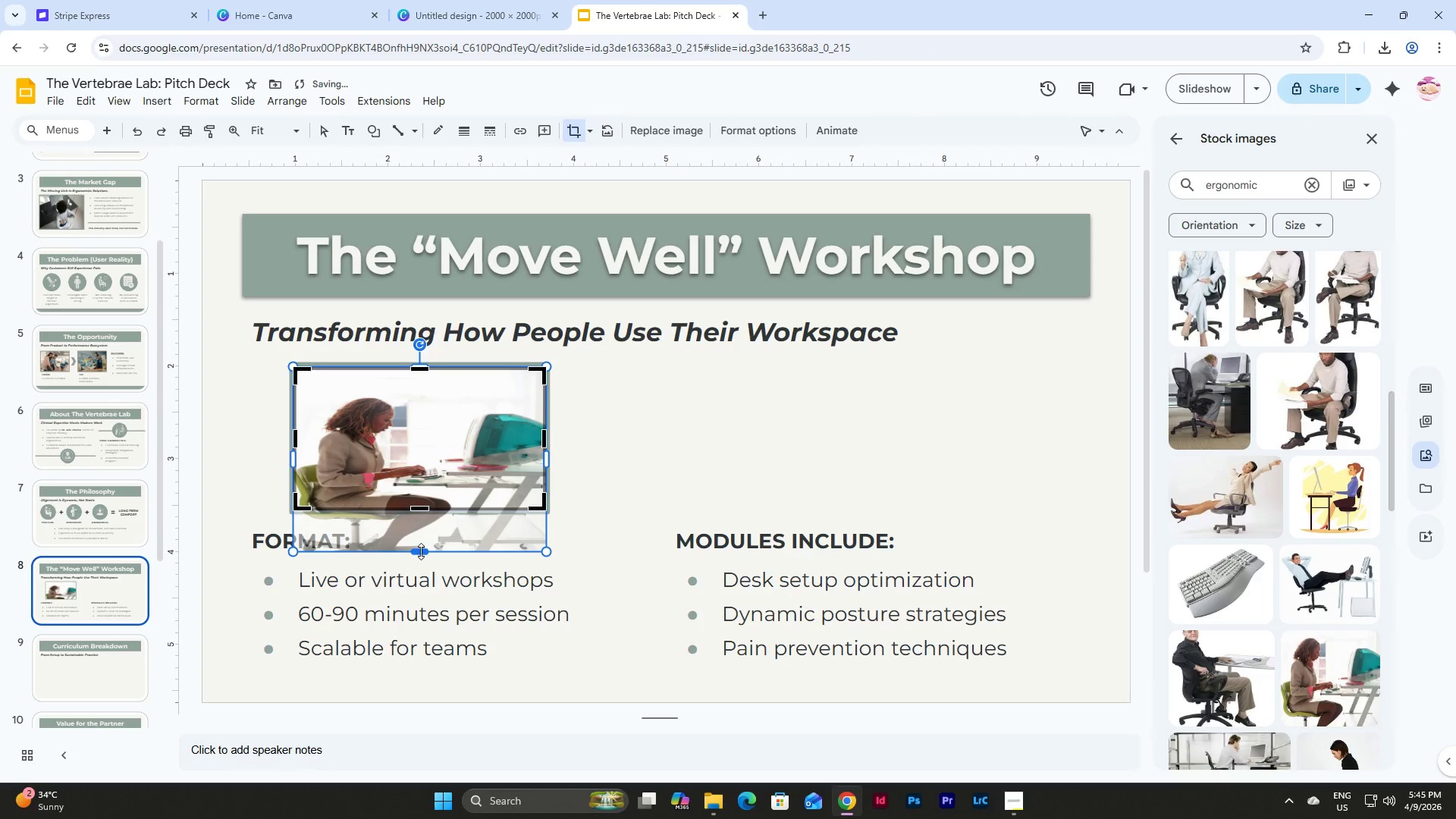 
left_click_drag(start_coordinate=[421, 551], to_coordinate=[421, 585])
 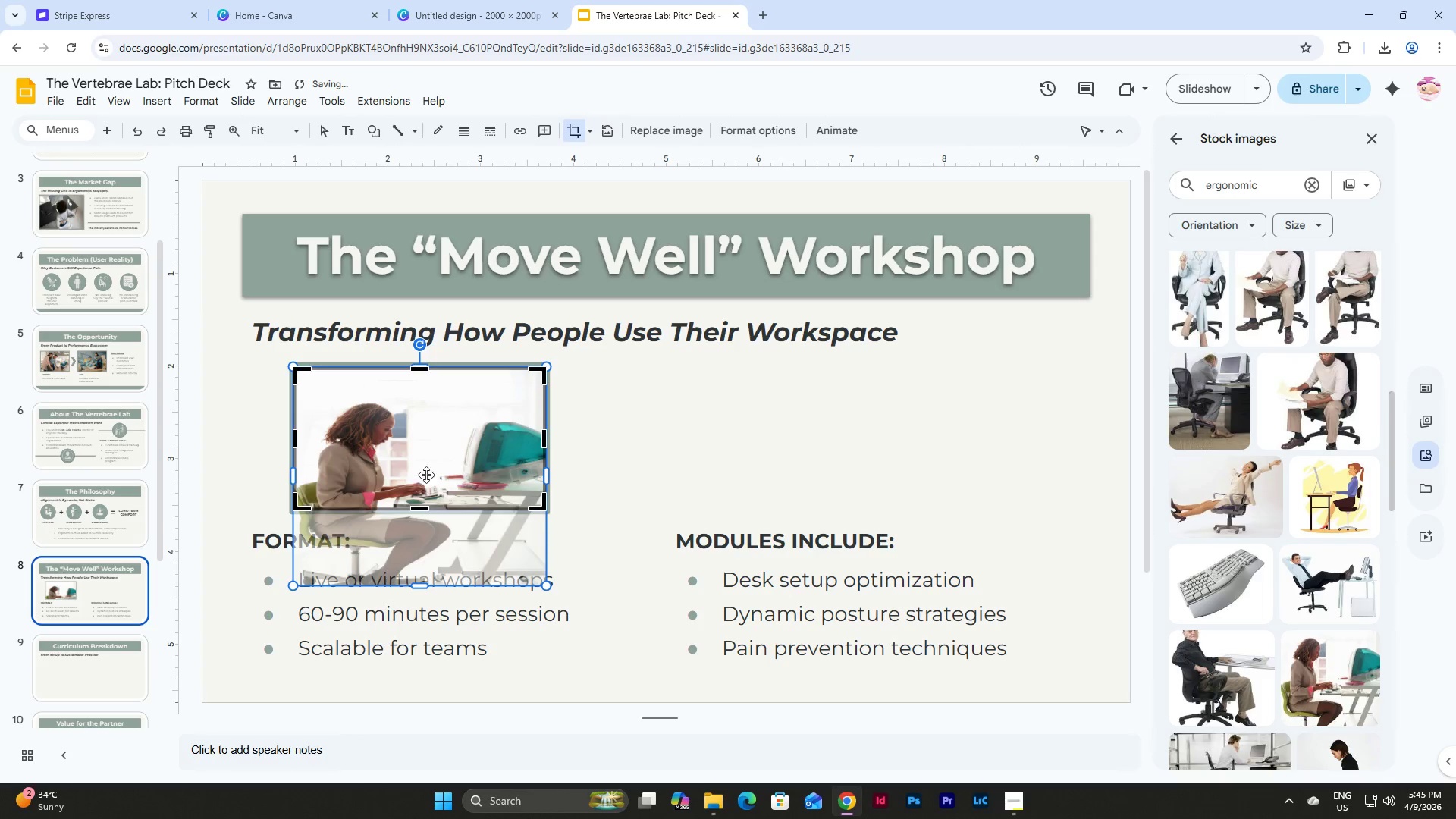 
left_click_drag(start_coordinate=[426, 470], to_coordinate=[427, 456])
 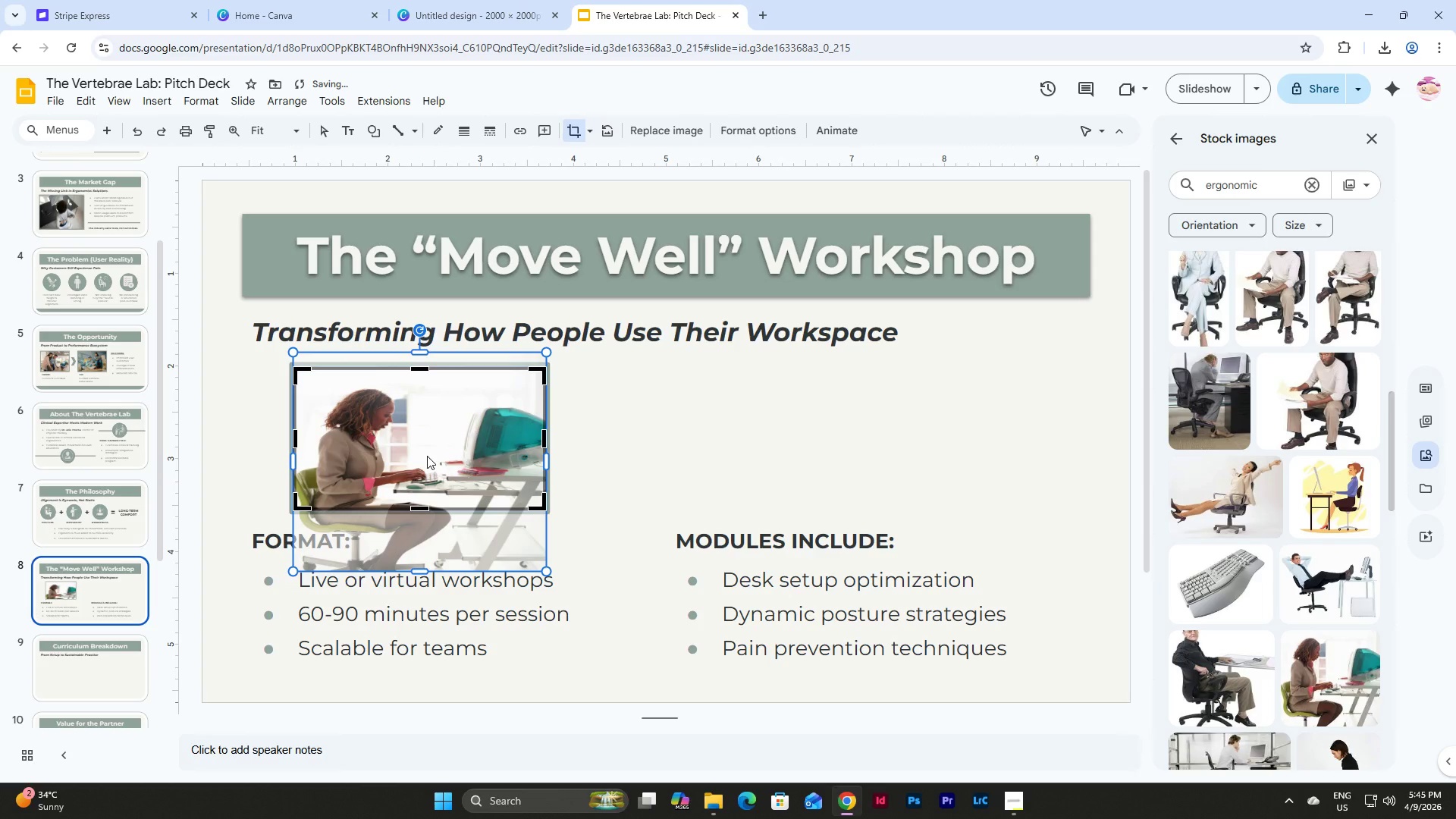 
left_click_drag(start_coordinate=[427, 456], to_coordinate=[427, 448])
 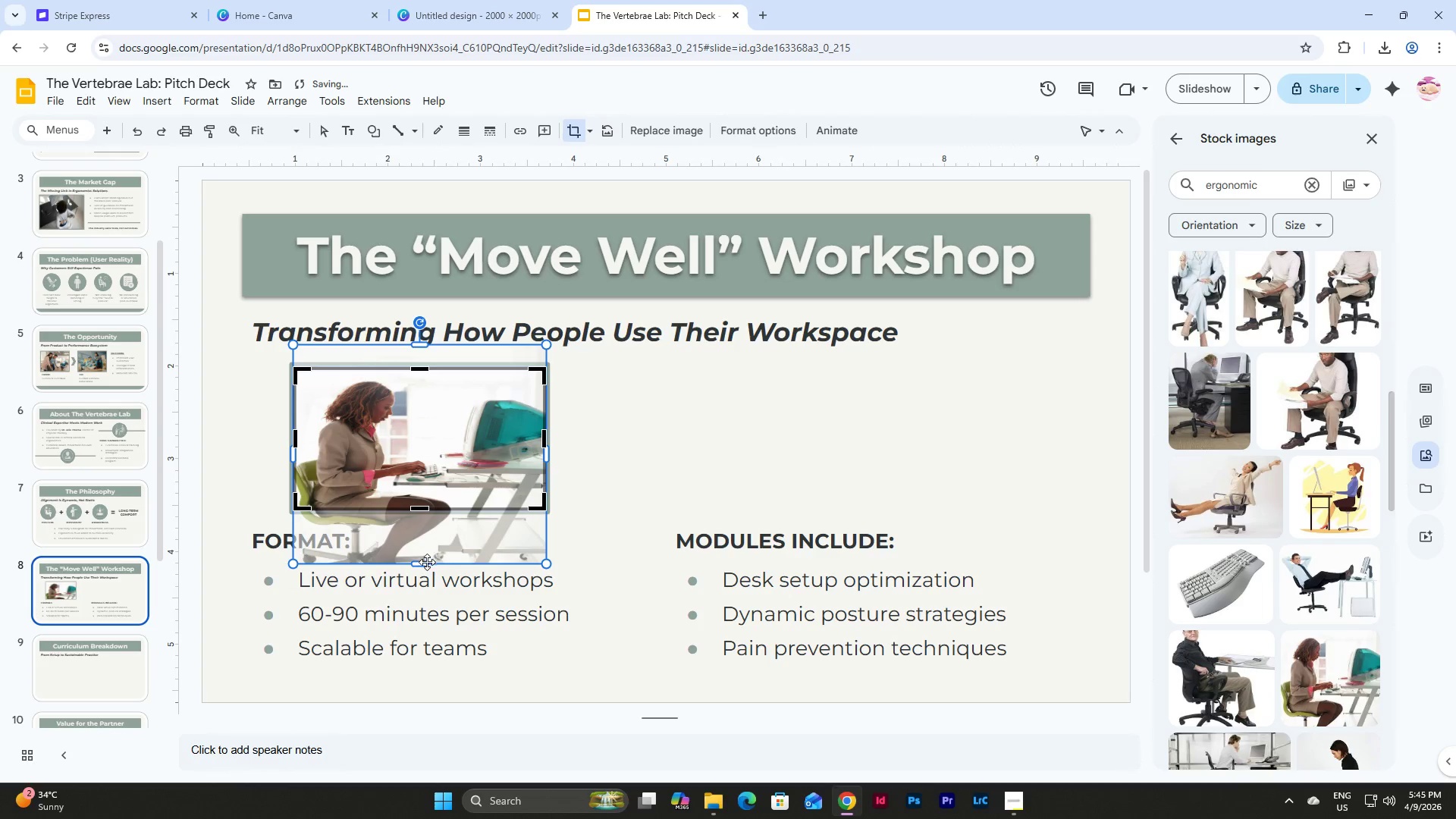 
left_click_drag(start_coordinate=[425, 563], to_coordinate=[425, 579])
 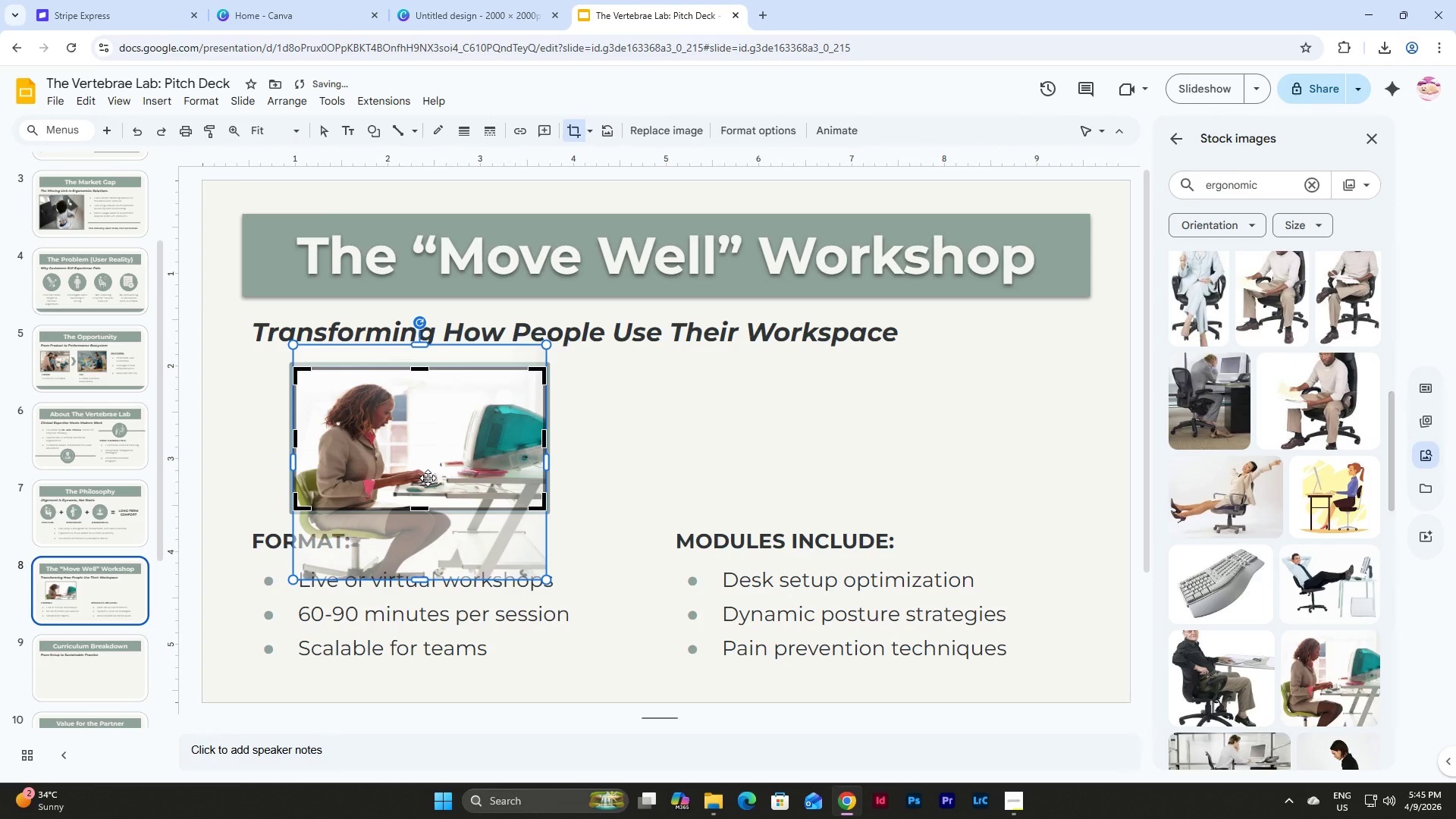 
left_click_drag(start_coordinate=[428, 478], to_coordinate=[428, 469])
 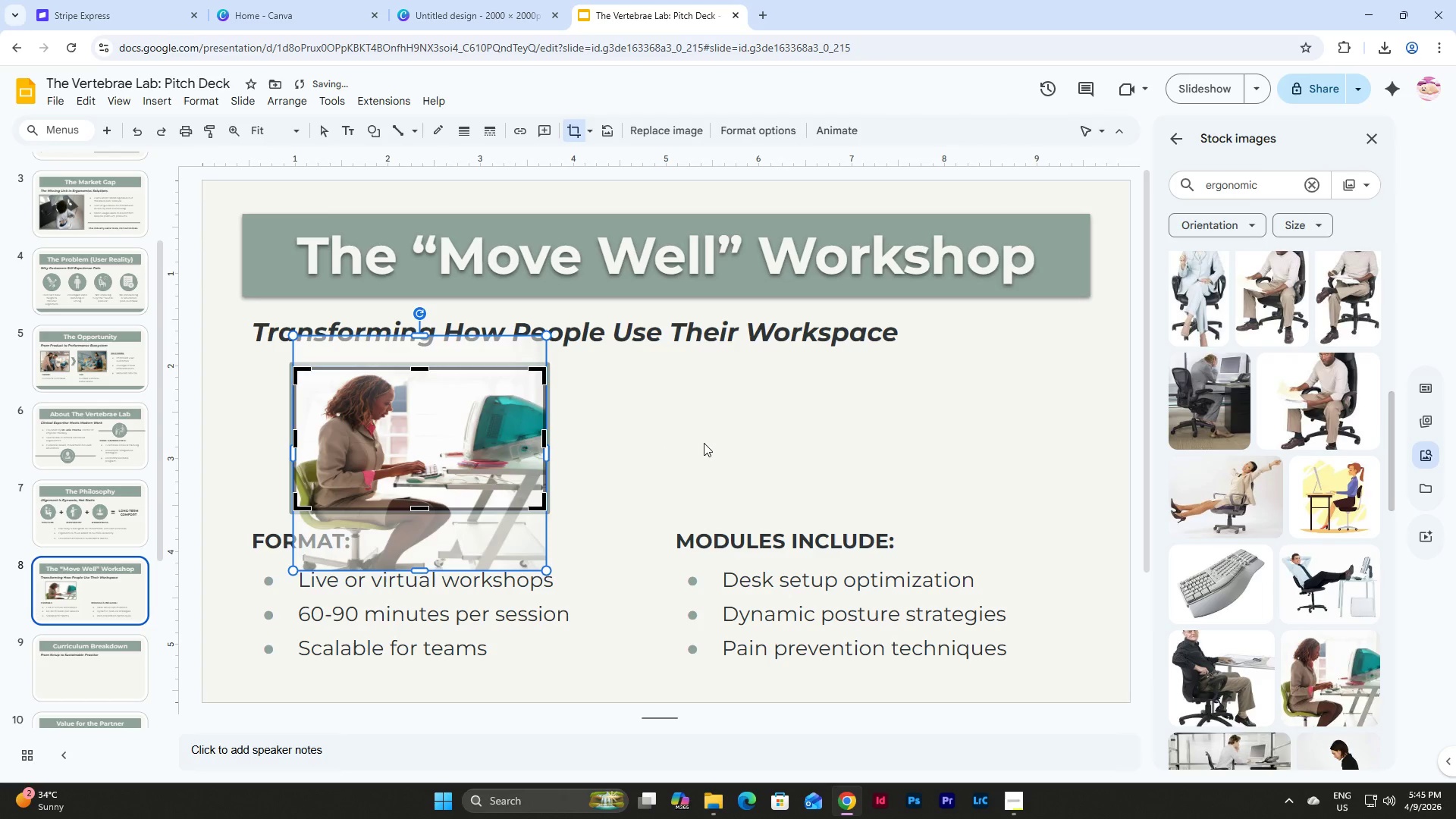 
left_click([704, 443])
 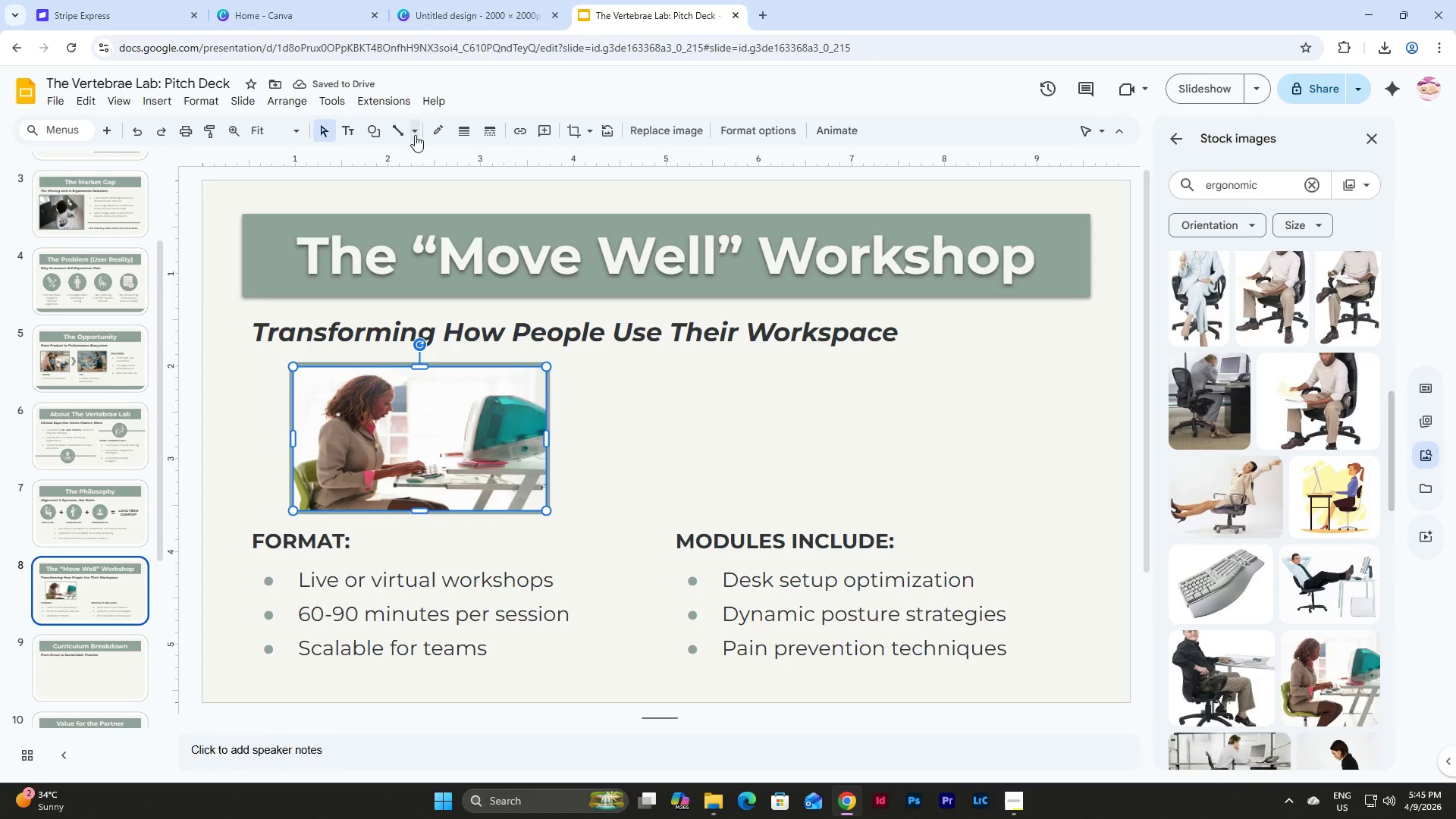 
left_click([469, 132])
 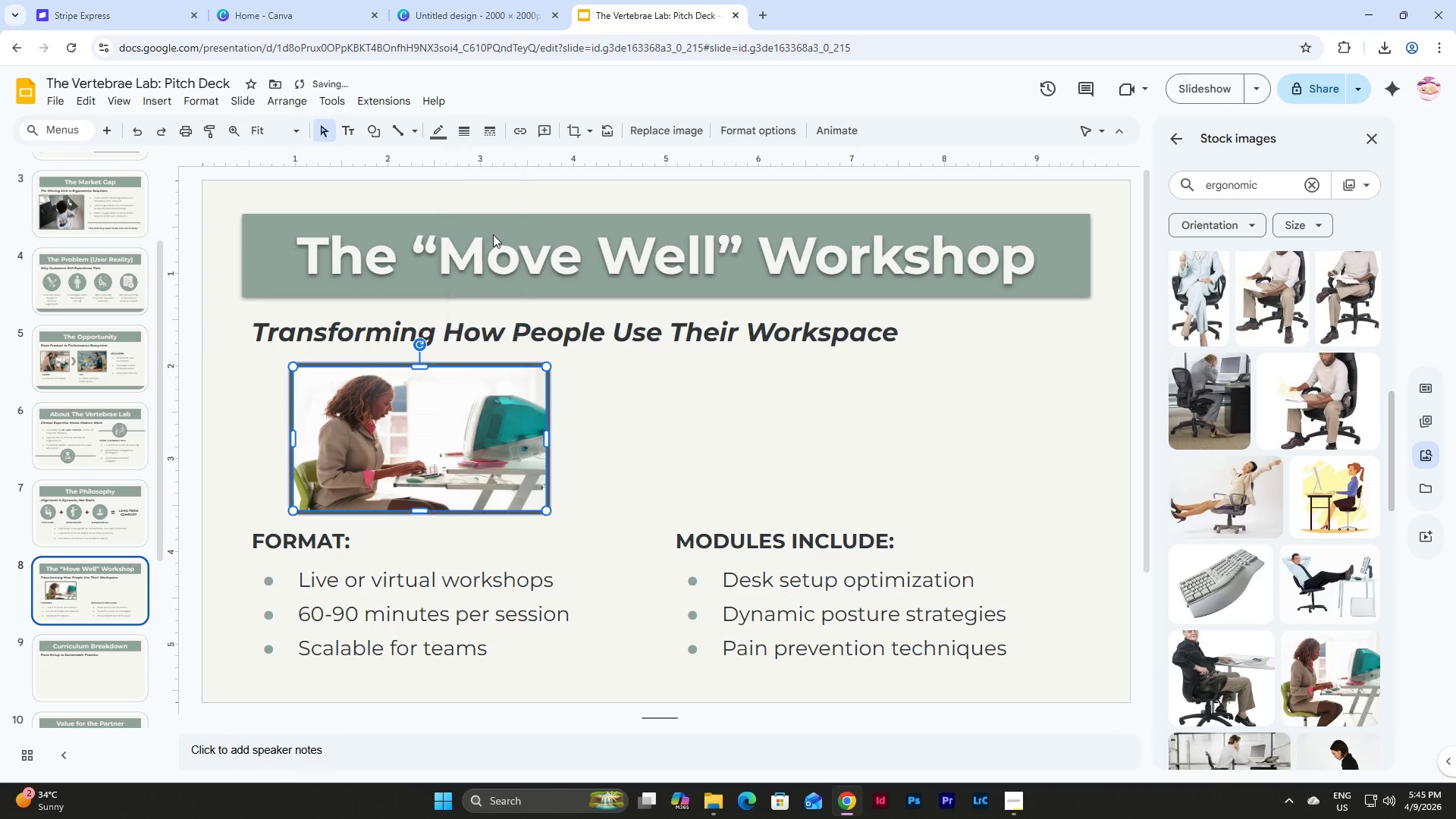 
double_click([443, 122])
 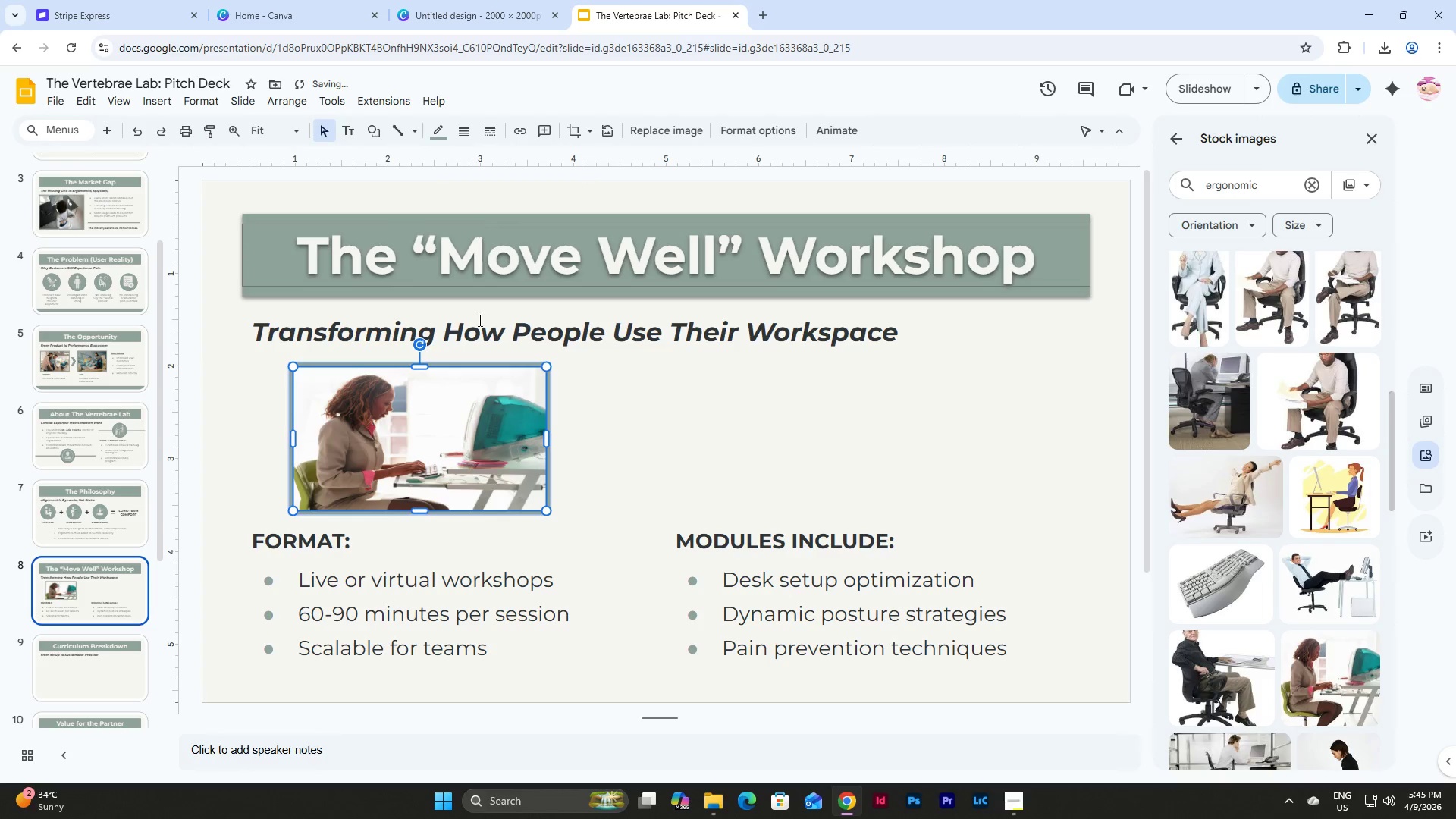 
left_click_drag(start_coordinate=[429, 447], to_coordinate=[855, 445])
 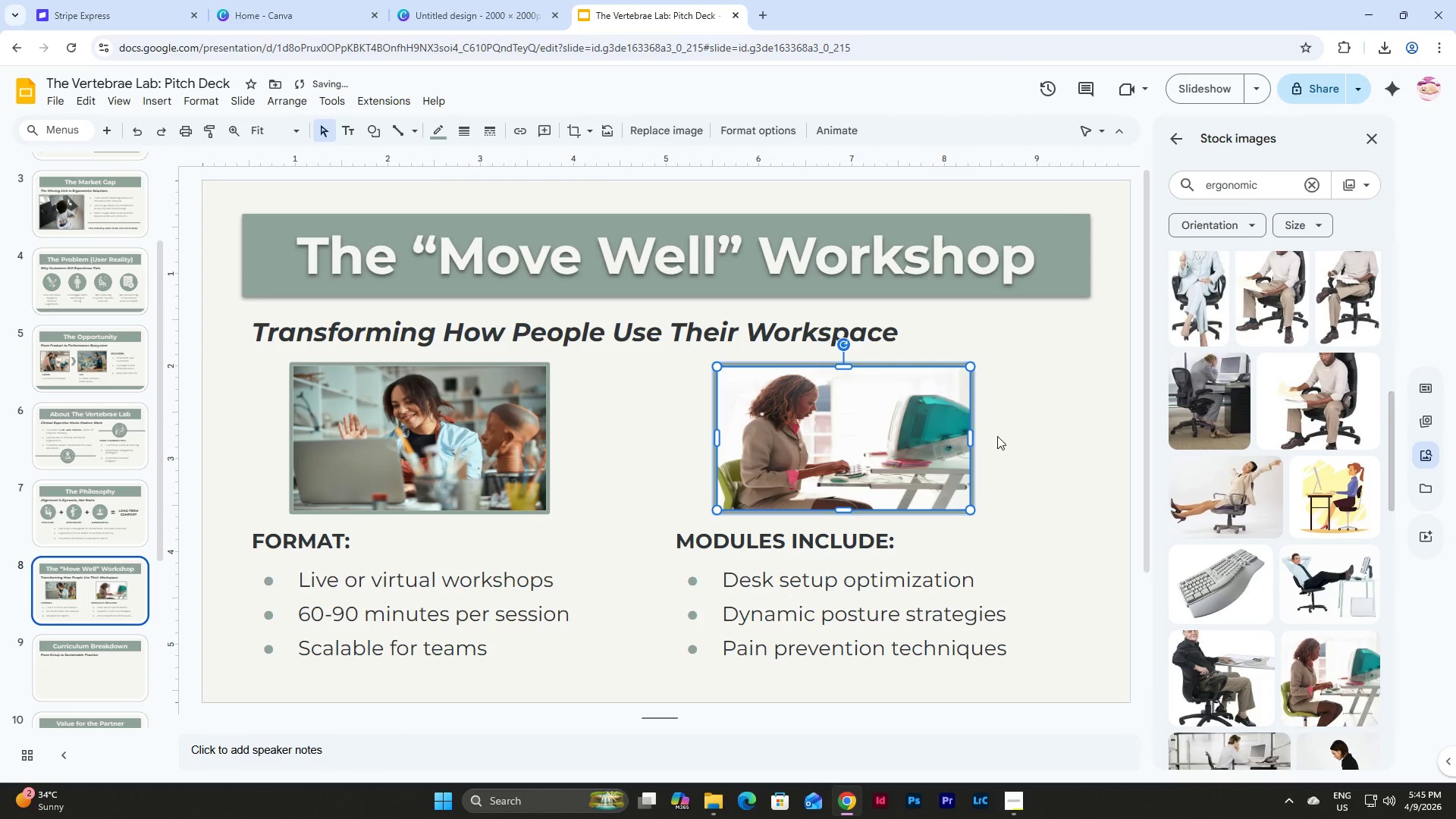 
left_click([997, 436])
 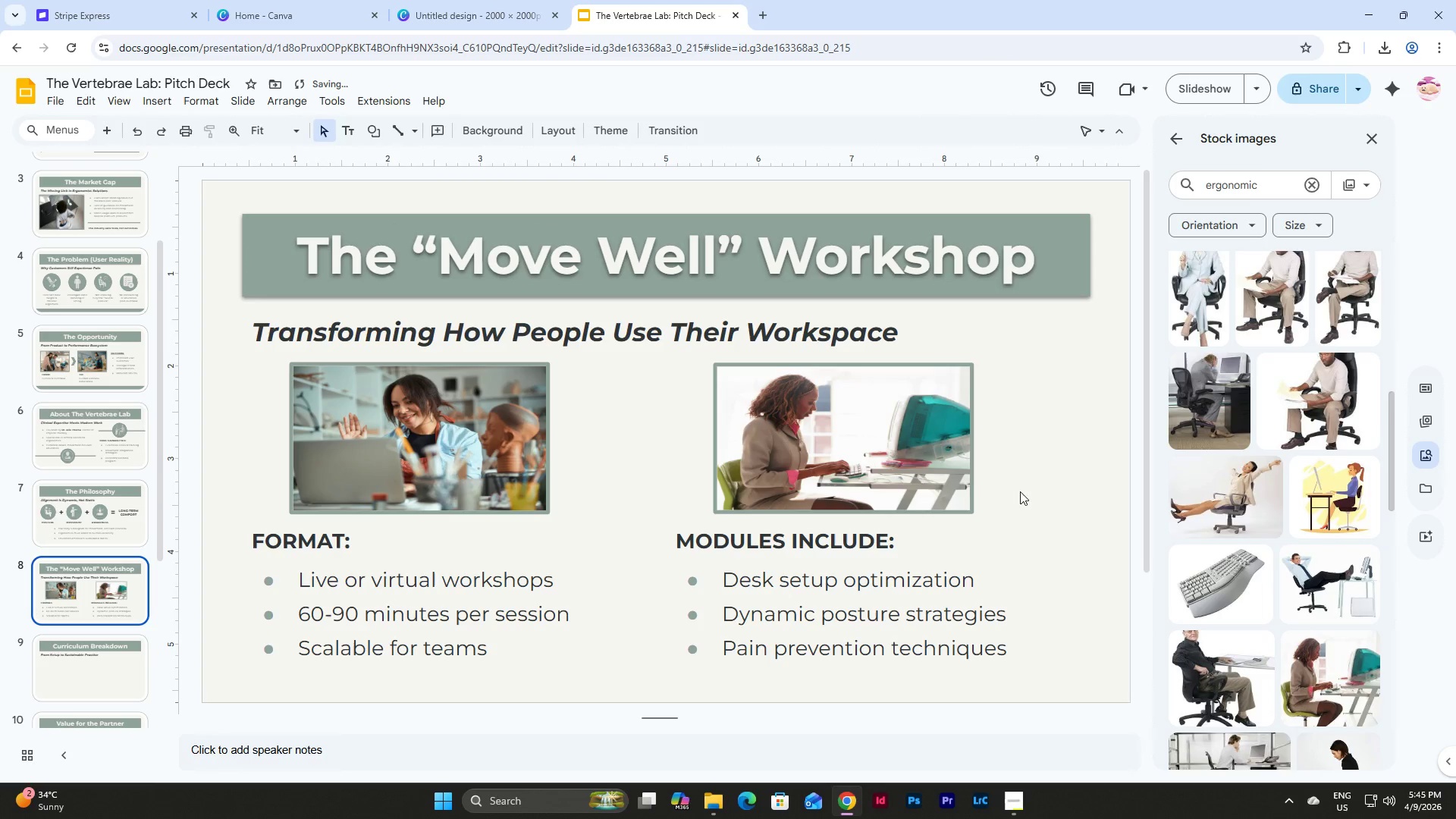 
left_click_drag(start_coordinate=[1020, 491], to_coordinate=[350, 383])
 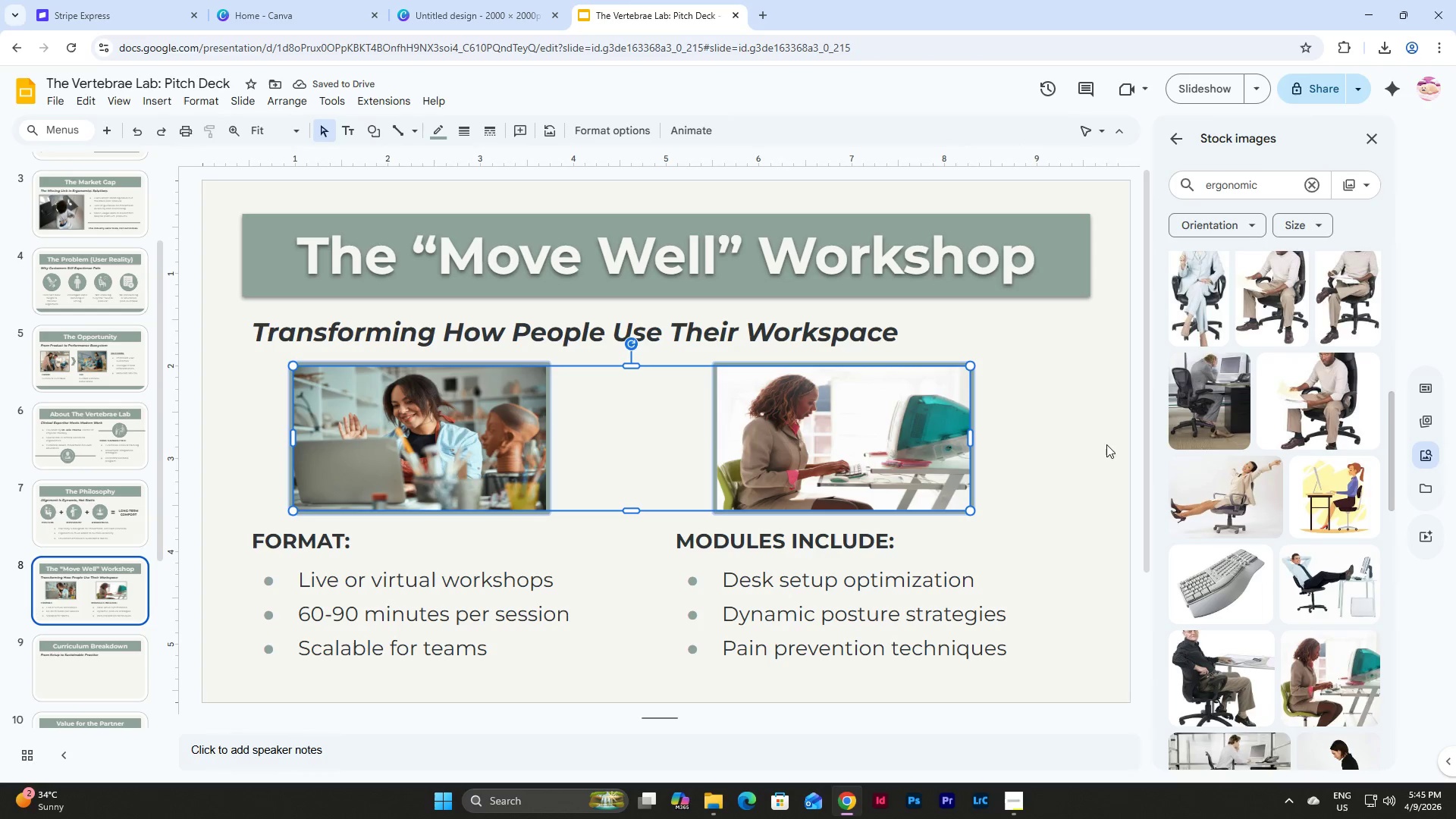 
left_click([1090, 440])
 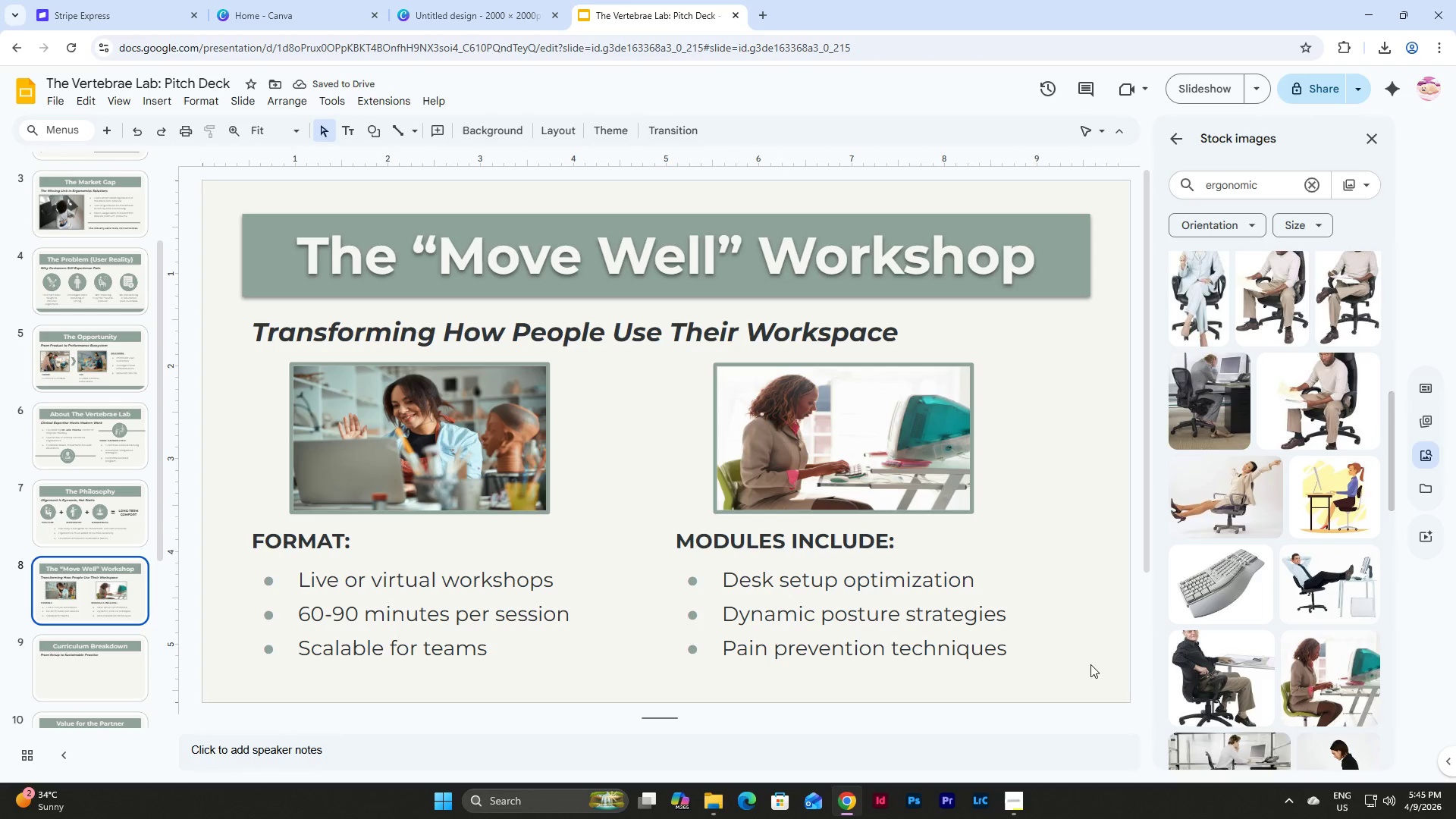 
left_click_drag(start_coordinate=[1090, 664], to_coordinate=[550, 473])
 